 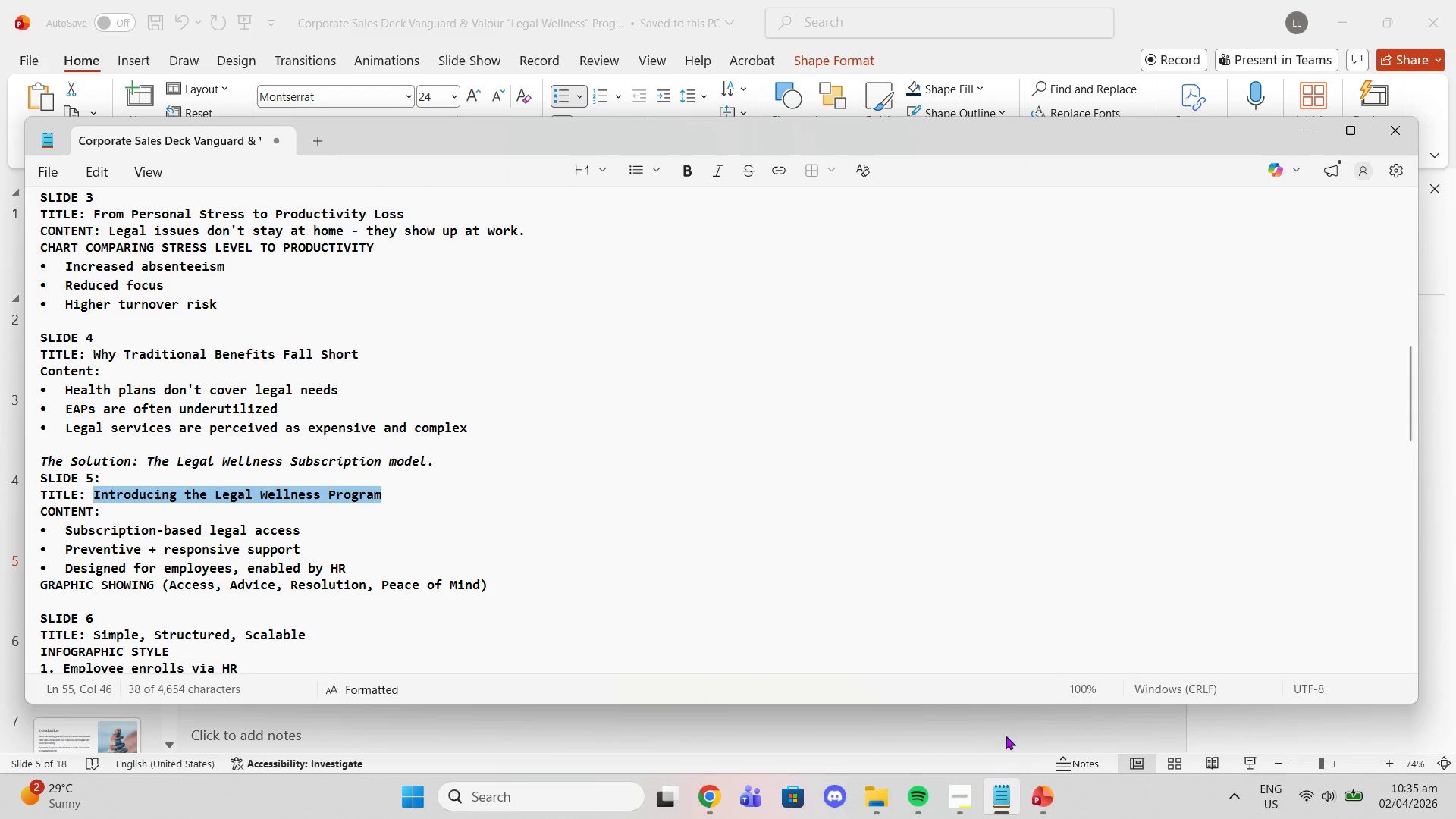 
scroll: coordinate [408, 341], scroll_direction: down, amount: 2.0
 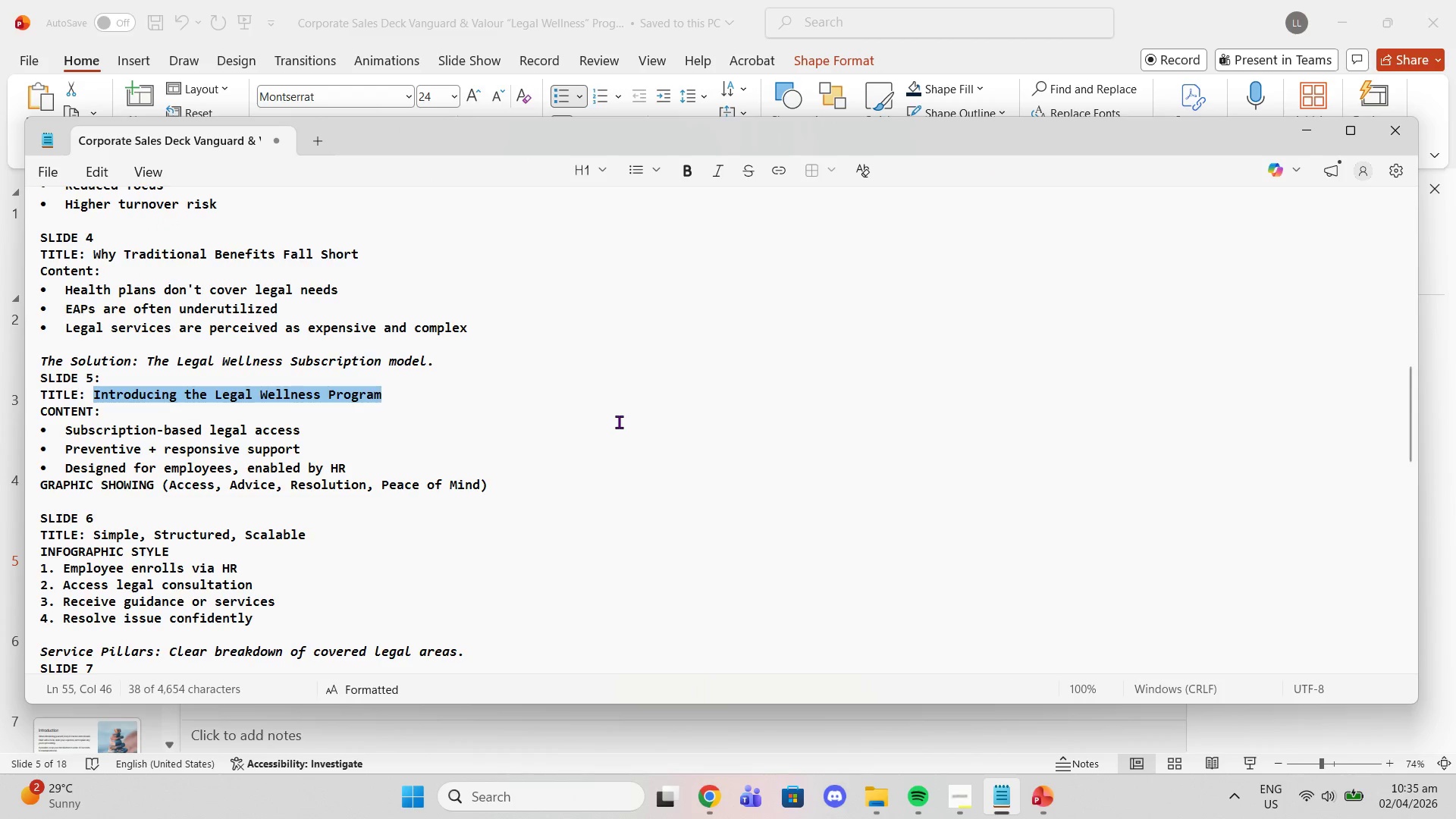 
wait(6.97)
 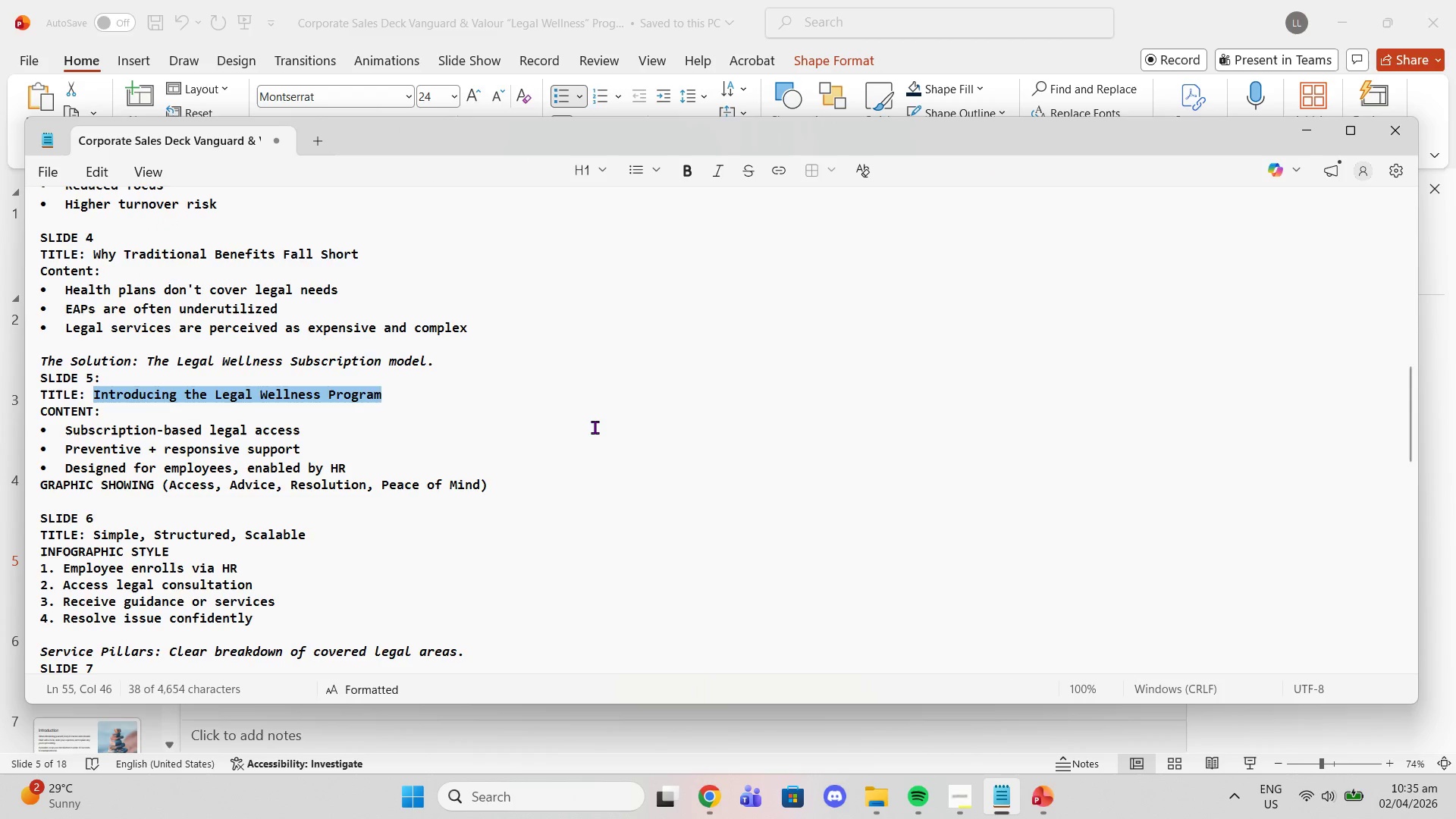 
left_click_drag(start_coordinate=[367, 468], to_coordinate=[62, 435])
 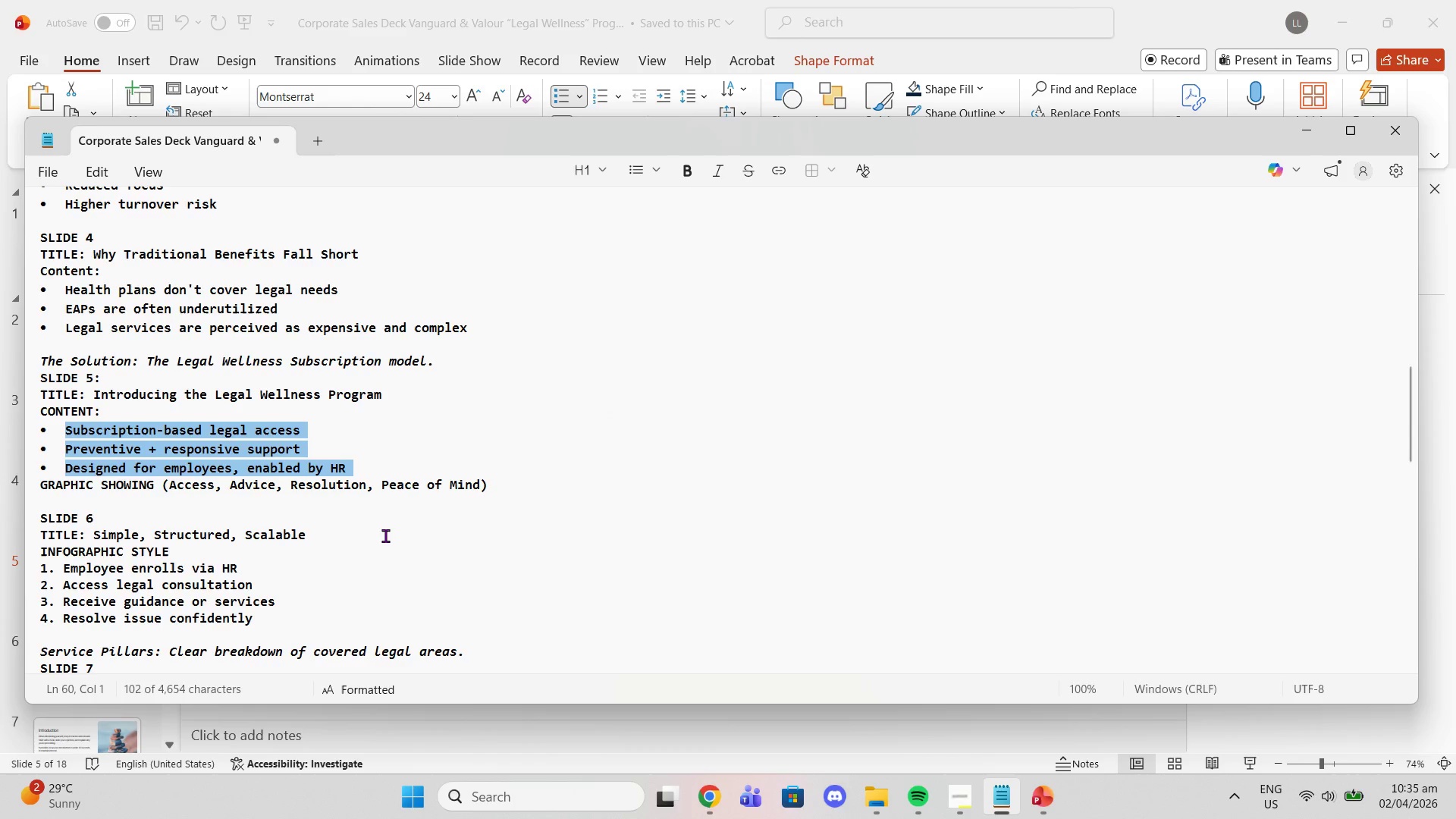 
key(Control+C)
 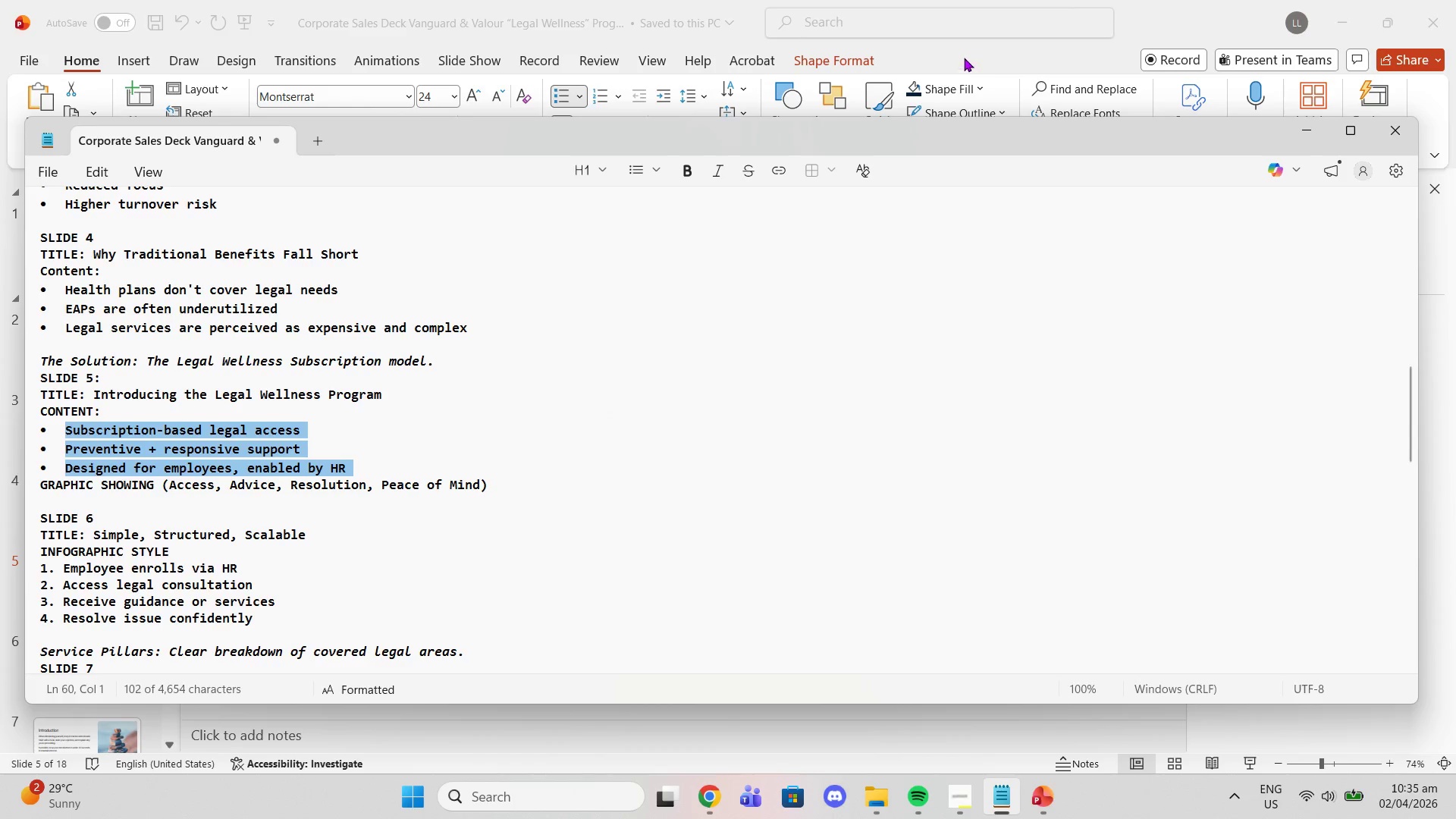 
left_click([956, 55])
 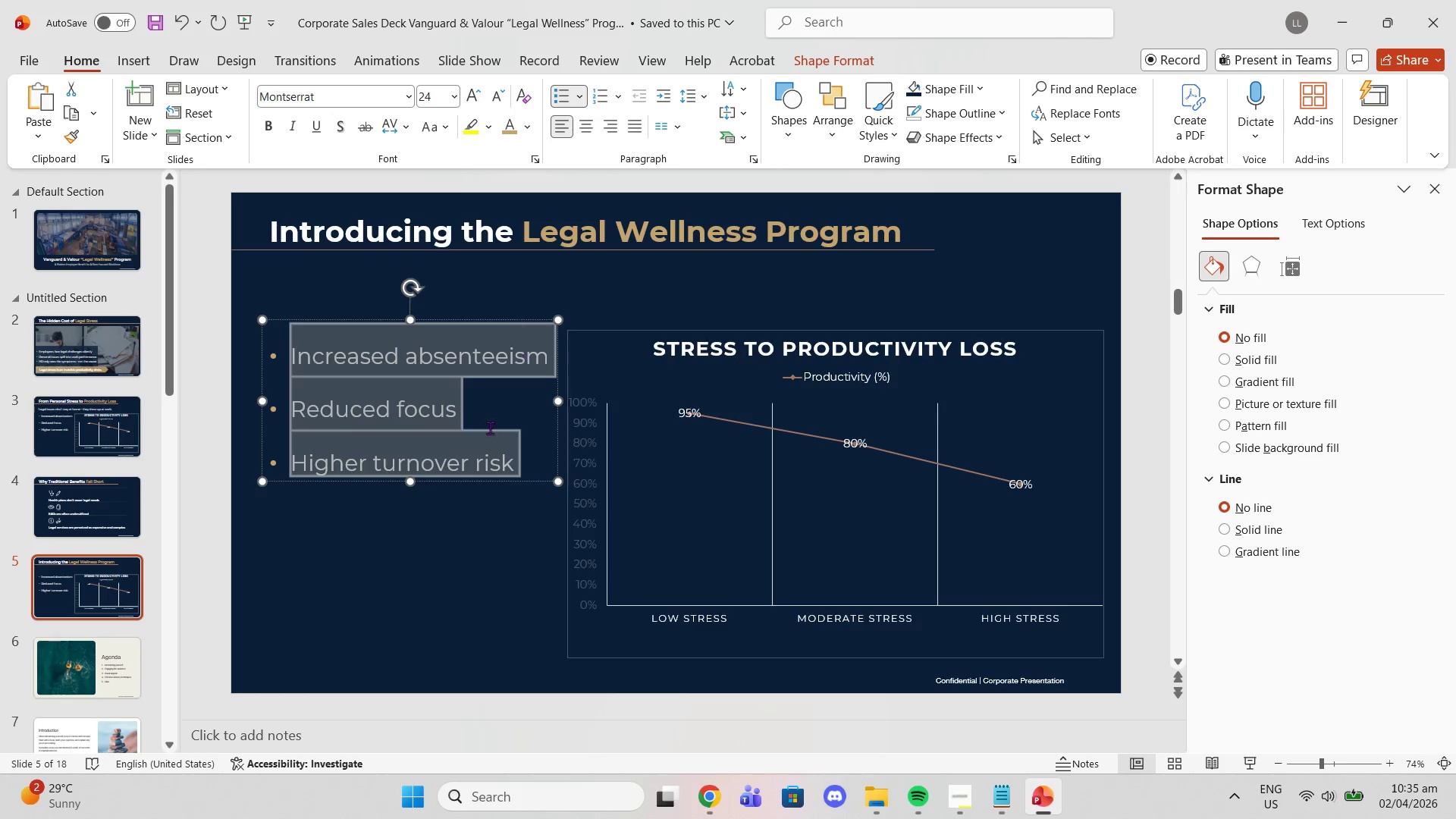 
key(Control+V)
 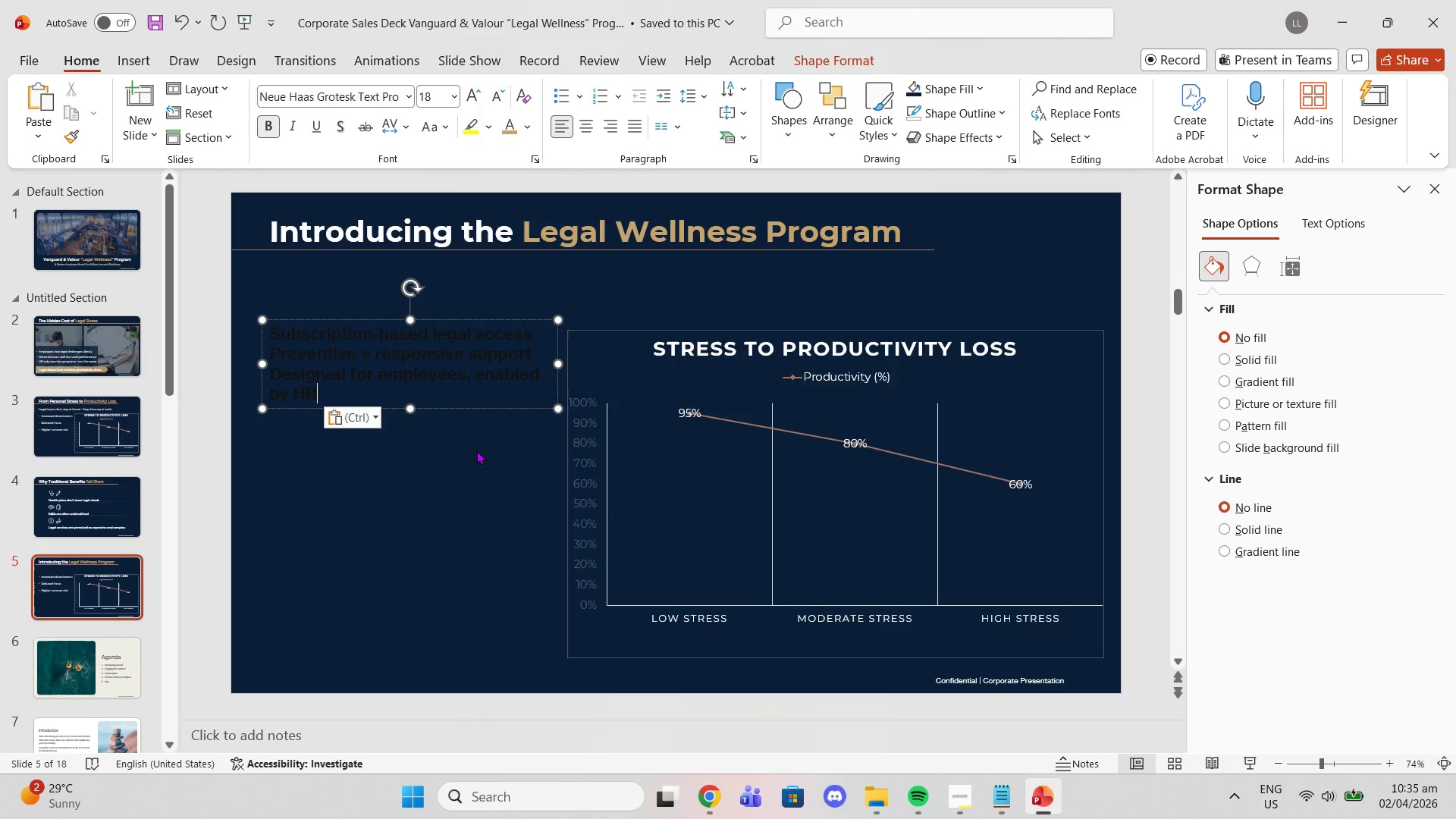 
key(Control+ControlLeft)
 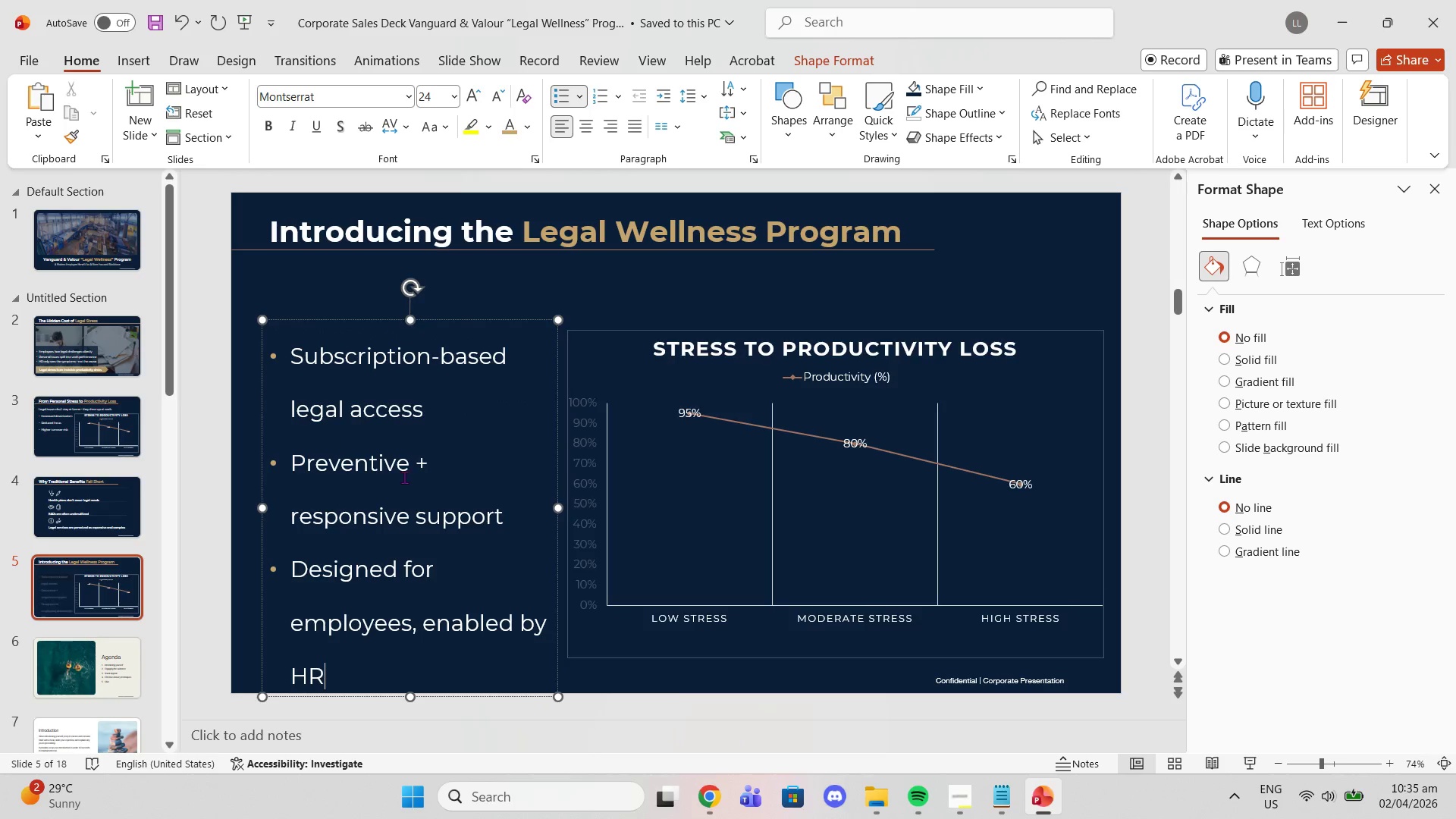 
scroll: coordinate [420, 422], scroll_direction: down, amount: 1.0
 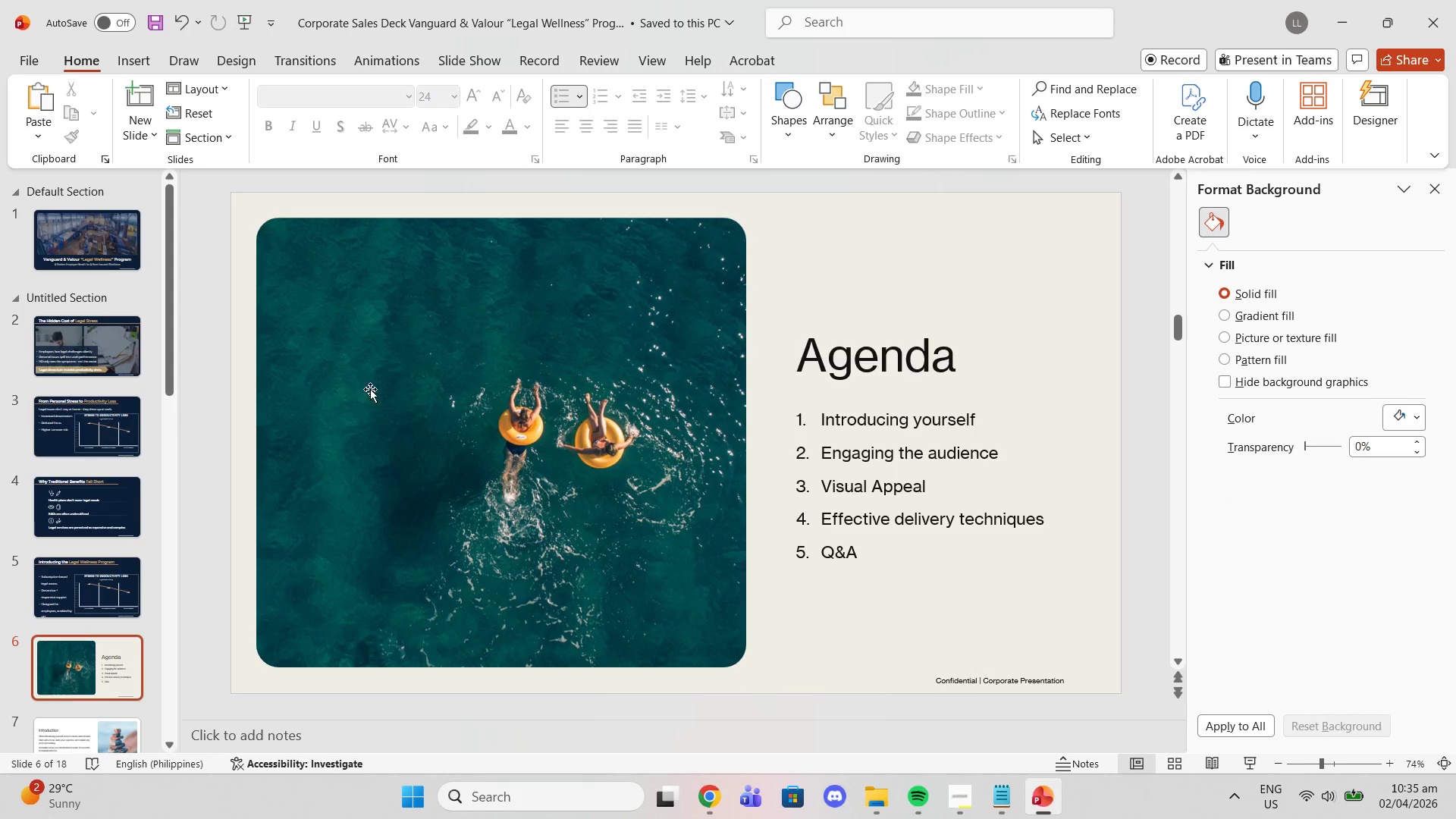 
scroll: coordinate [329, 391], scroll_direction: up, amount: 1.0
 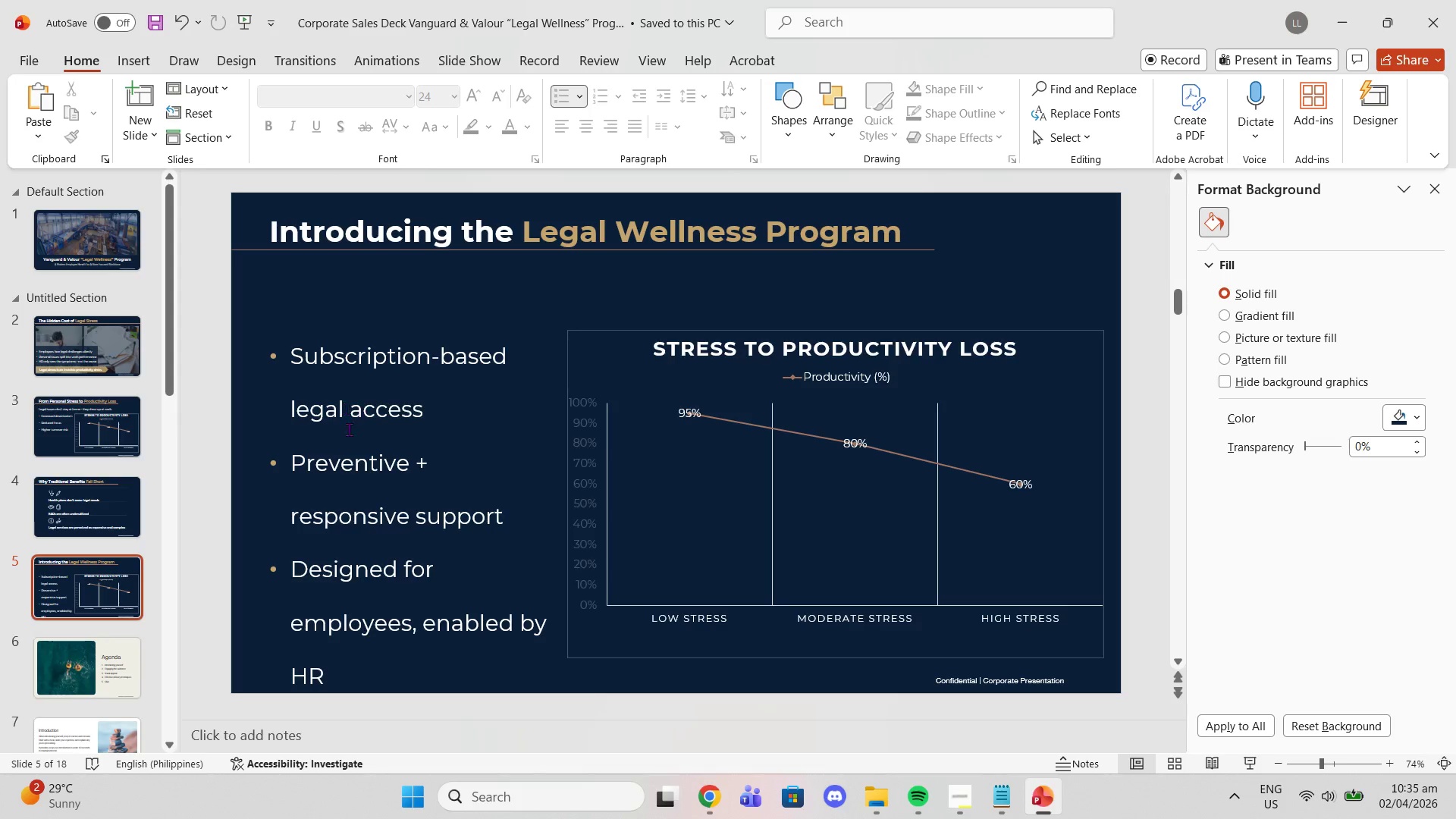 
left_click([319, 444])
 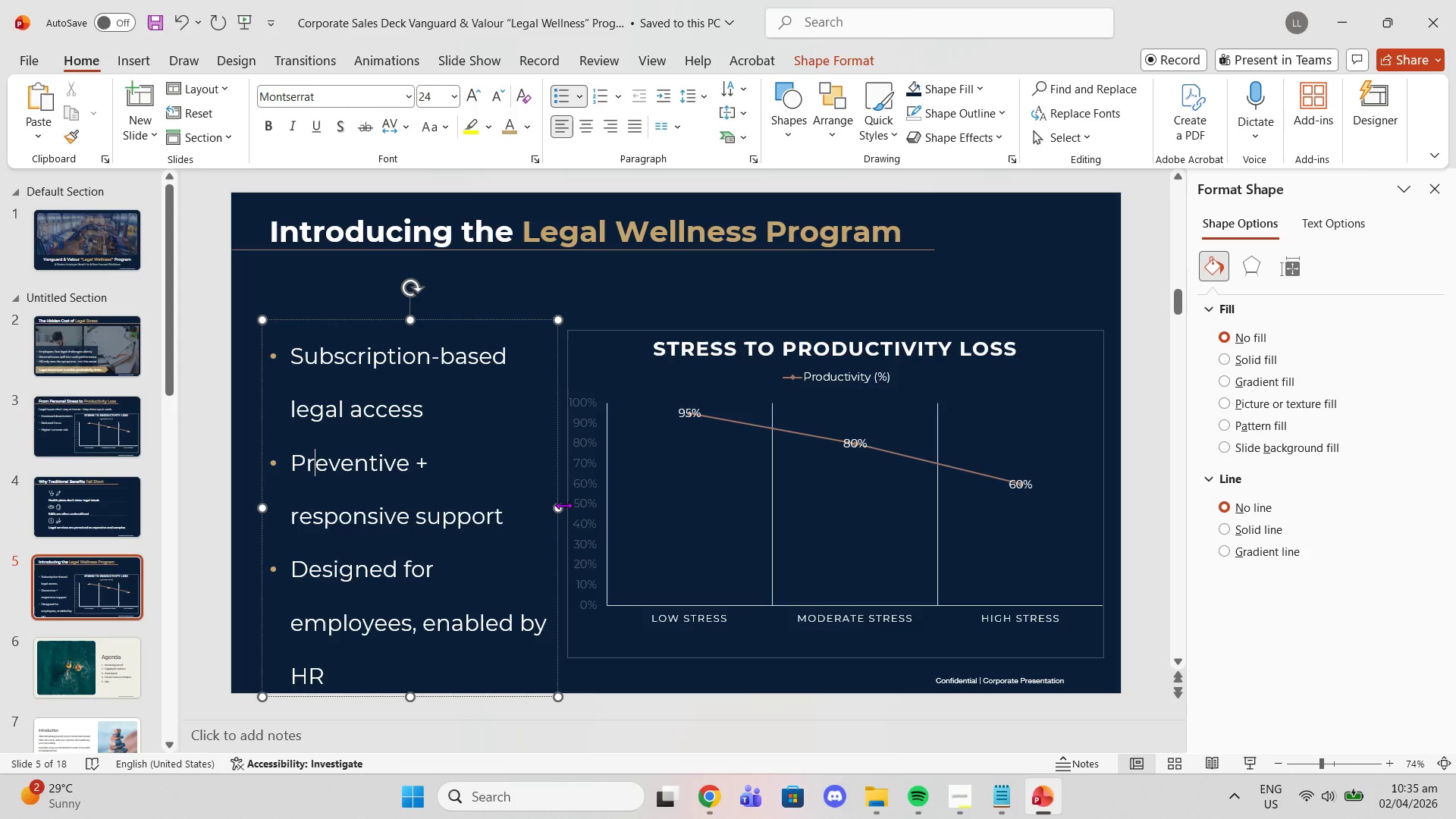 
left_click_drag(start_coordinate=[561, 507], to_coordinate=[657, 488])
 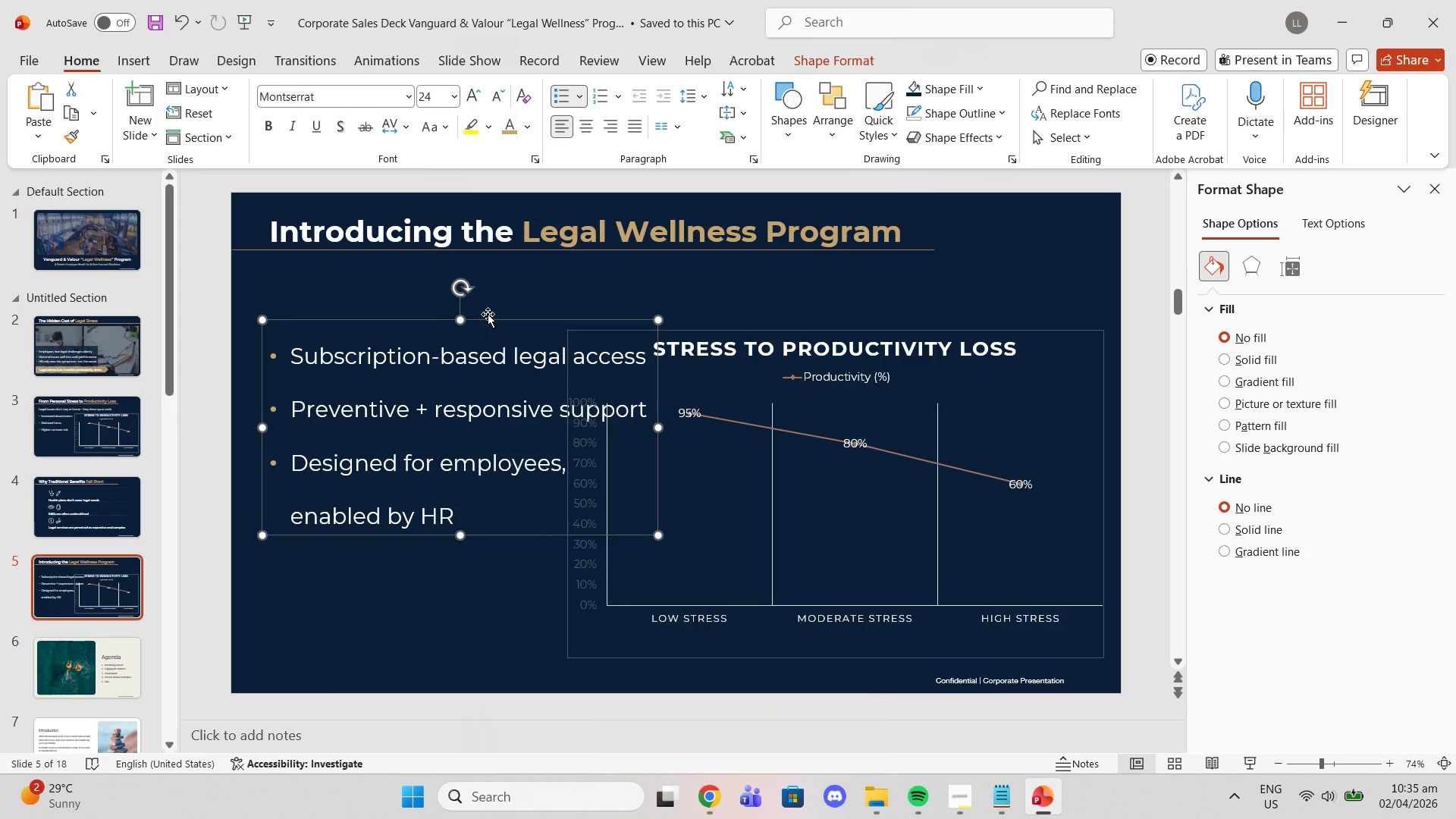 
left_click_drag(start_coordinate=[488, 322], to_coordinate=[493, 272])
 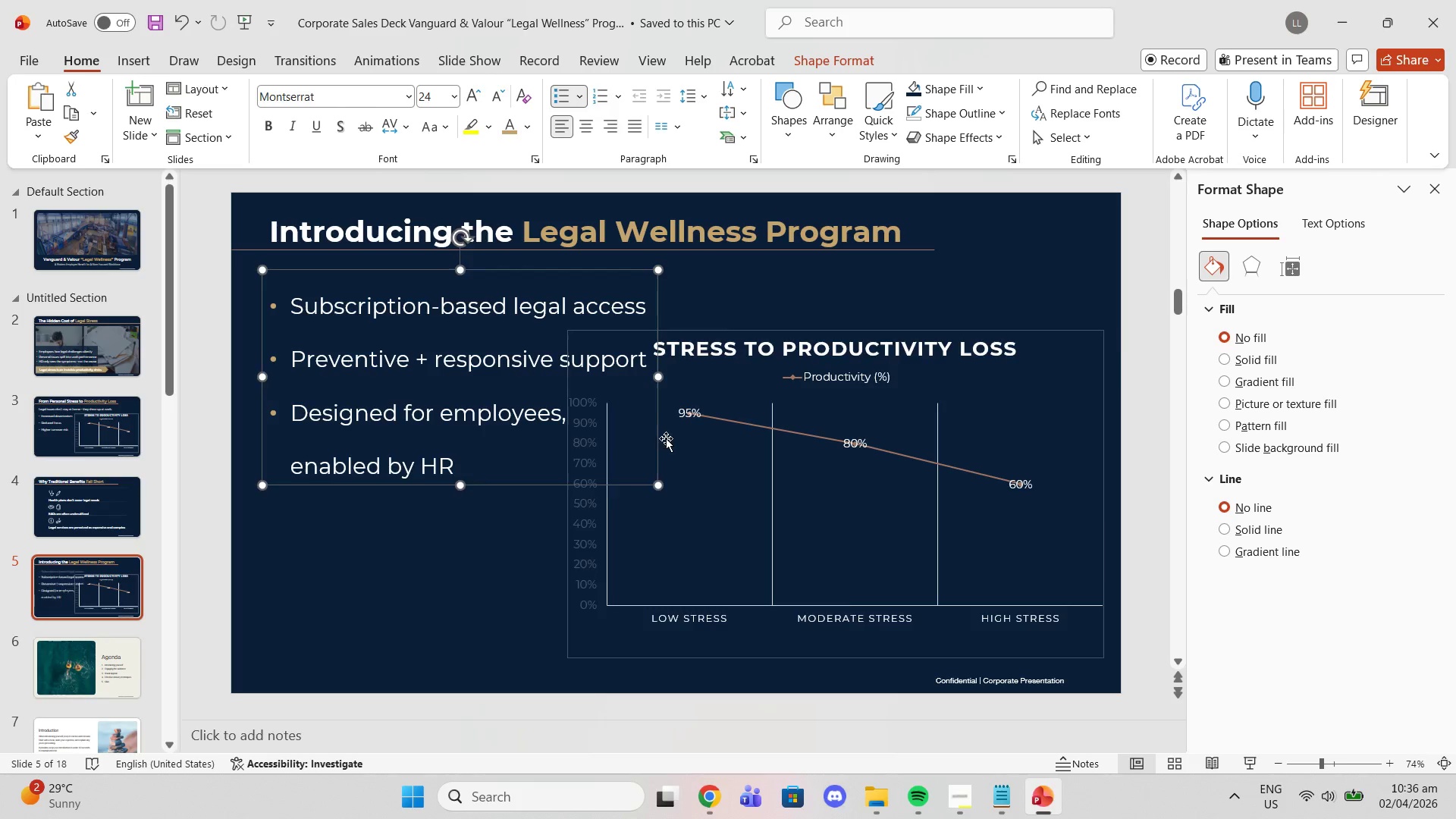 
left_click([666, 438])
 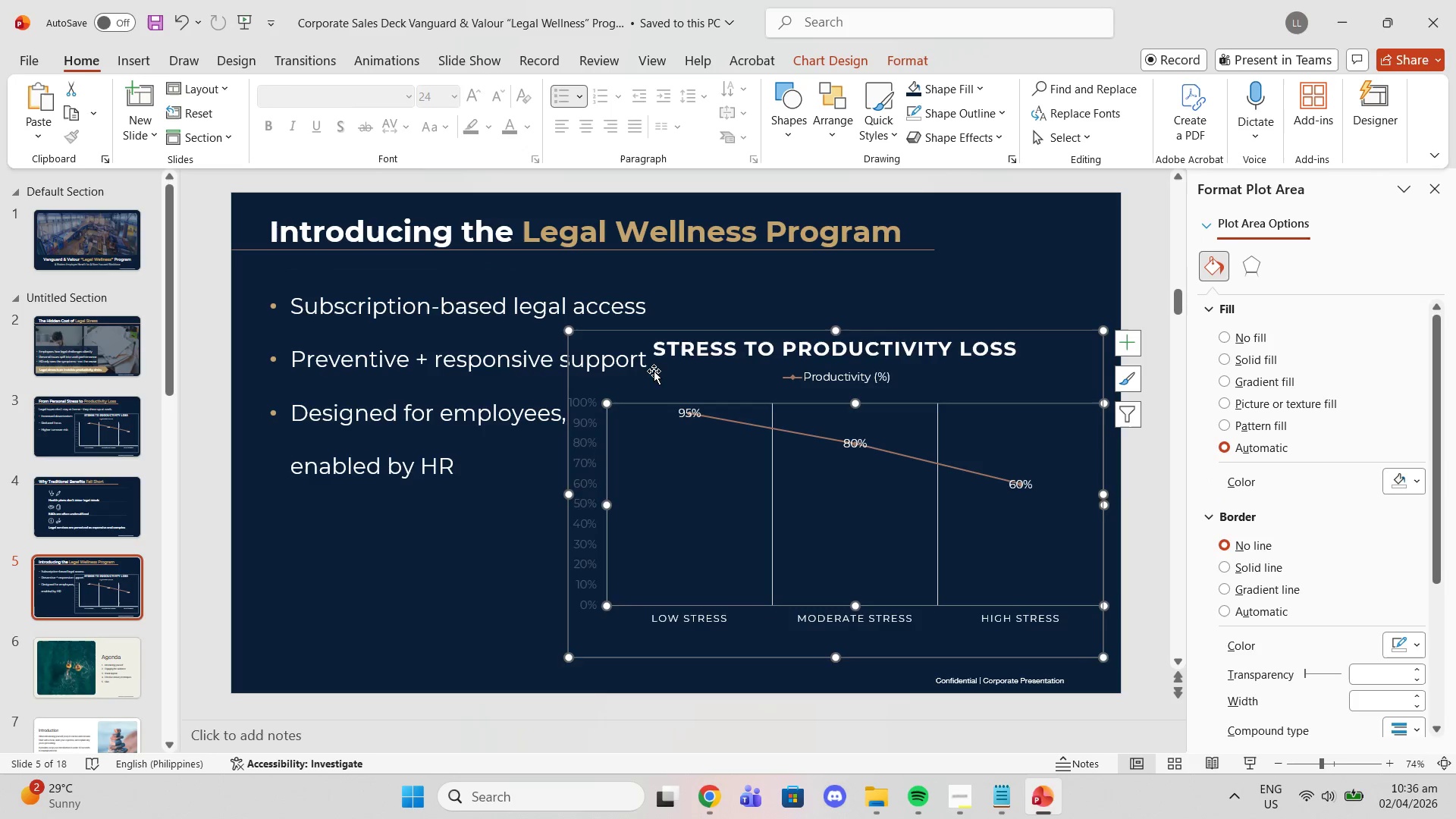 
left_click([654, 370])
 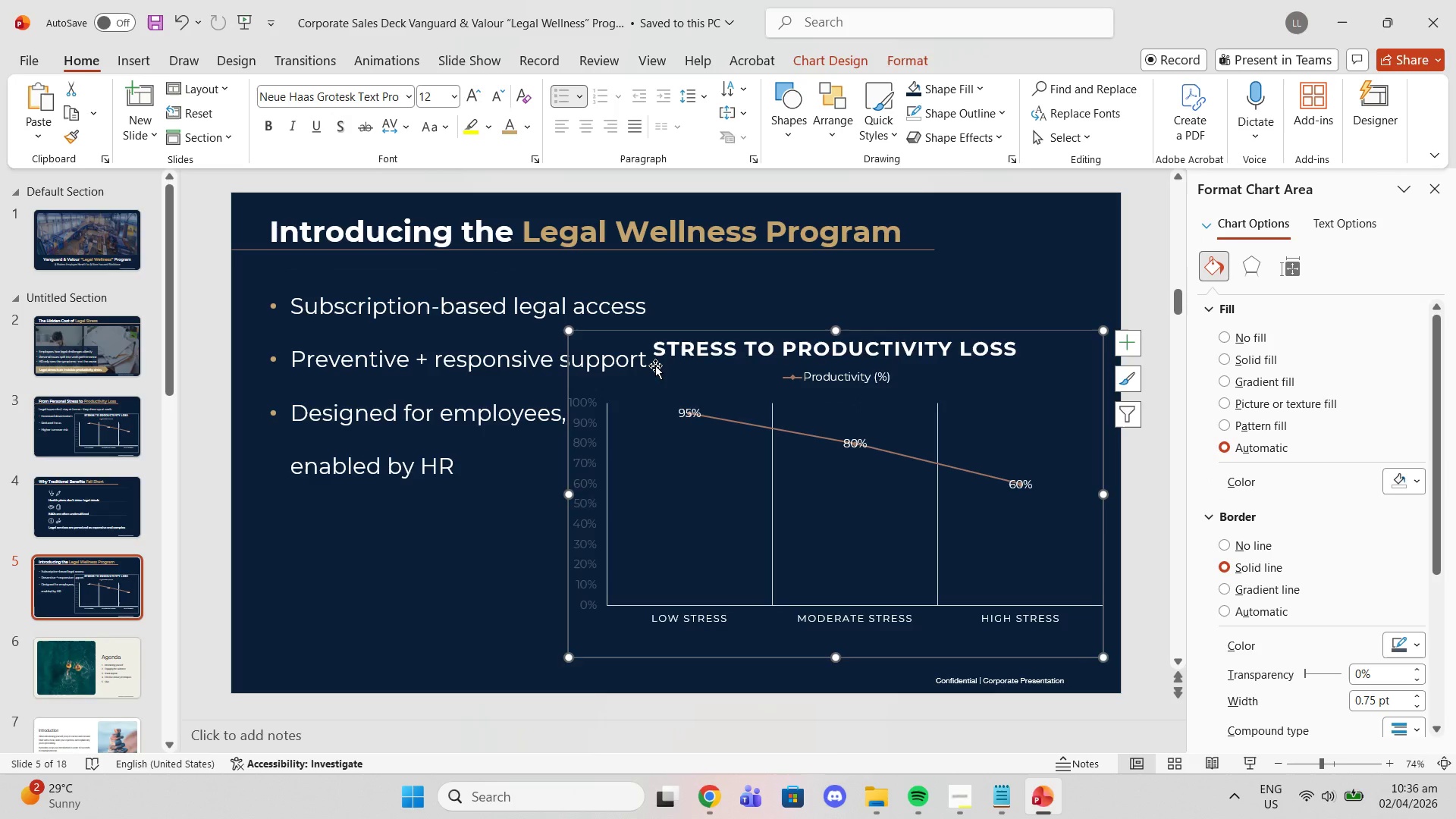 
key(Delete)
 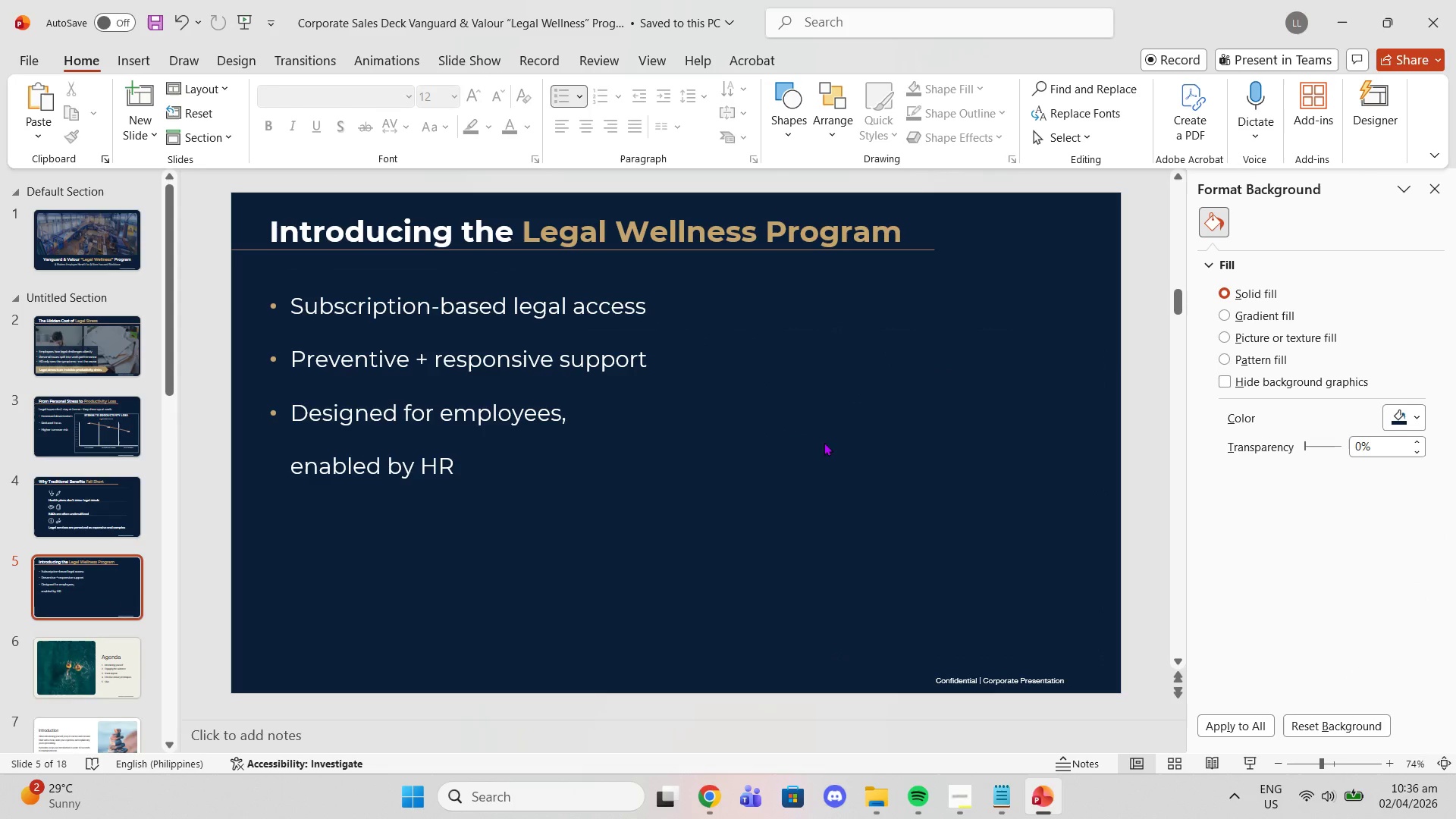 
left_click([979, 463])
 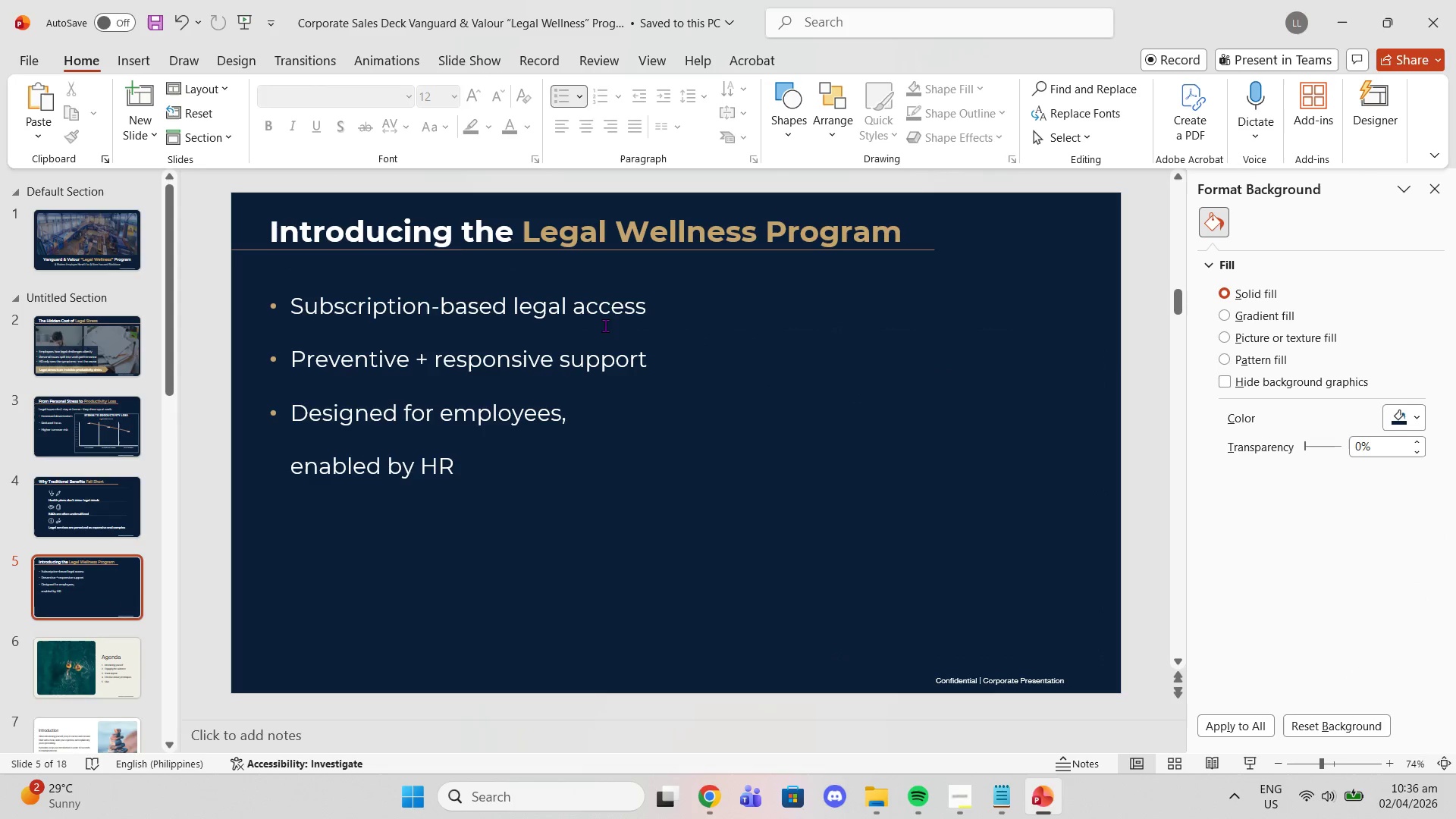 
left_click([577, 328])
 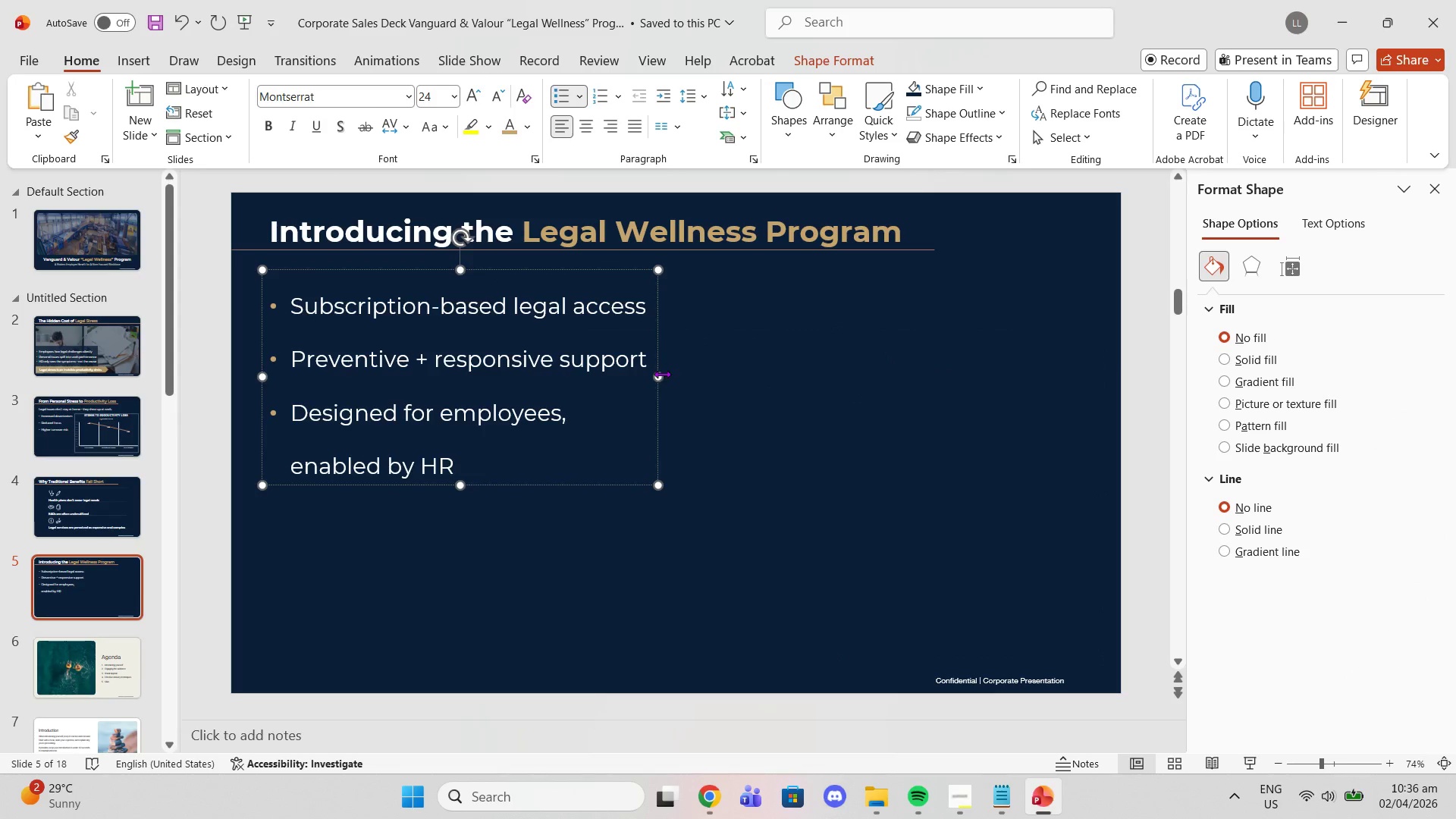 
left_click_drag(start_coordinate=[662, 375], to_coordinate=[786, 362])
 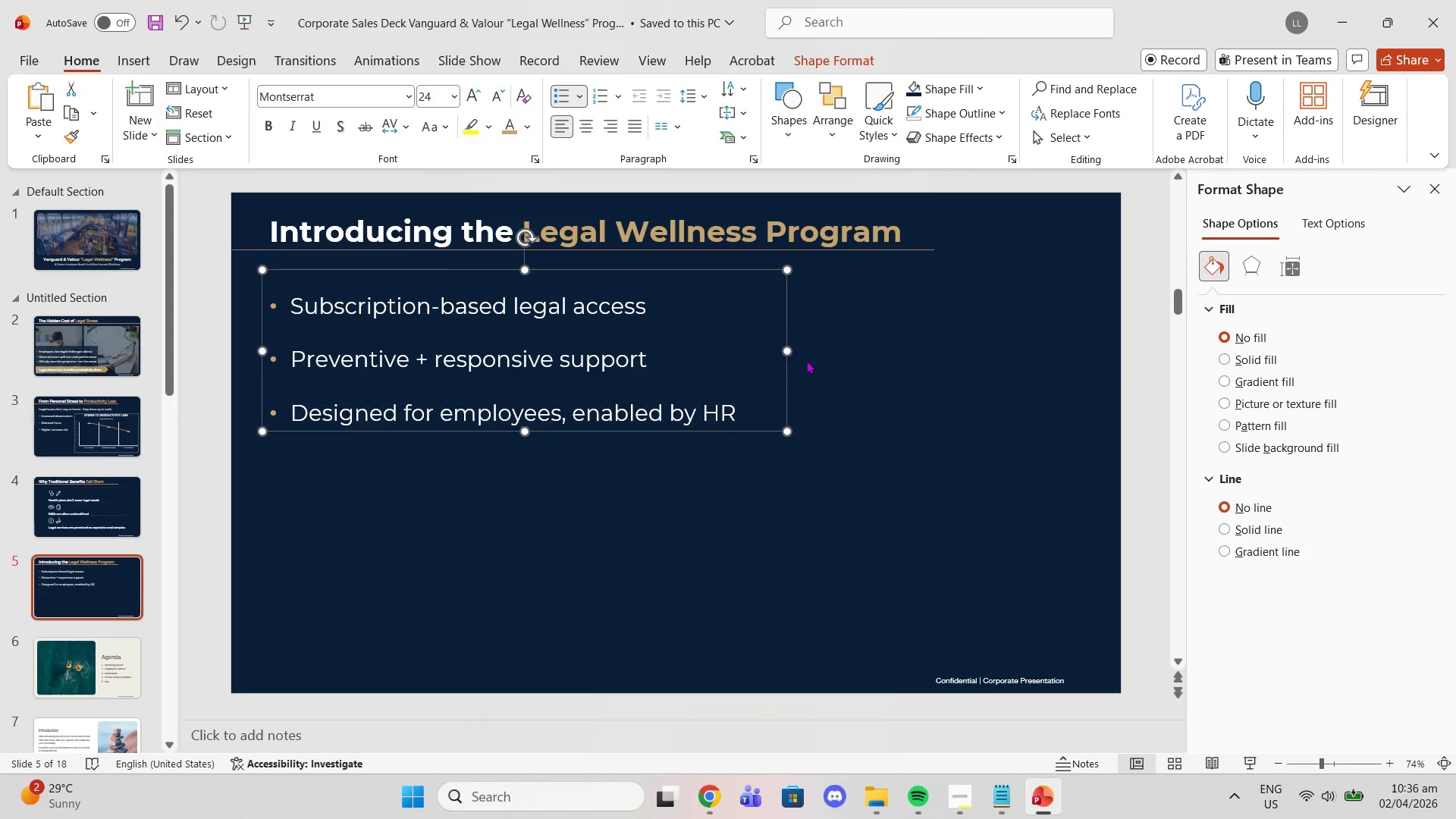 
left_click([831, 369])
 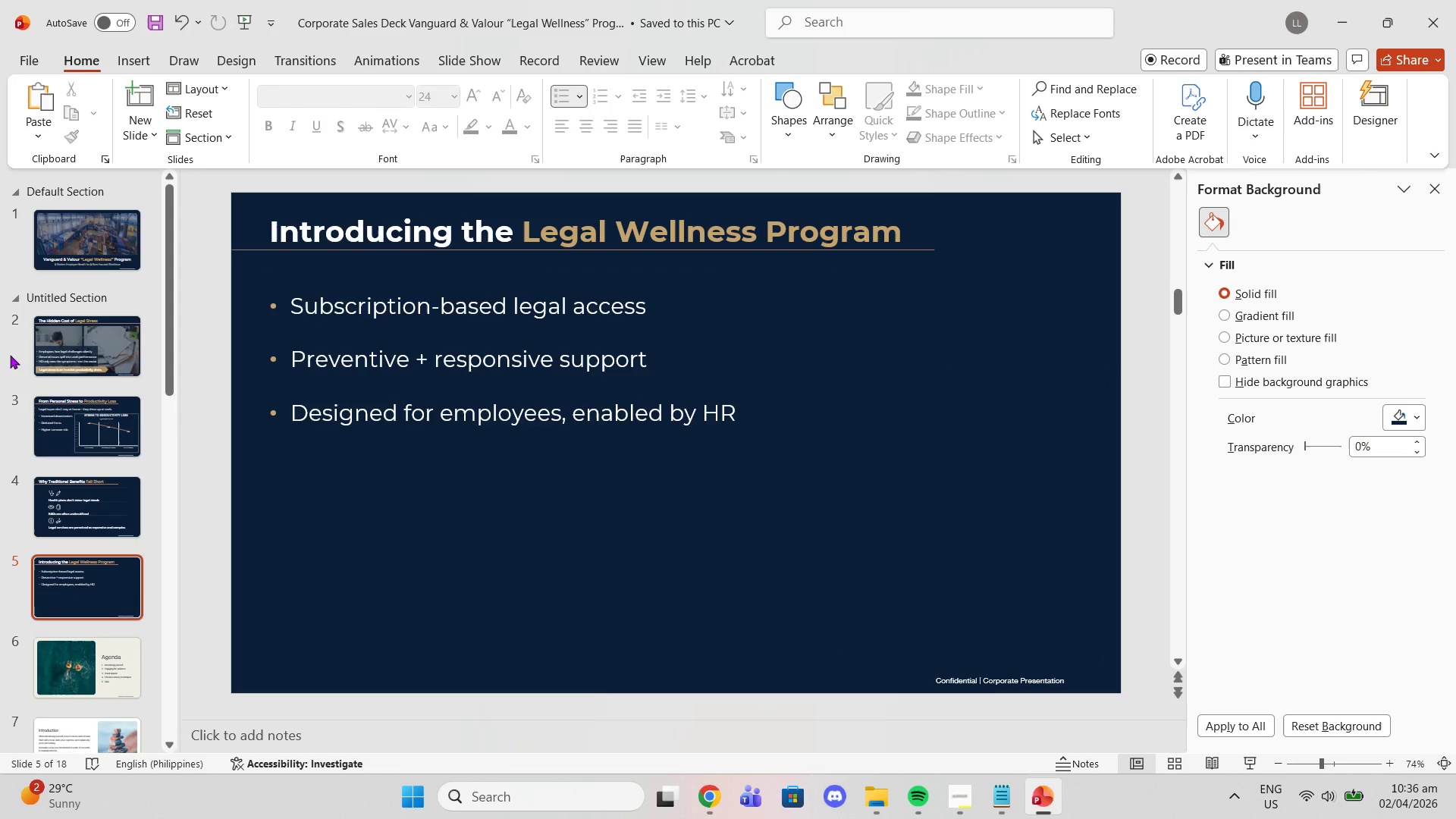 
left_click([83, 357])
 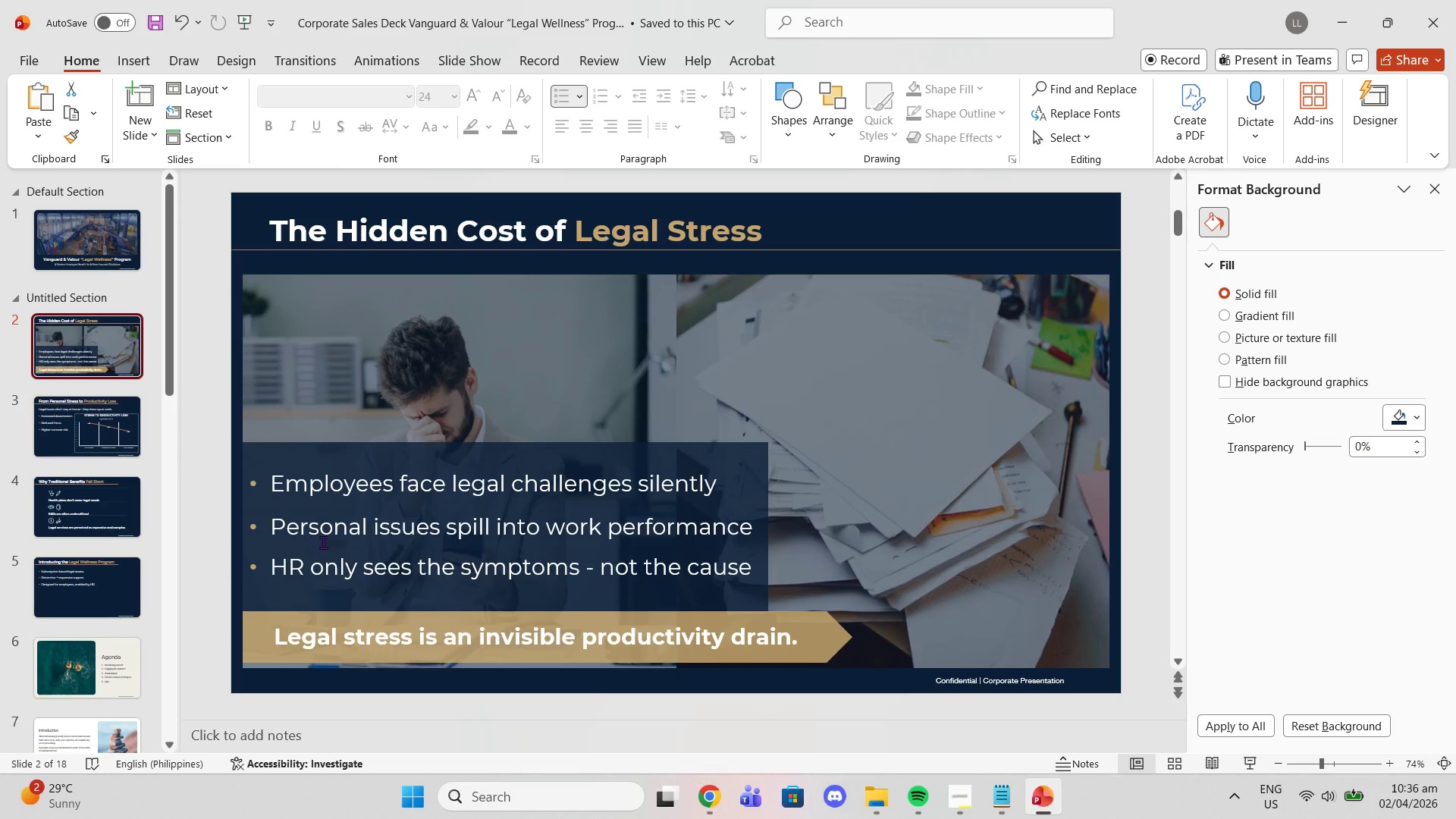 
left_click_drag(start_coordinate=[323, 543], to_coordinate=[63, 418])
 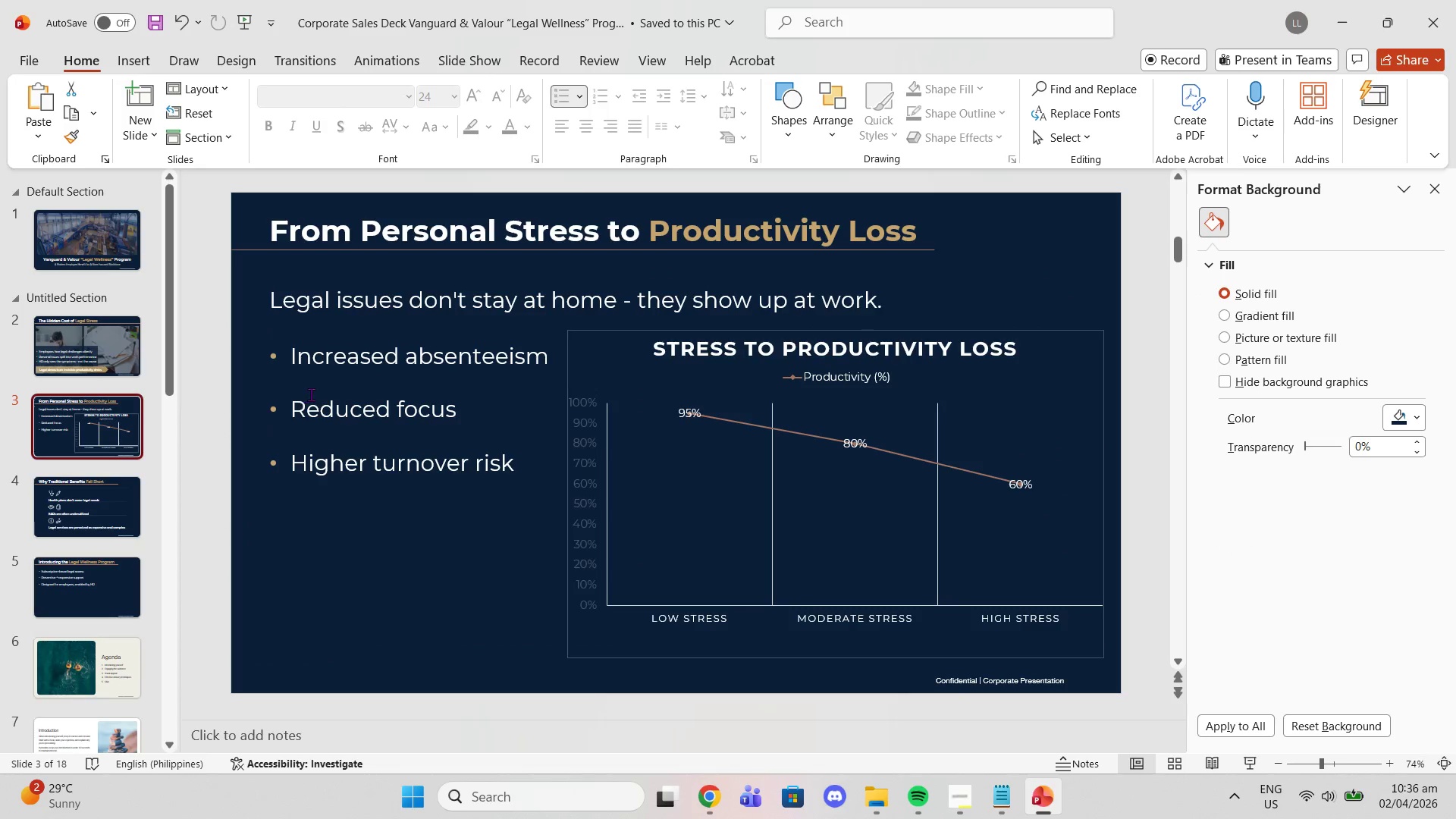 
left_click([63, 418])
 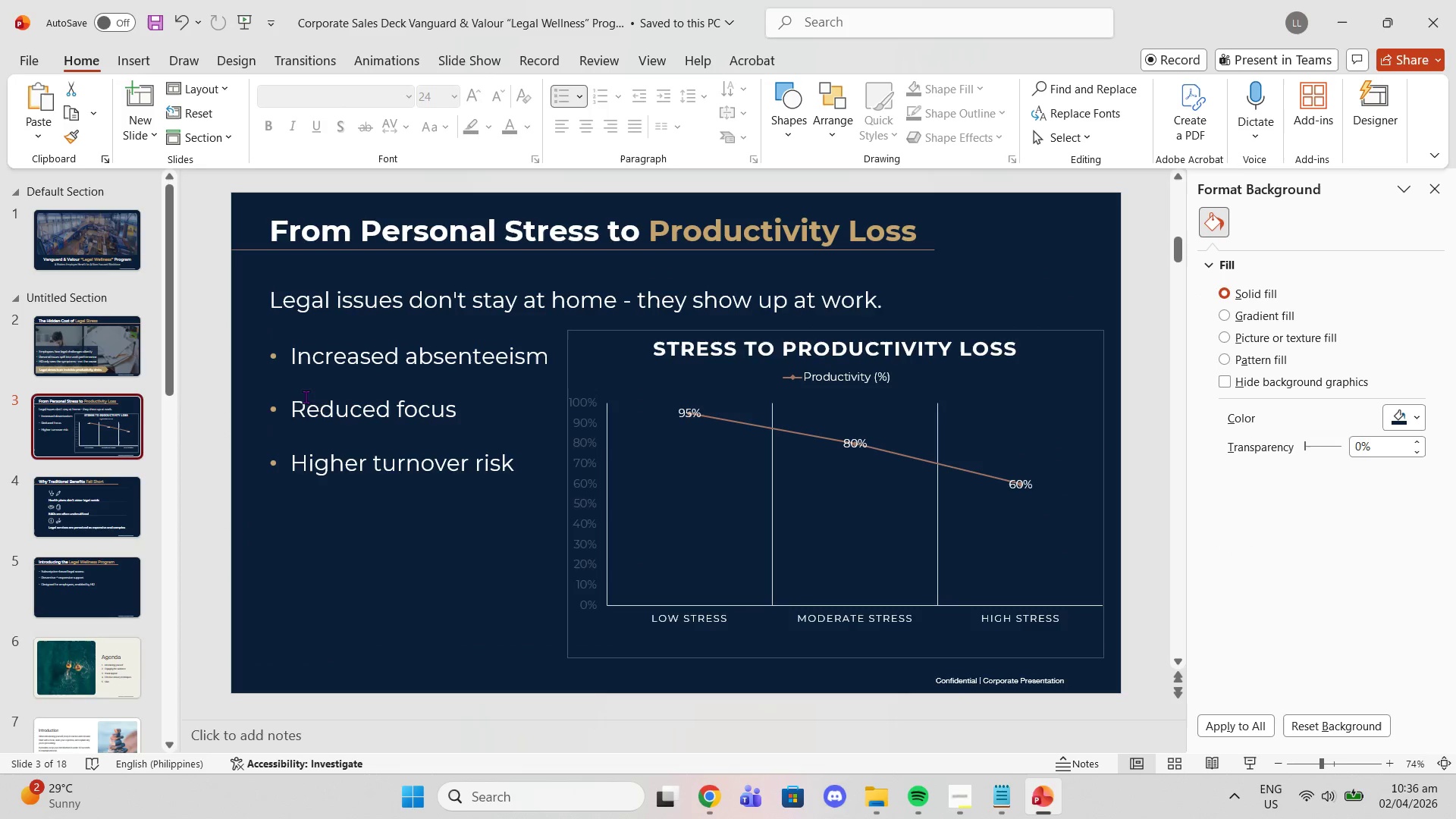 
left_click([311, 394])
 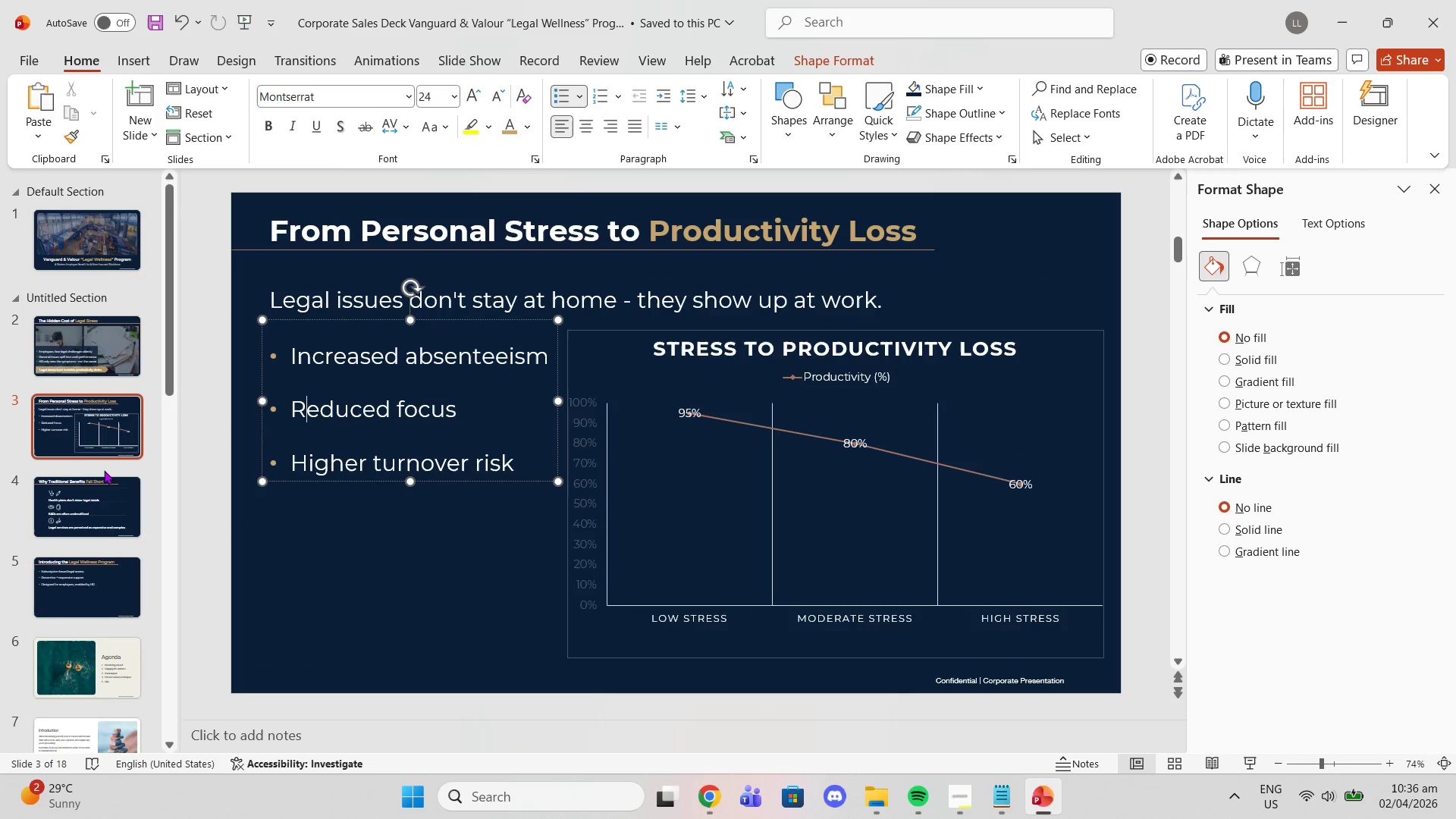 
left_click([105, 493])
 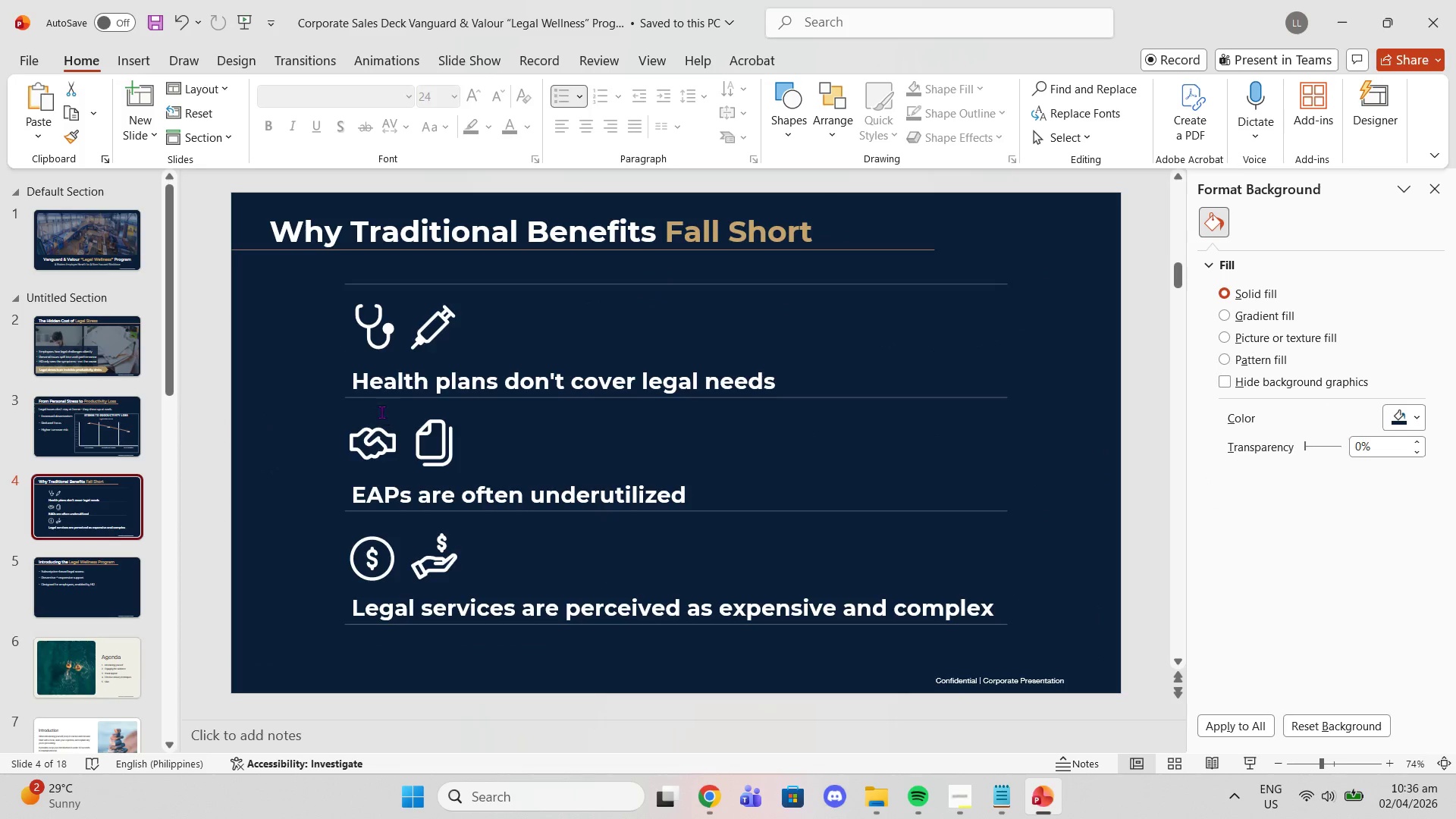 
left_click([372, 382])
 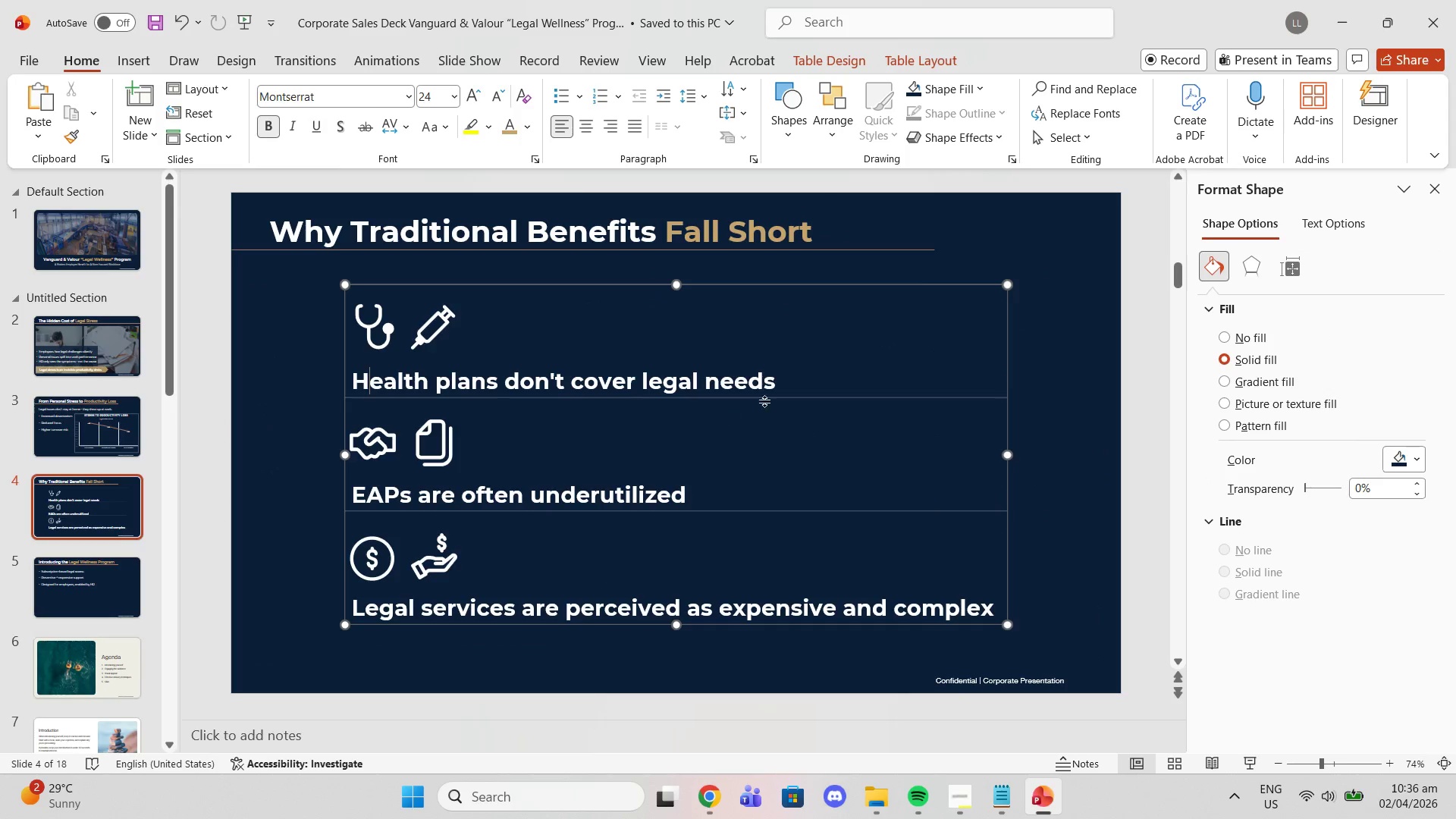 
left_click_drag(start_coordinate=[491, 323], to_coordinate=[781, 613])
 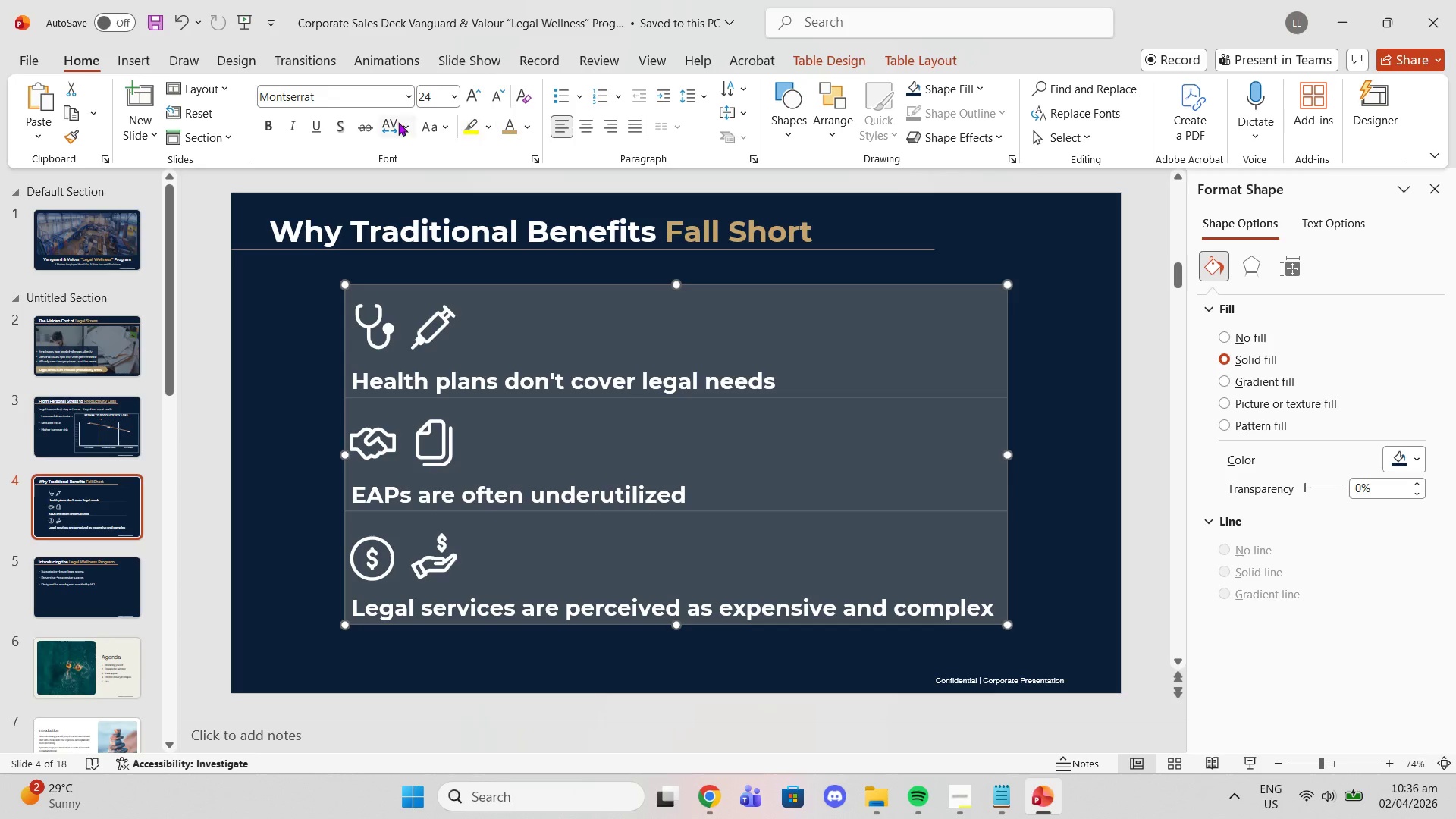 
double_click([268, 126])
 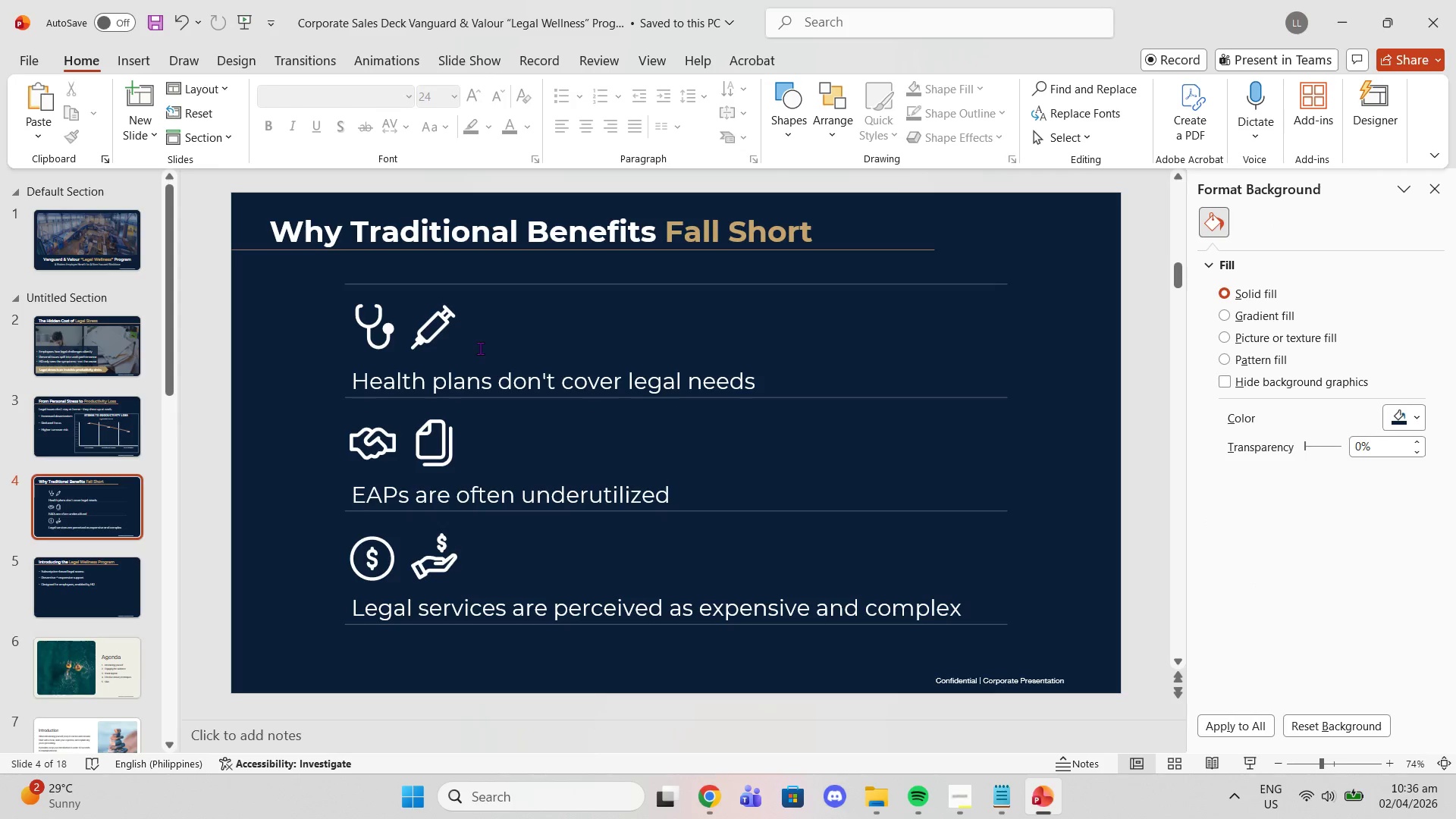 
left_click_drag(start_coordinate=[463, 339], to_coordinate=[378, 334])
 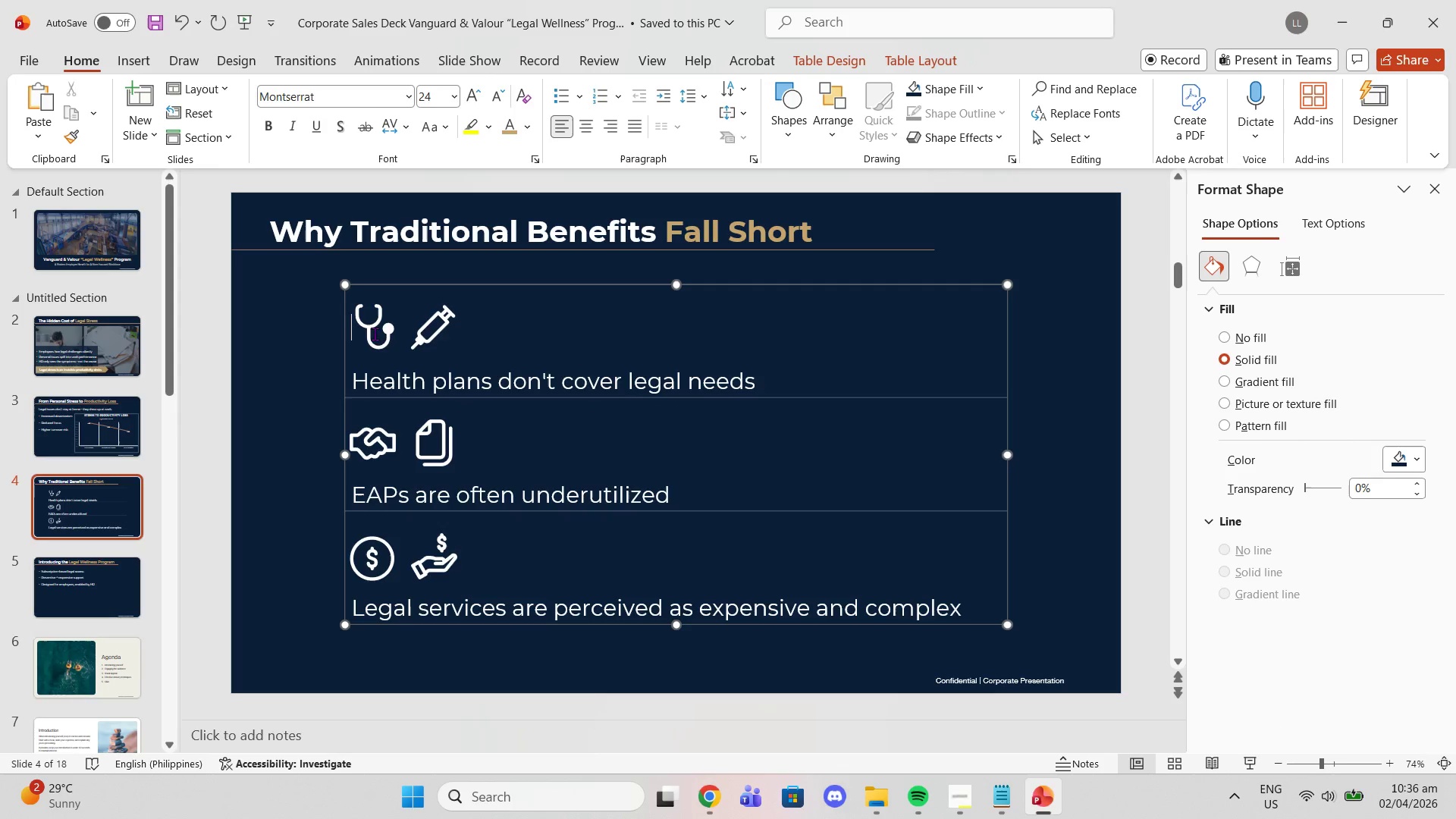 
left_click([375, 334])
 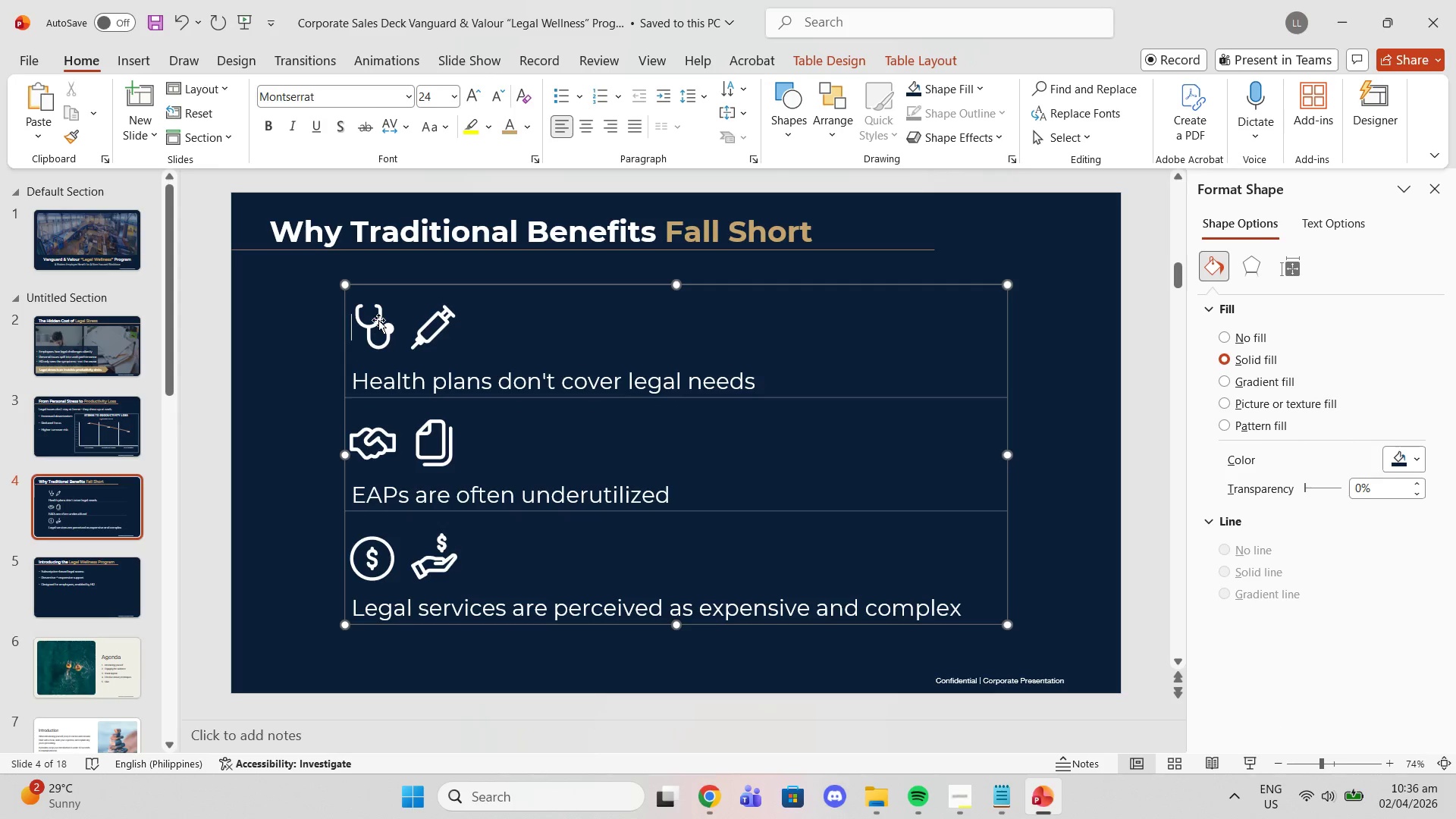 
left_click([378, 320])
 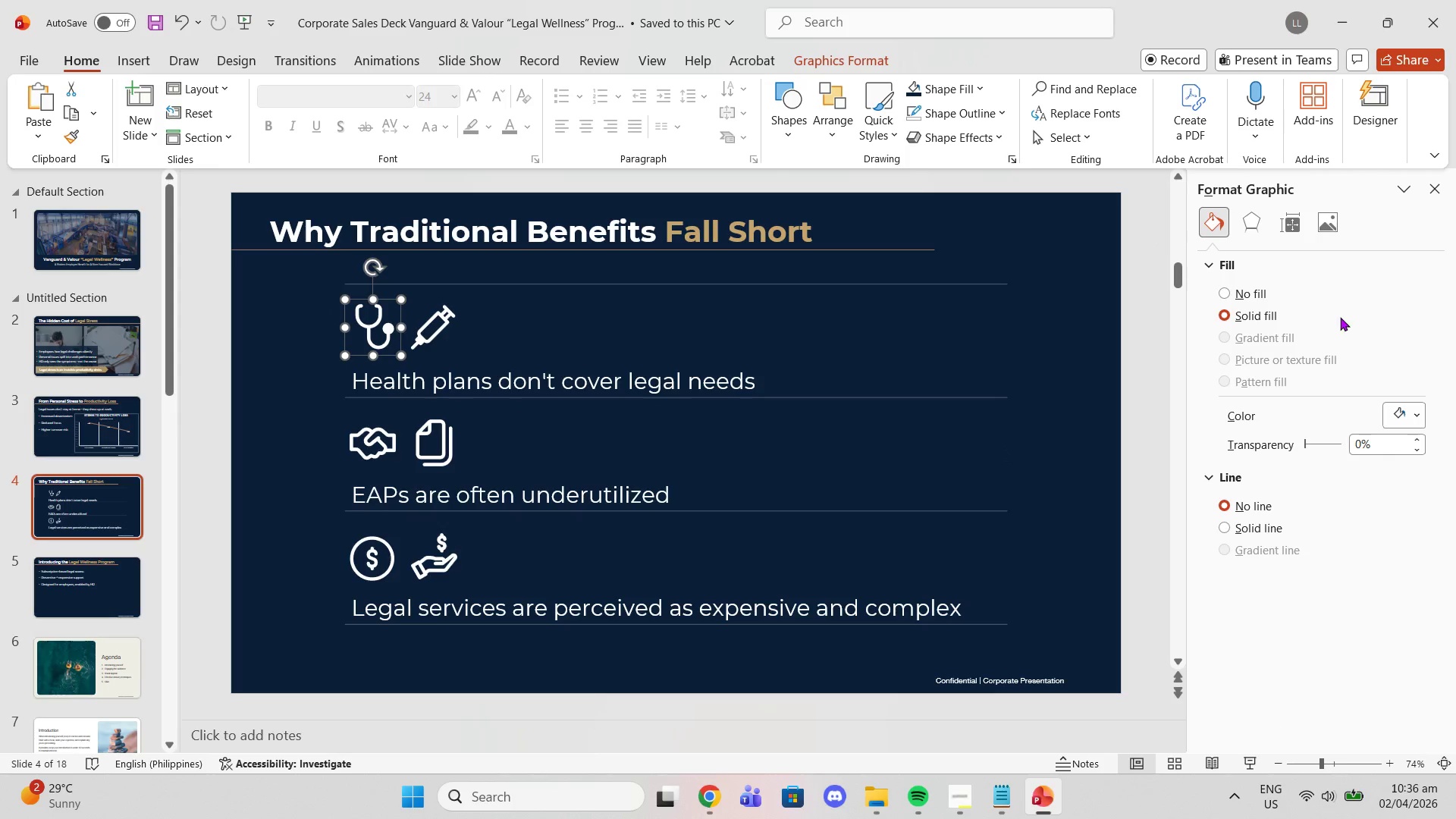 
left_click([1420, 415])
 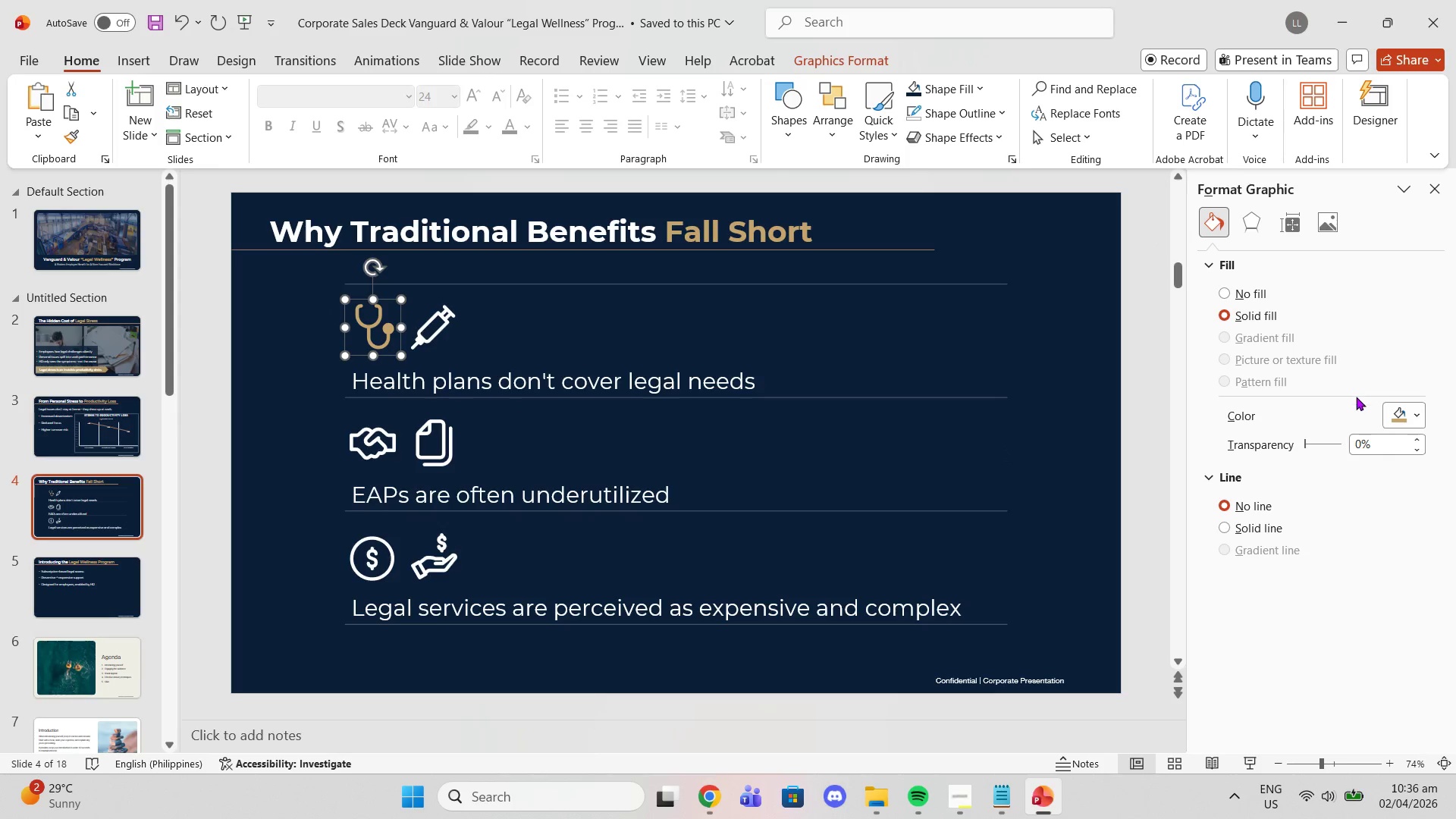 
left_click([1411, 409])
 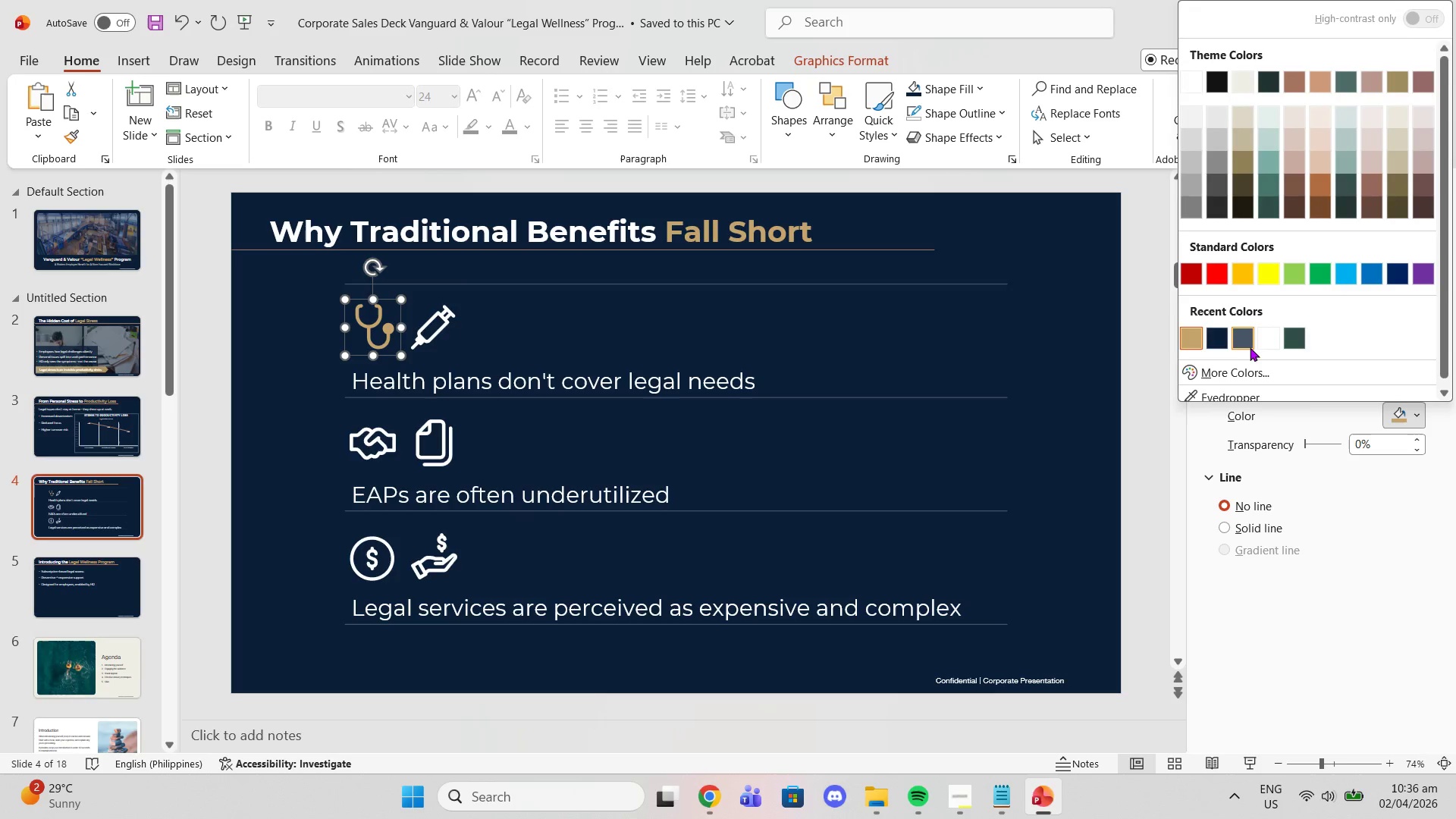 
left_click([1248, 347])
 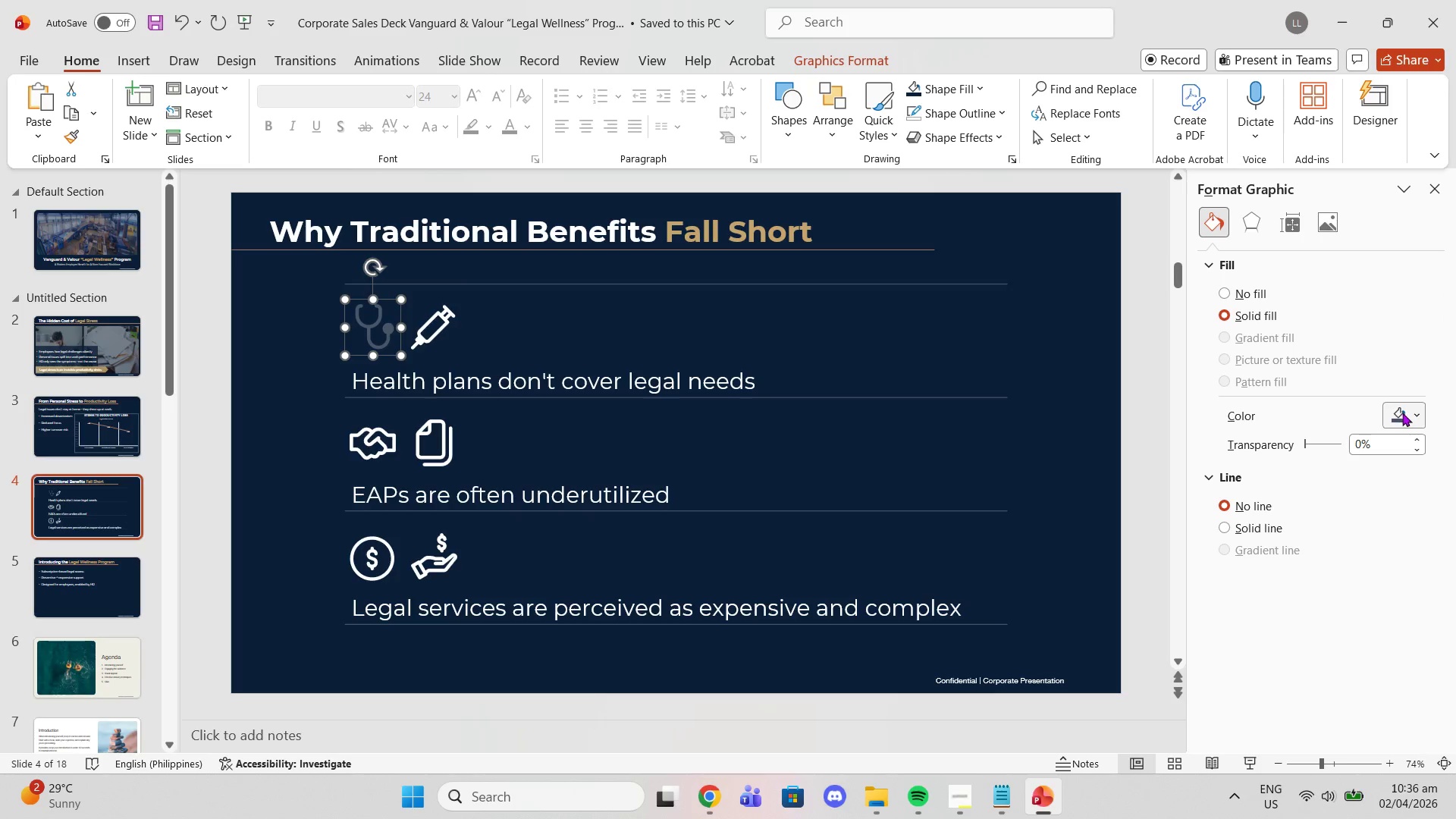 
left_click([1410, 413])
 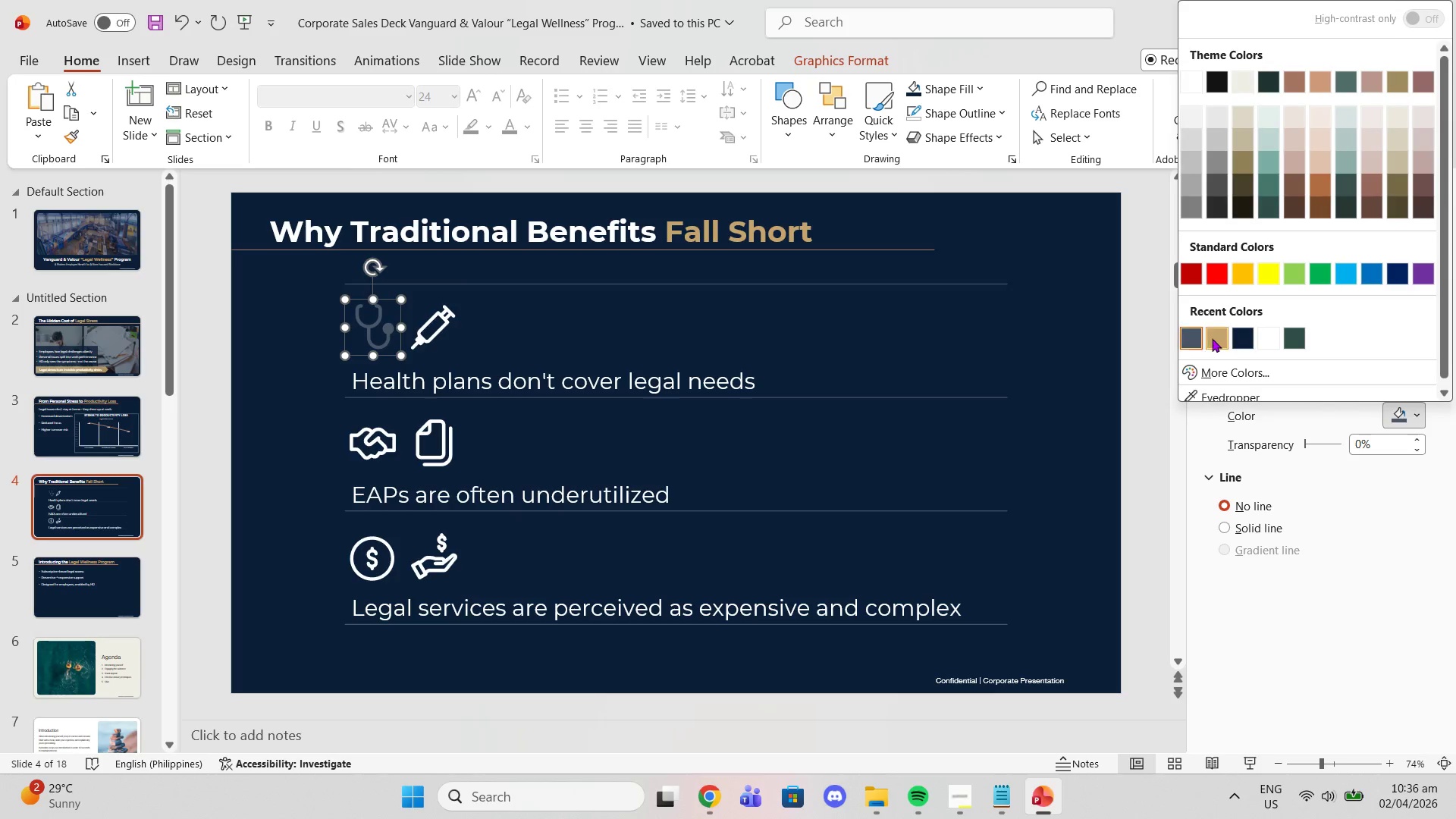 
left_click([1213, 339])
 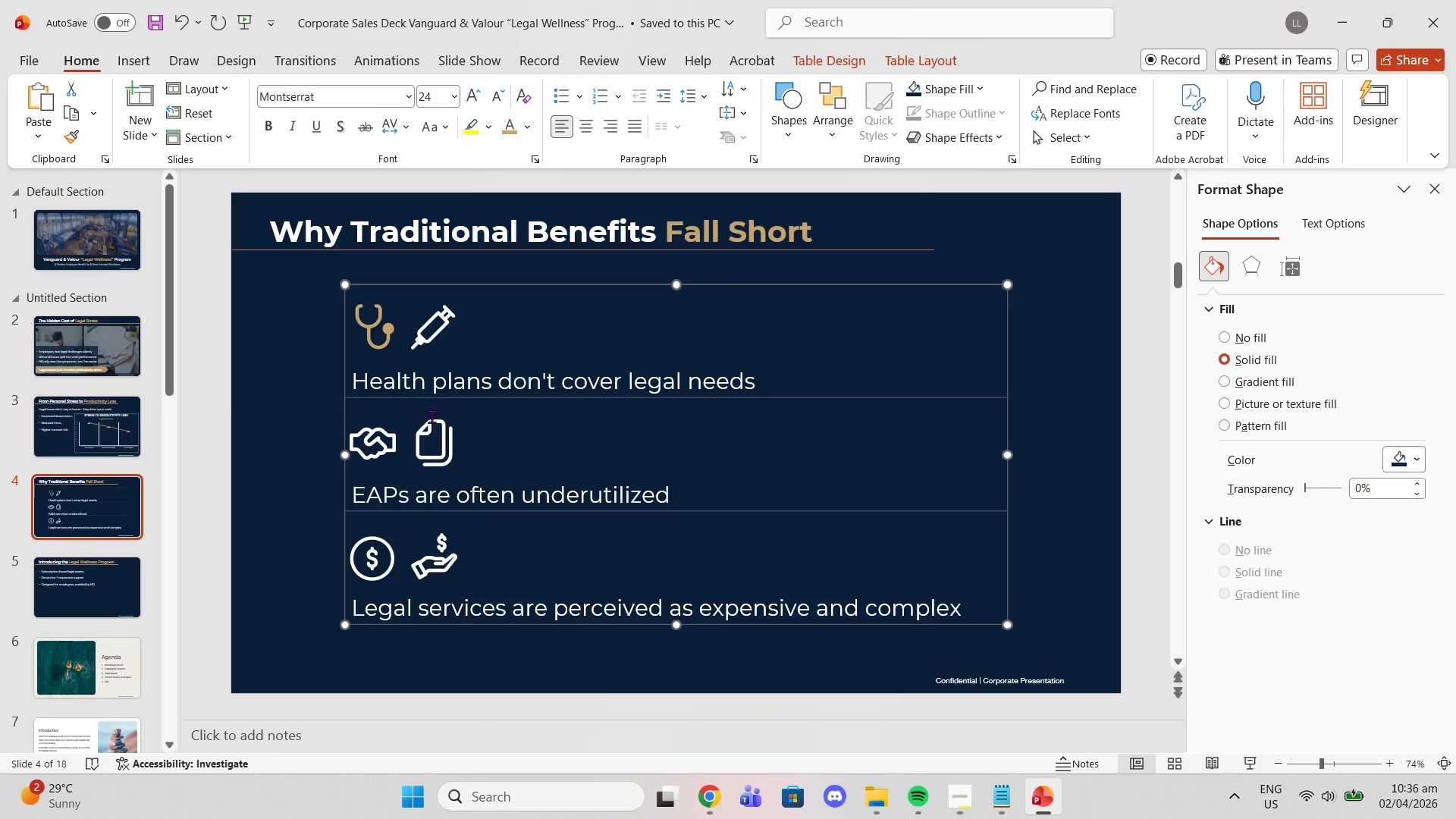 
left_click([438, 431])
 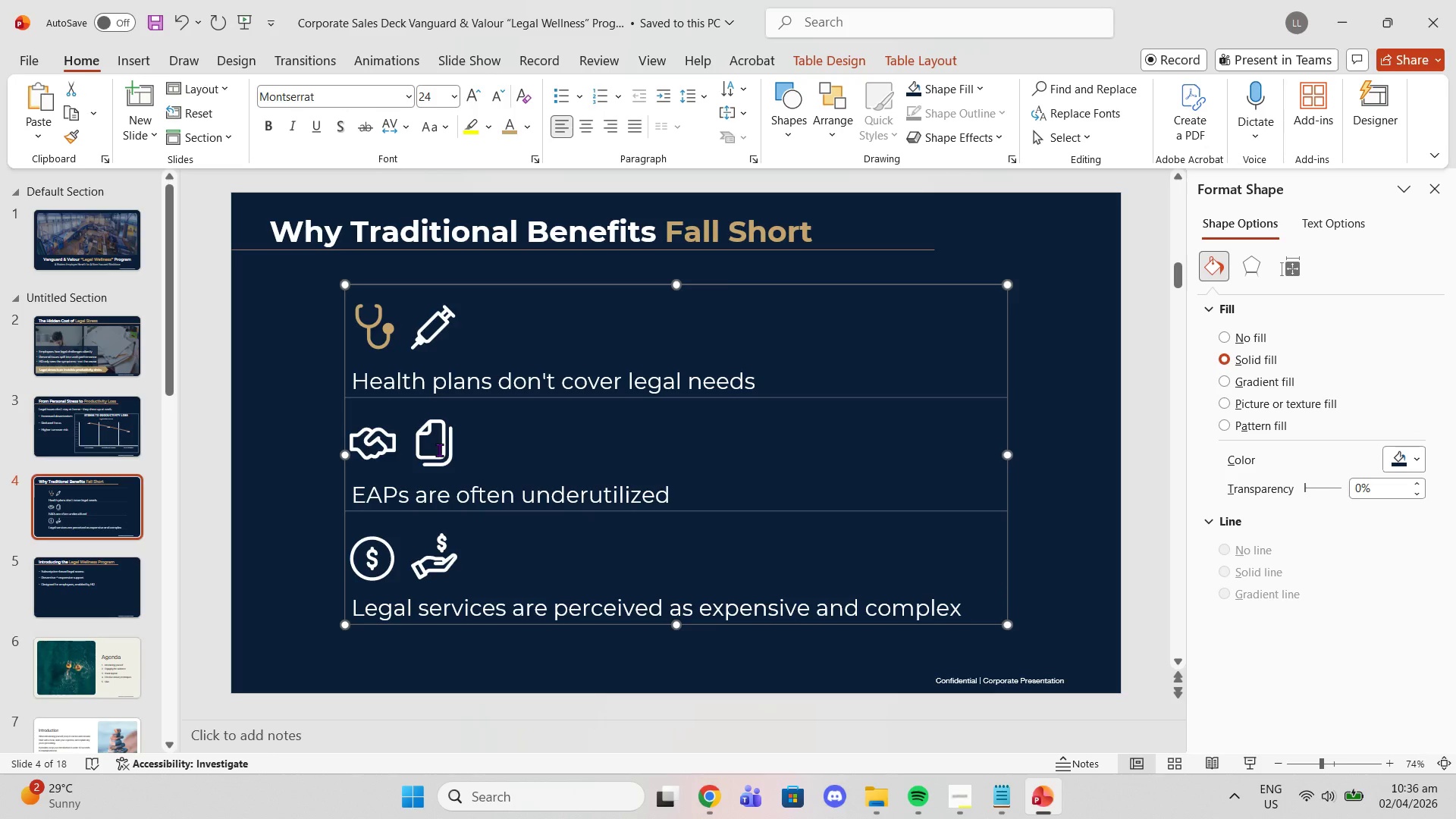 
left_click([439, 450])
 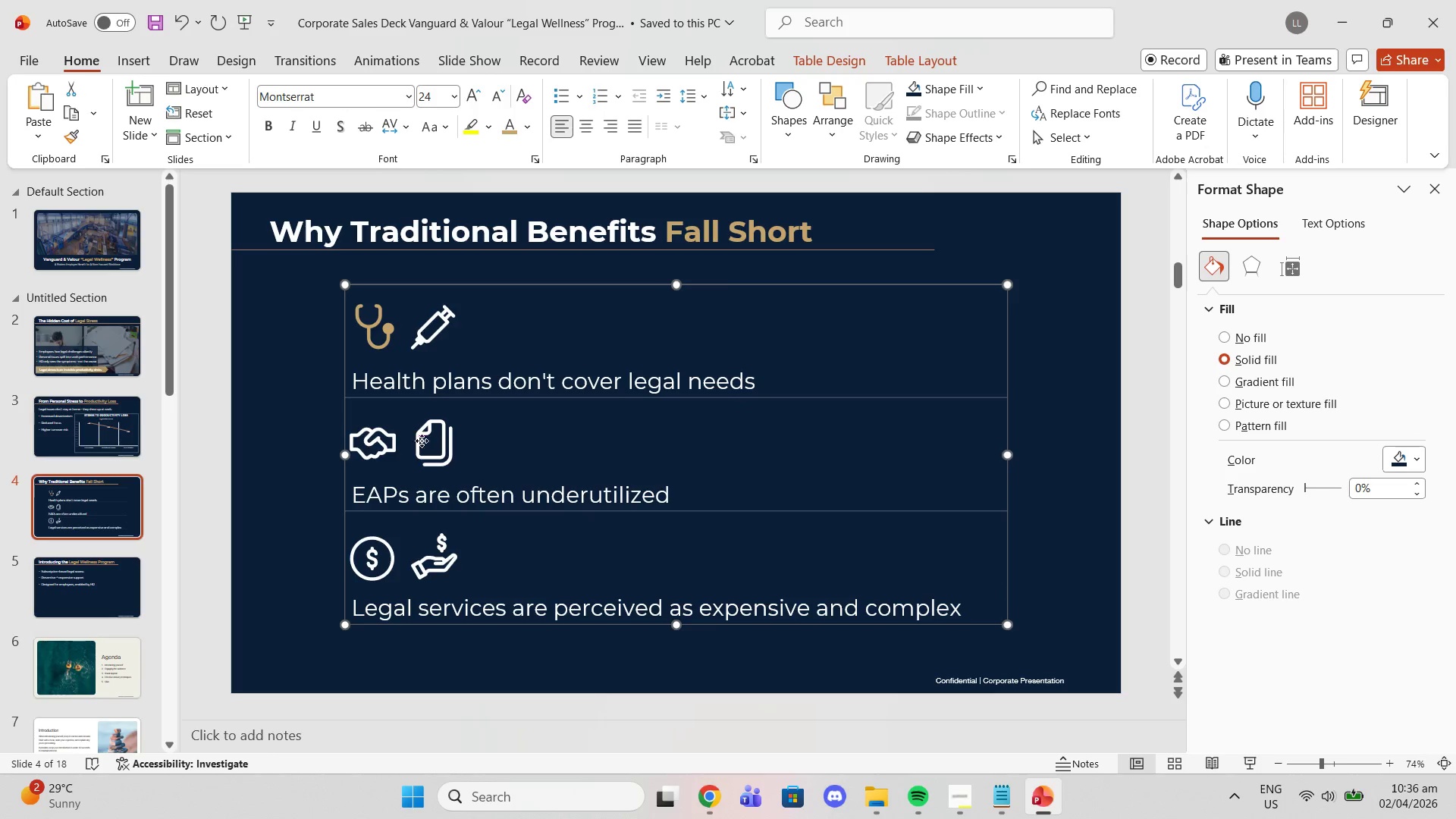 
left_click([422, 441])
 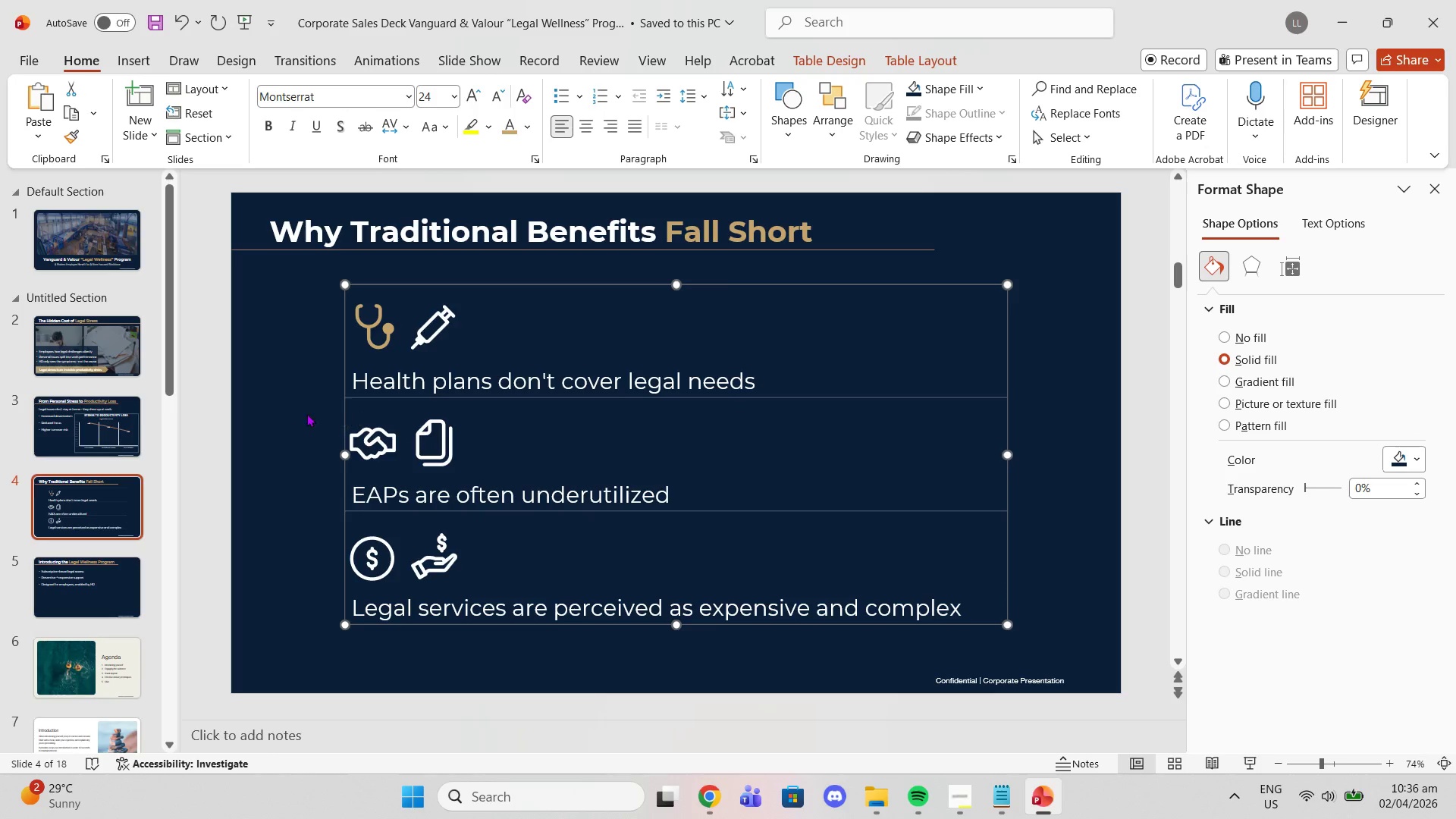 
left_click([288, 413])
 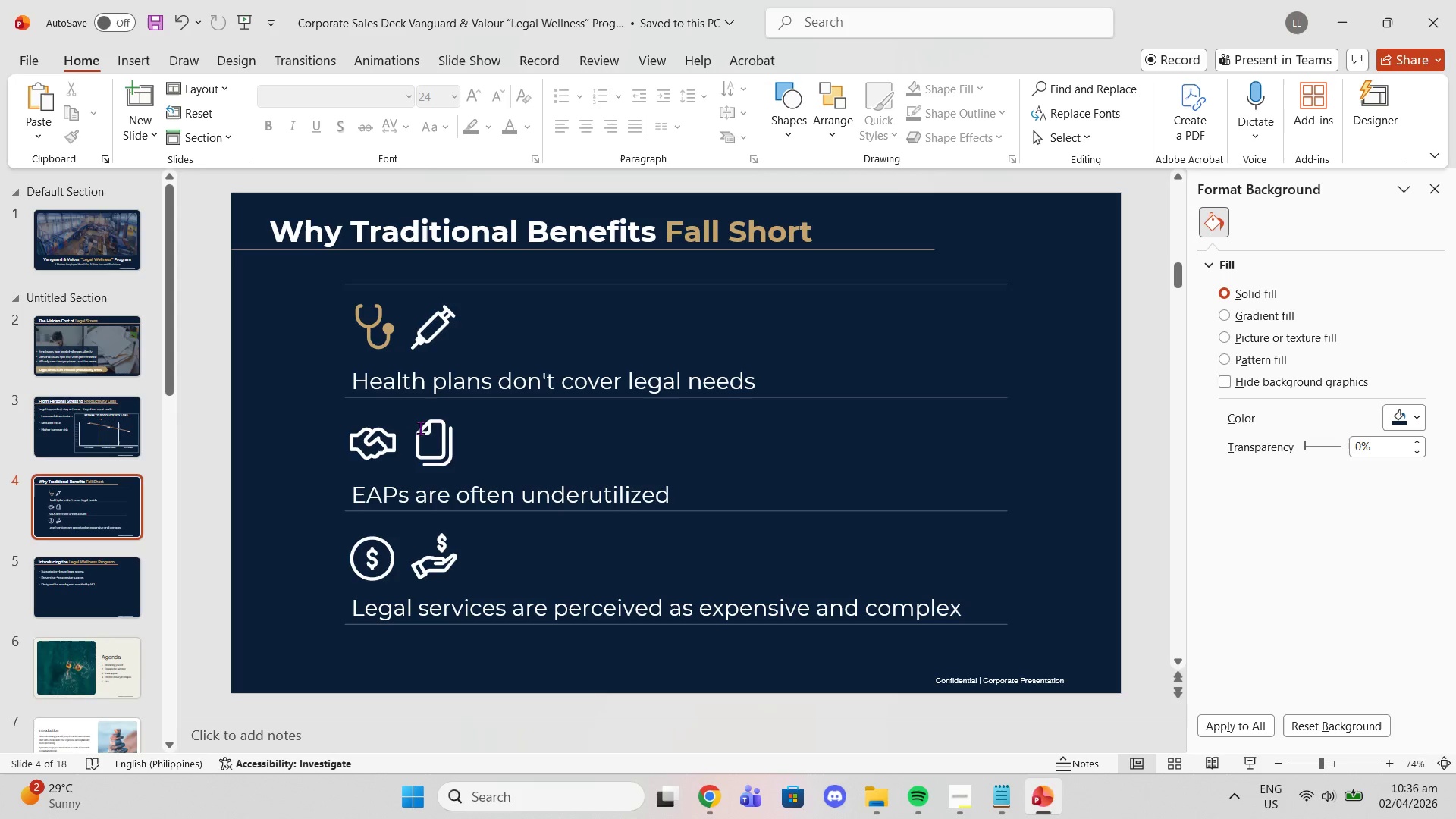 
left_click([422, 428])
 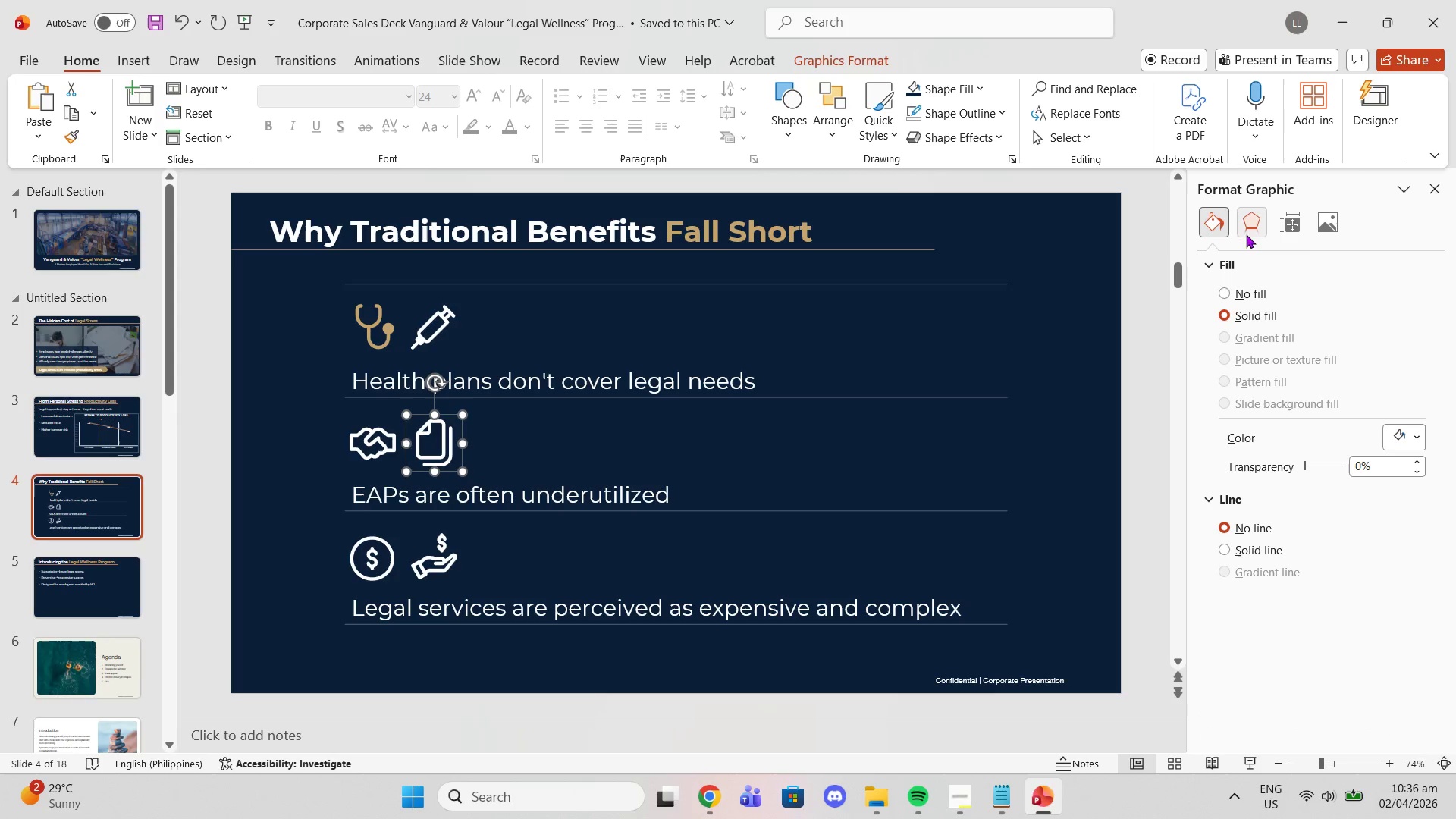 
left_click([1417, 437])
 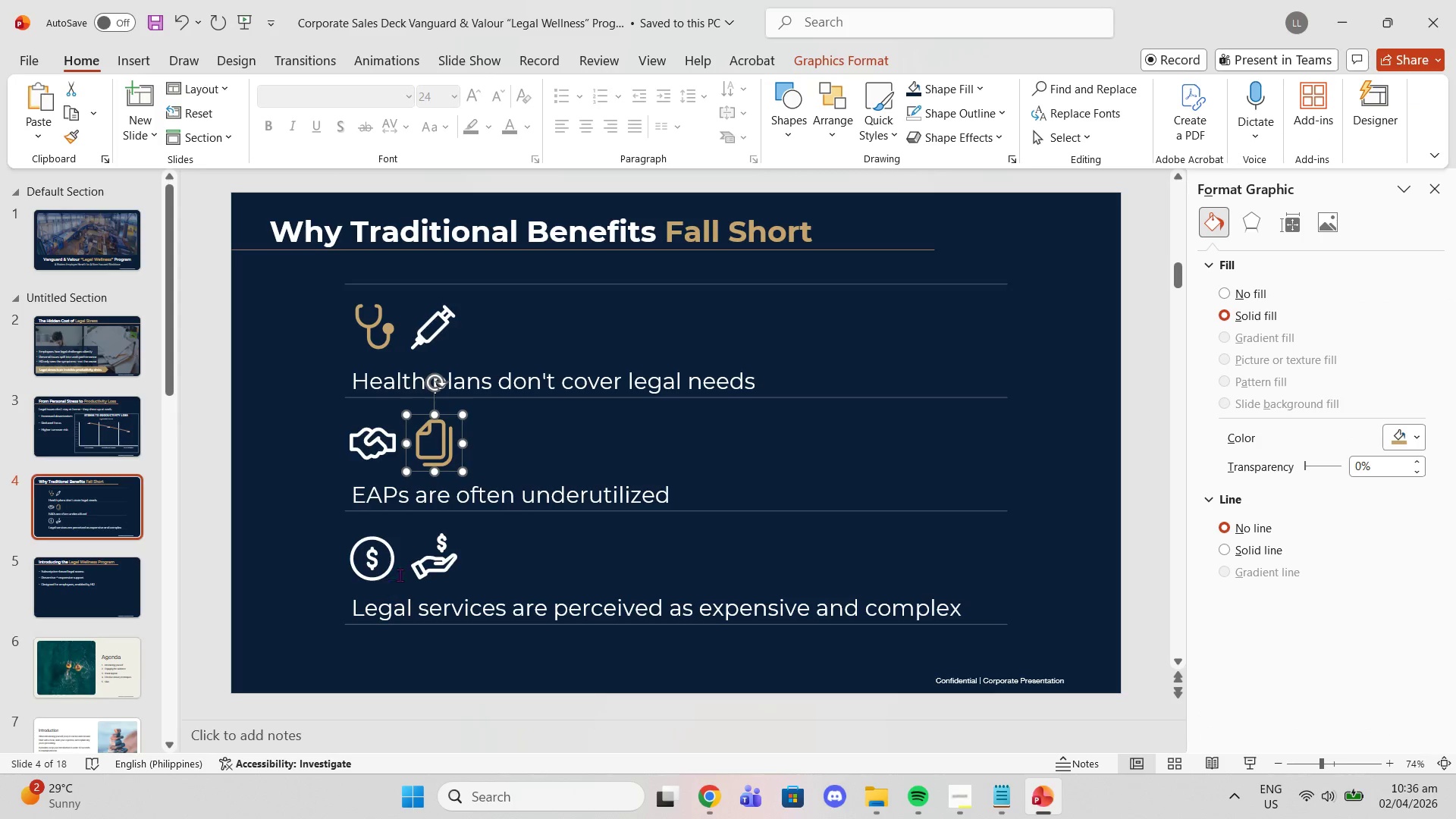 
left_click([391, 550])
 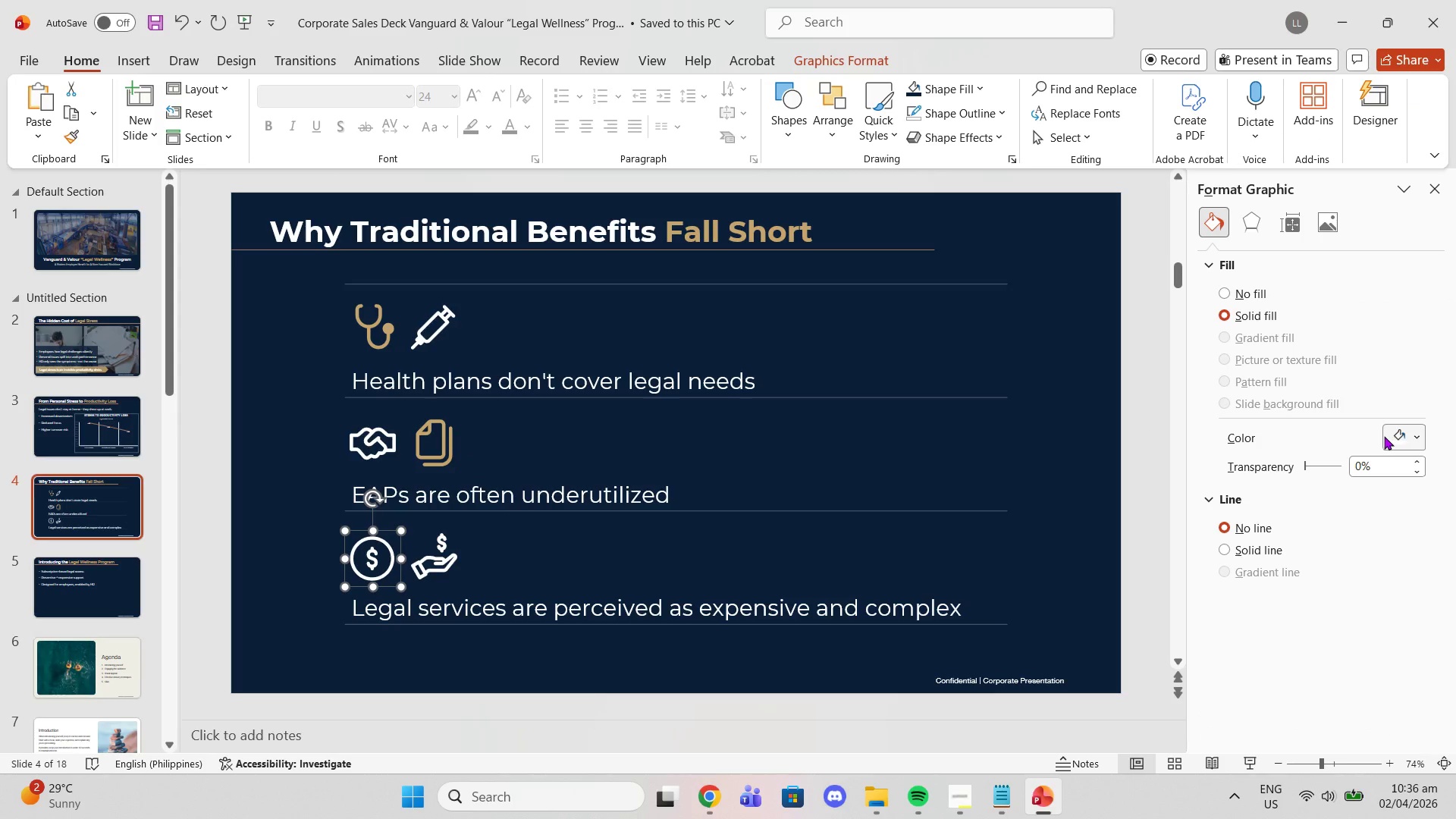 
left_click([1383, 436])
 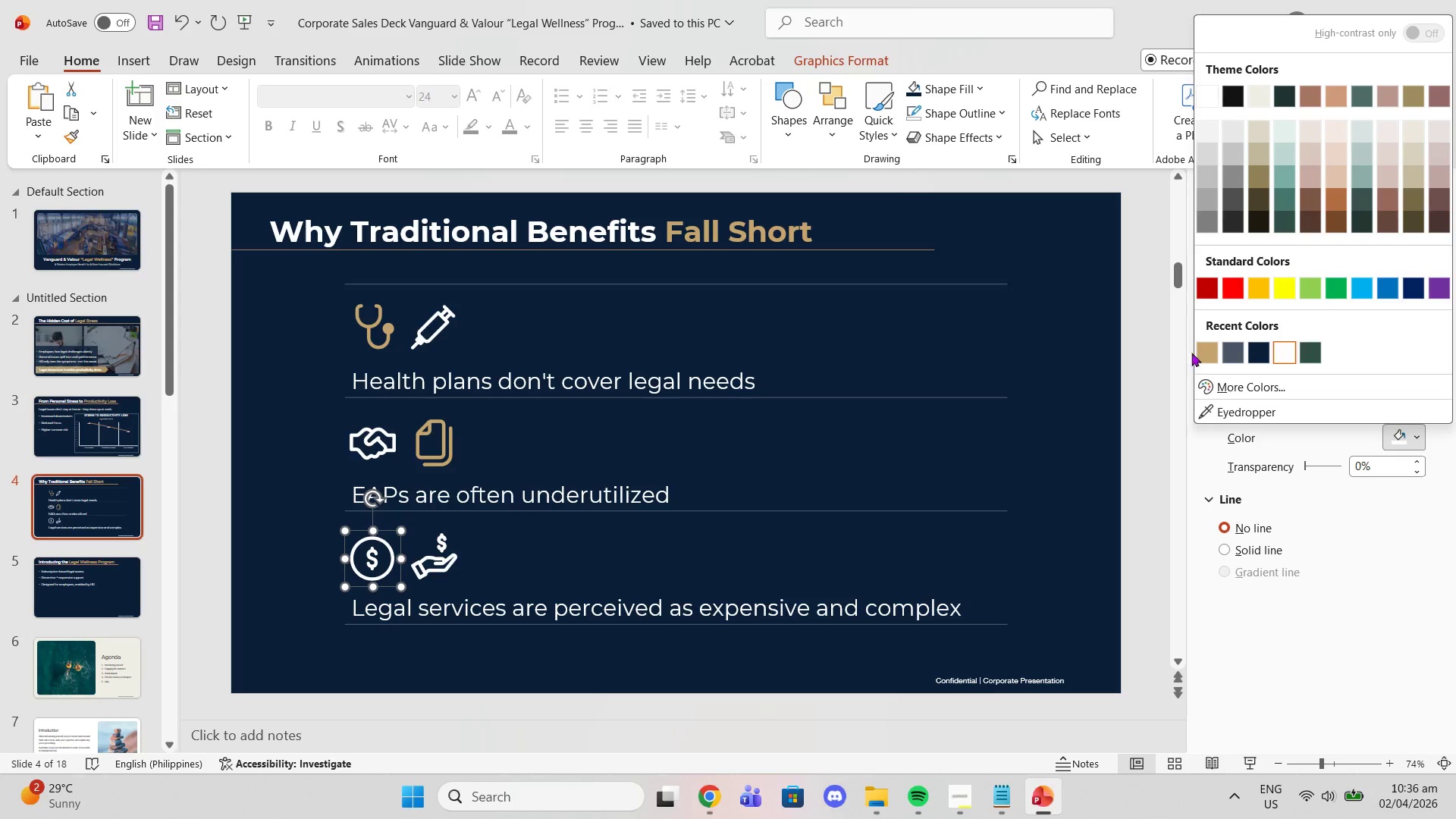 
left_click([1203, 353])
 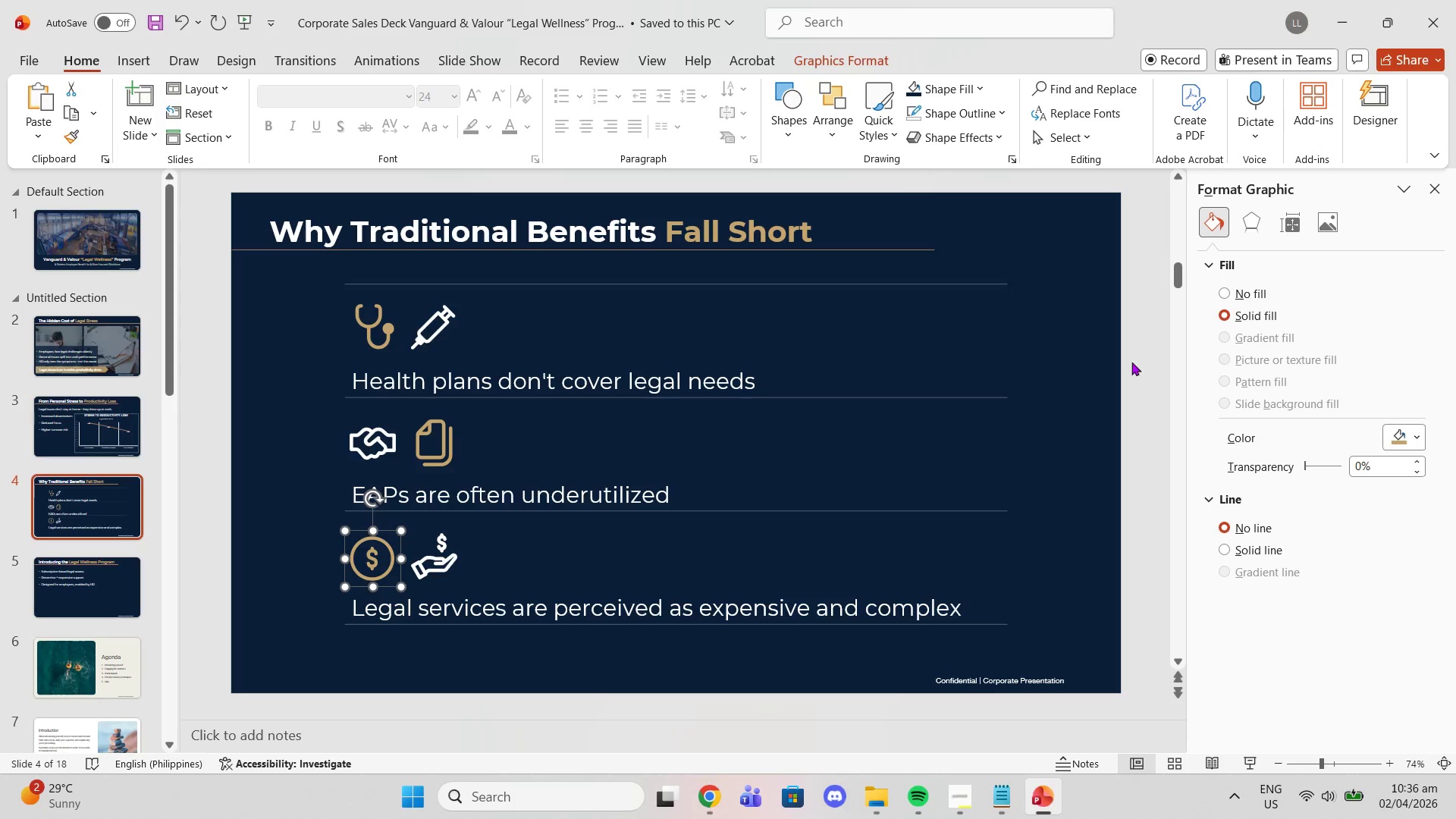 
left_click([1143, 363])
 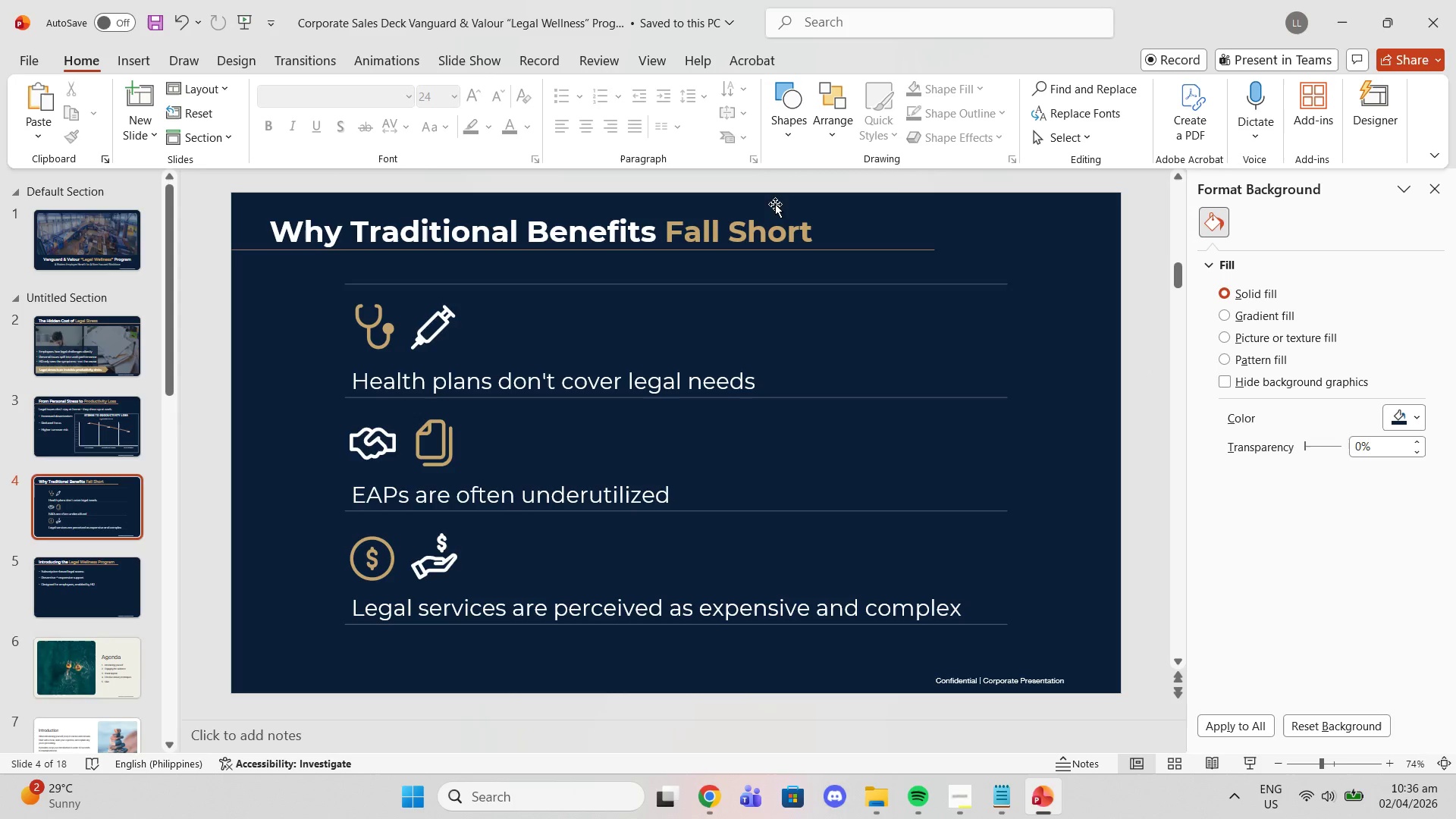 
left_click([65, 581])
 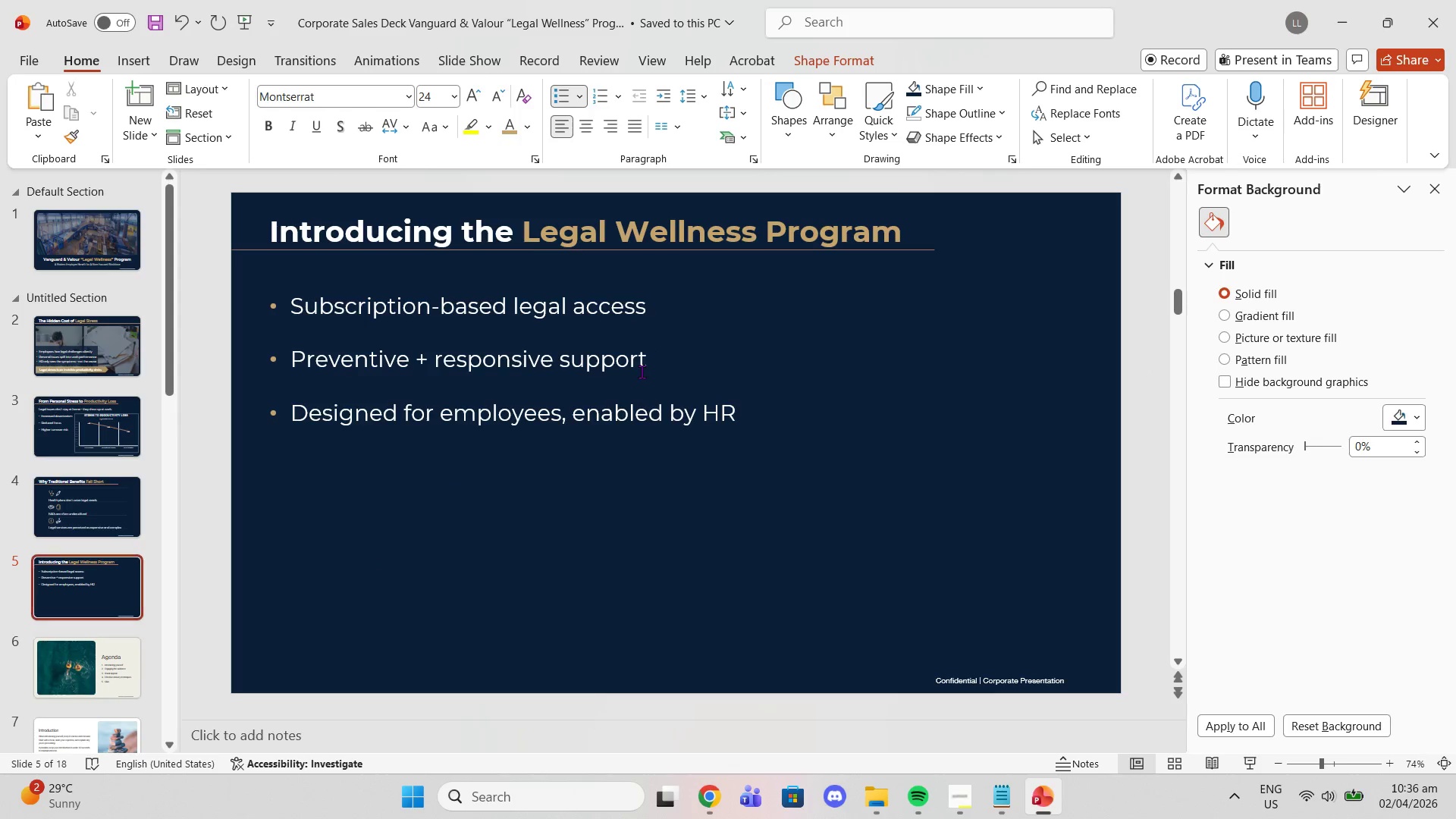 
double_click([758, 370])
 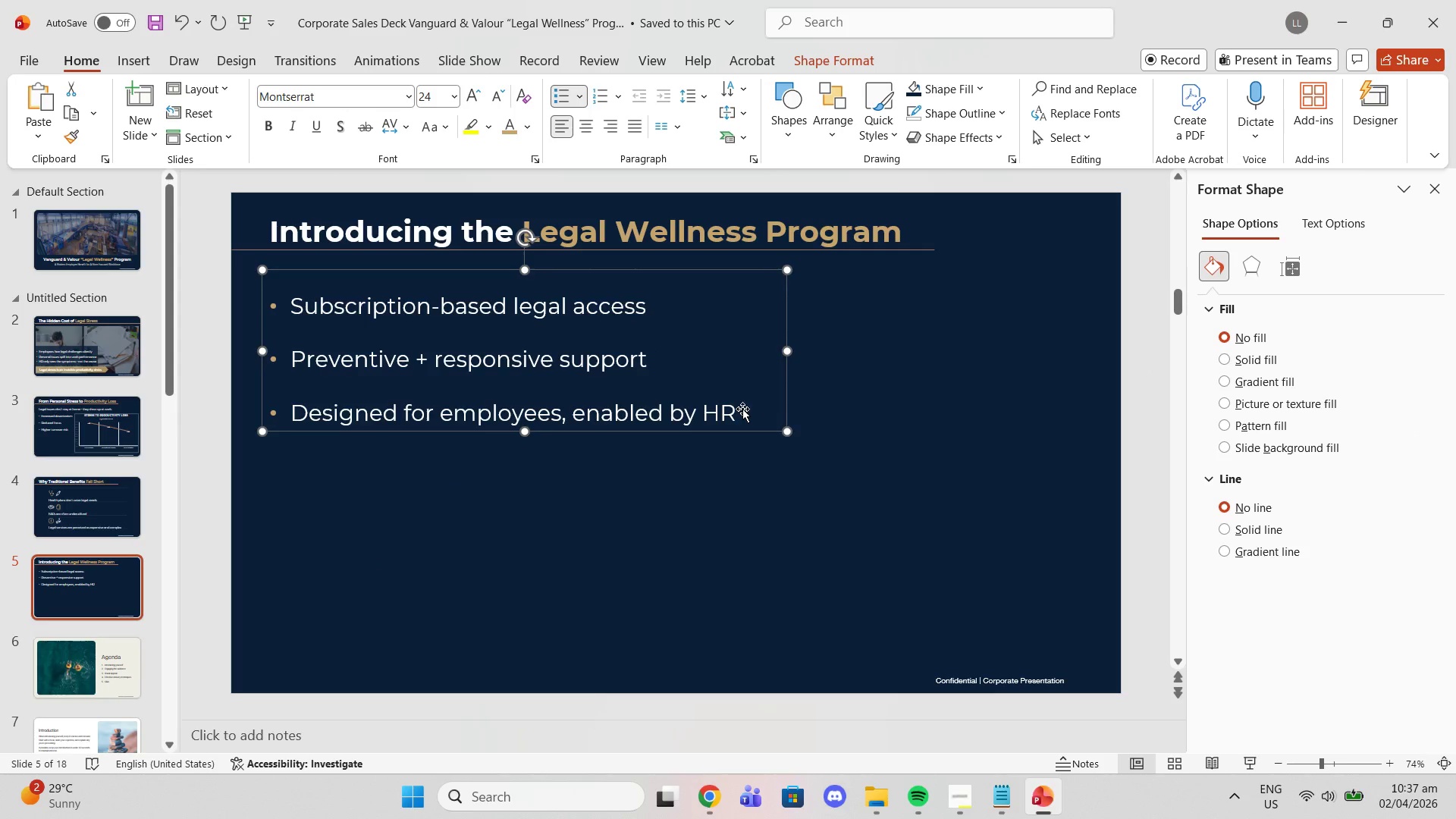 
left_click_drag(start_coordinate=[735, 408], to_coordinate=[353, 293])
 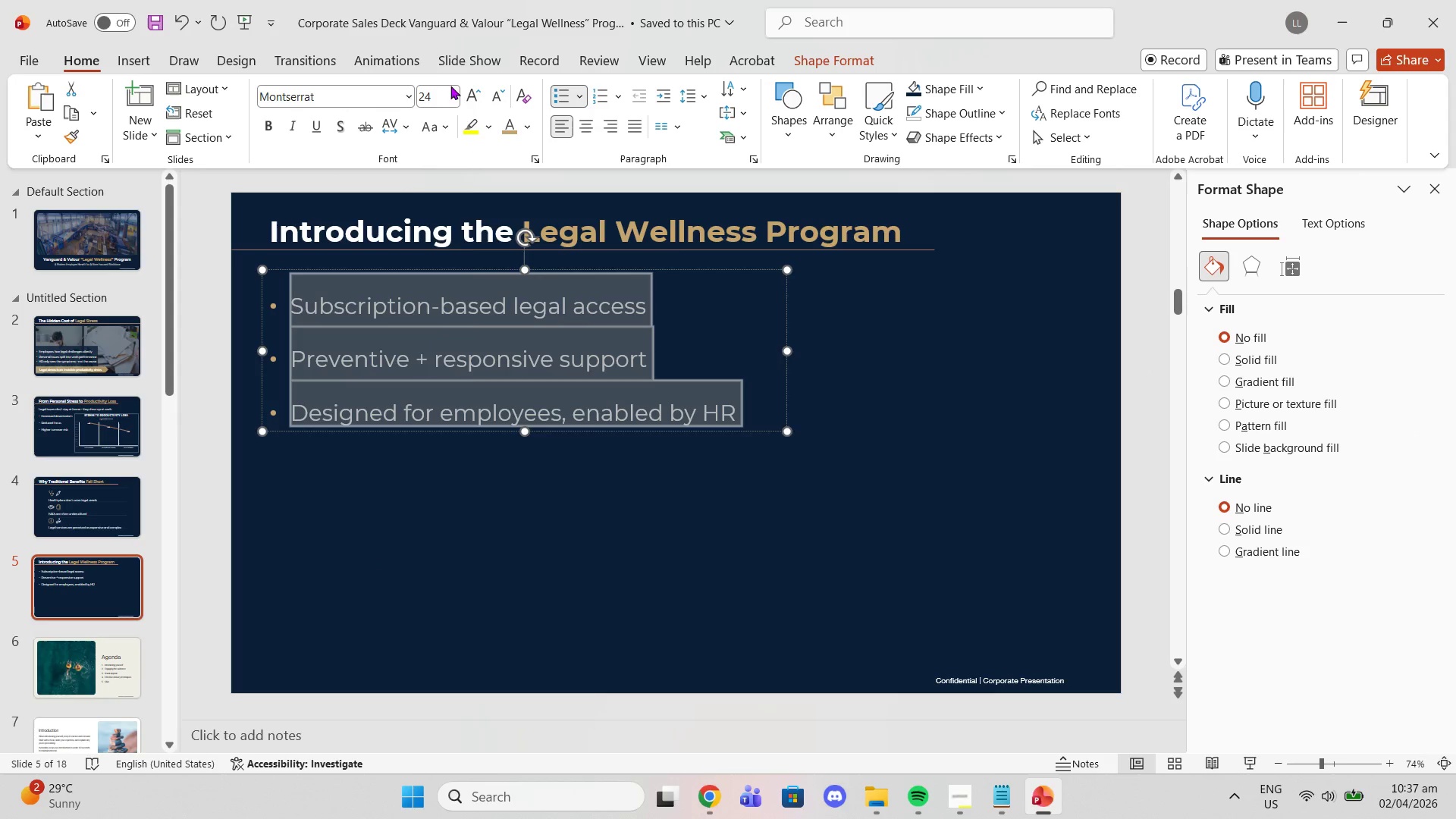 
left_click([457, 89])
 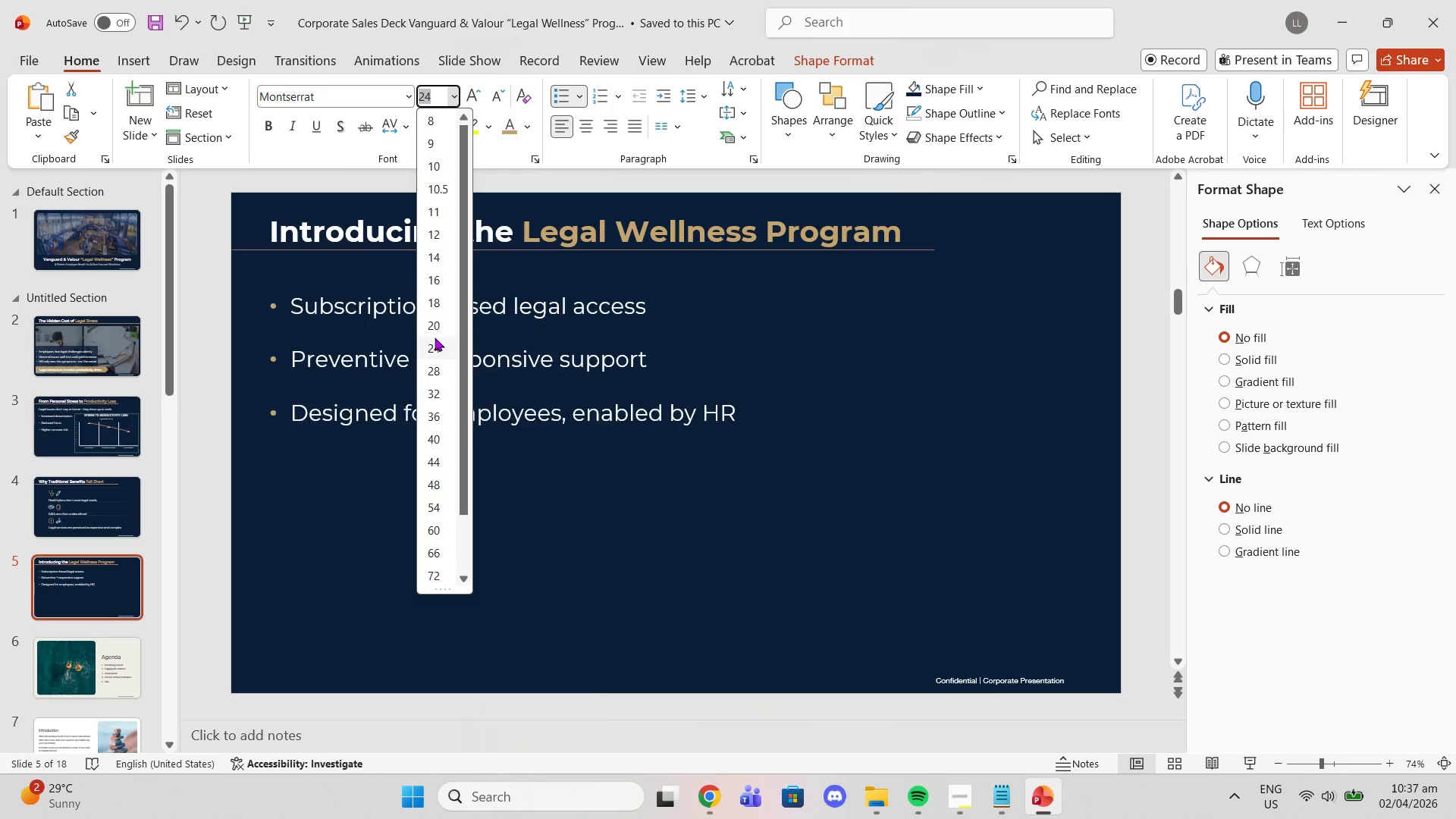 
left_click([429, 321])
 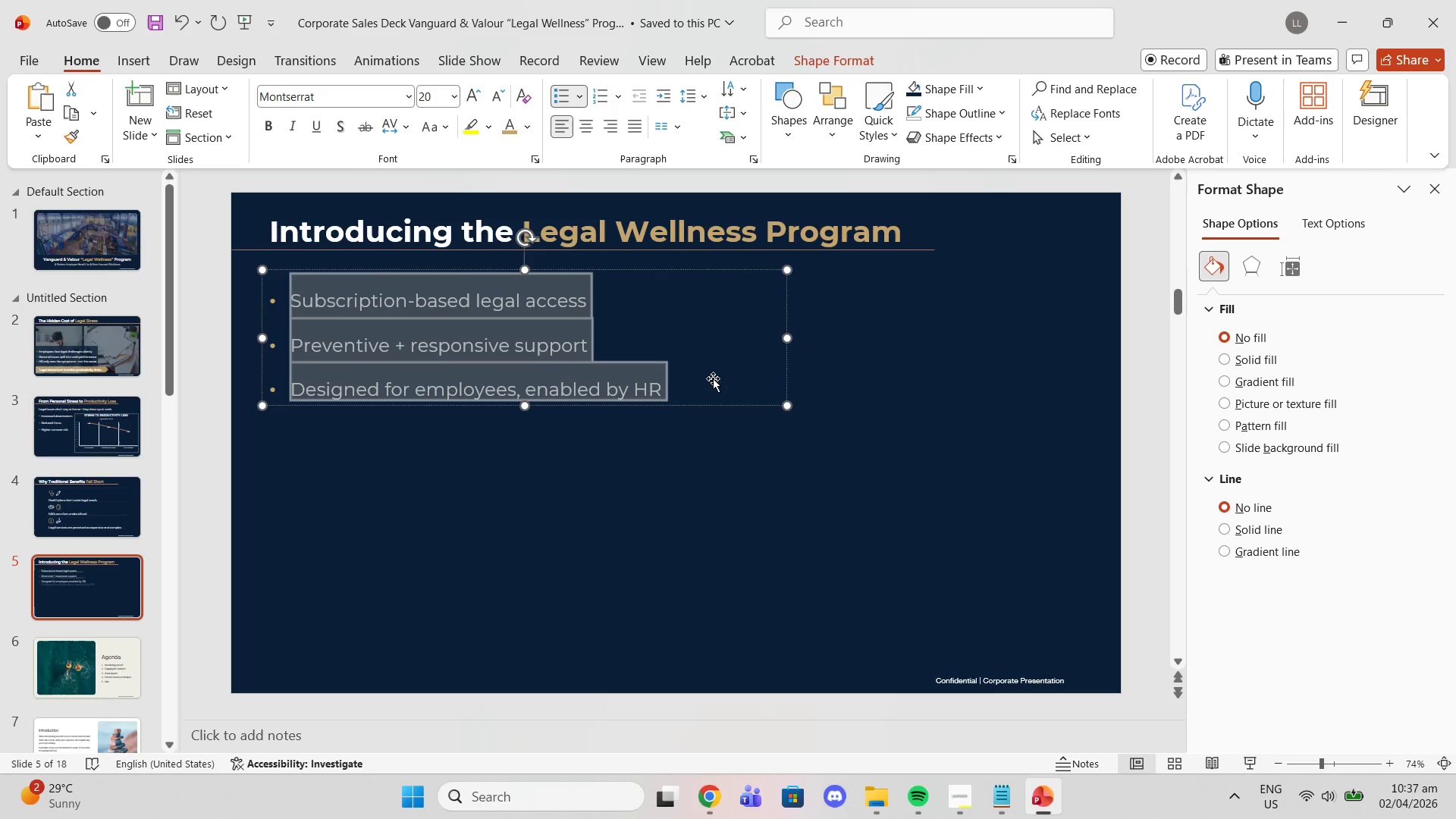 
left_click([741, 492])
 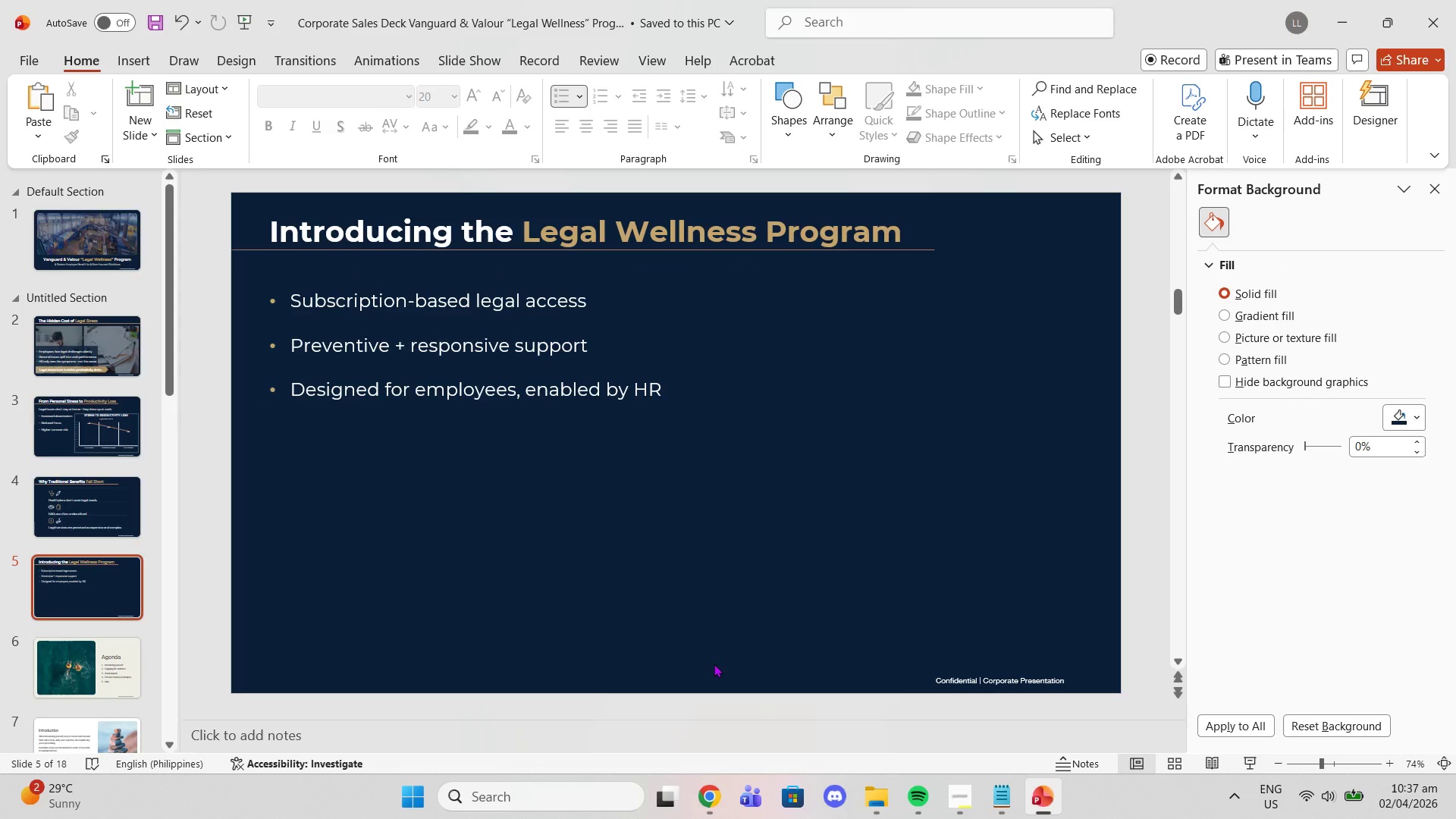 
wait(9.5)
 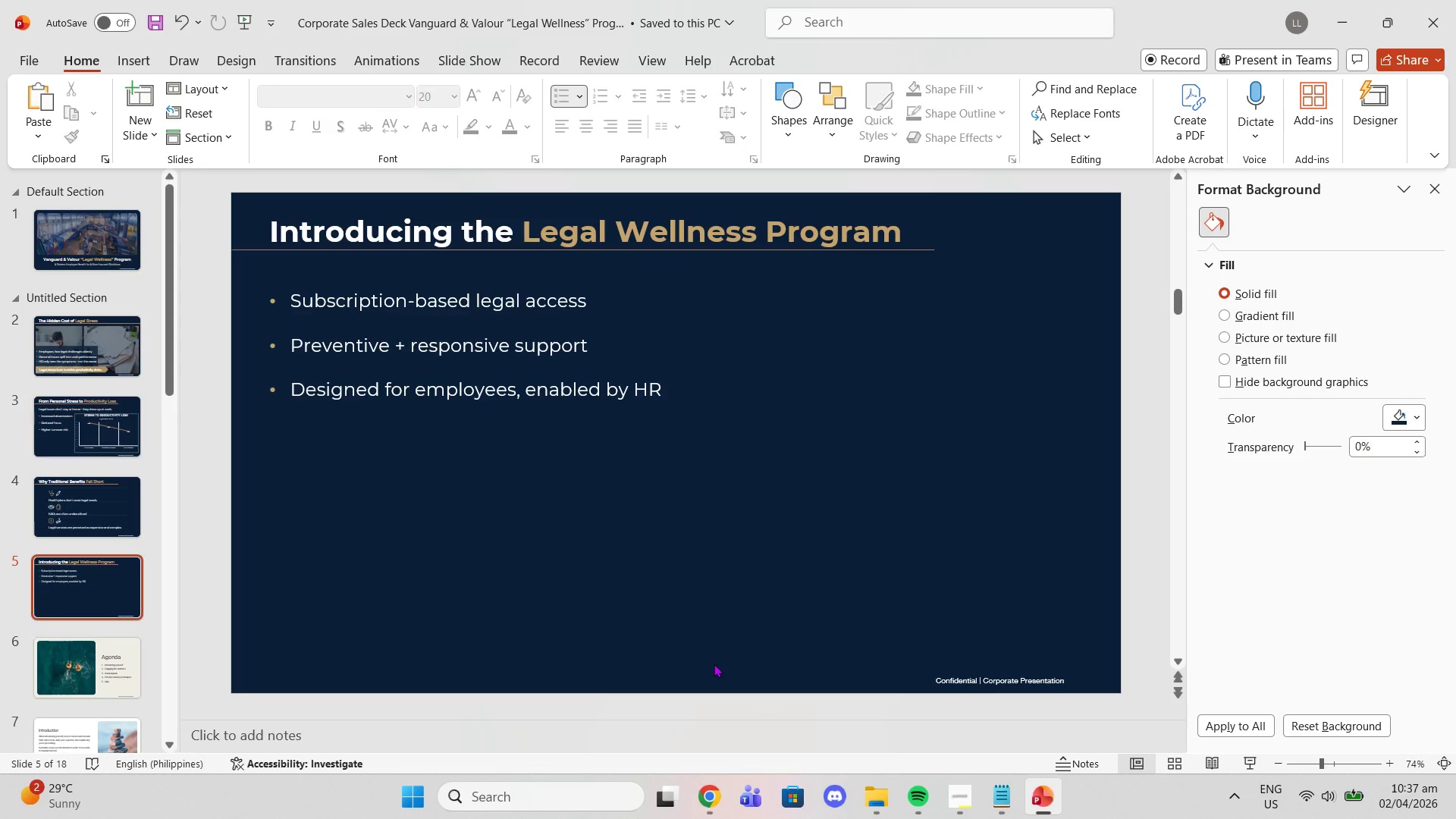 
left_click([264, 61])
 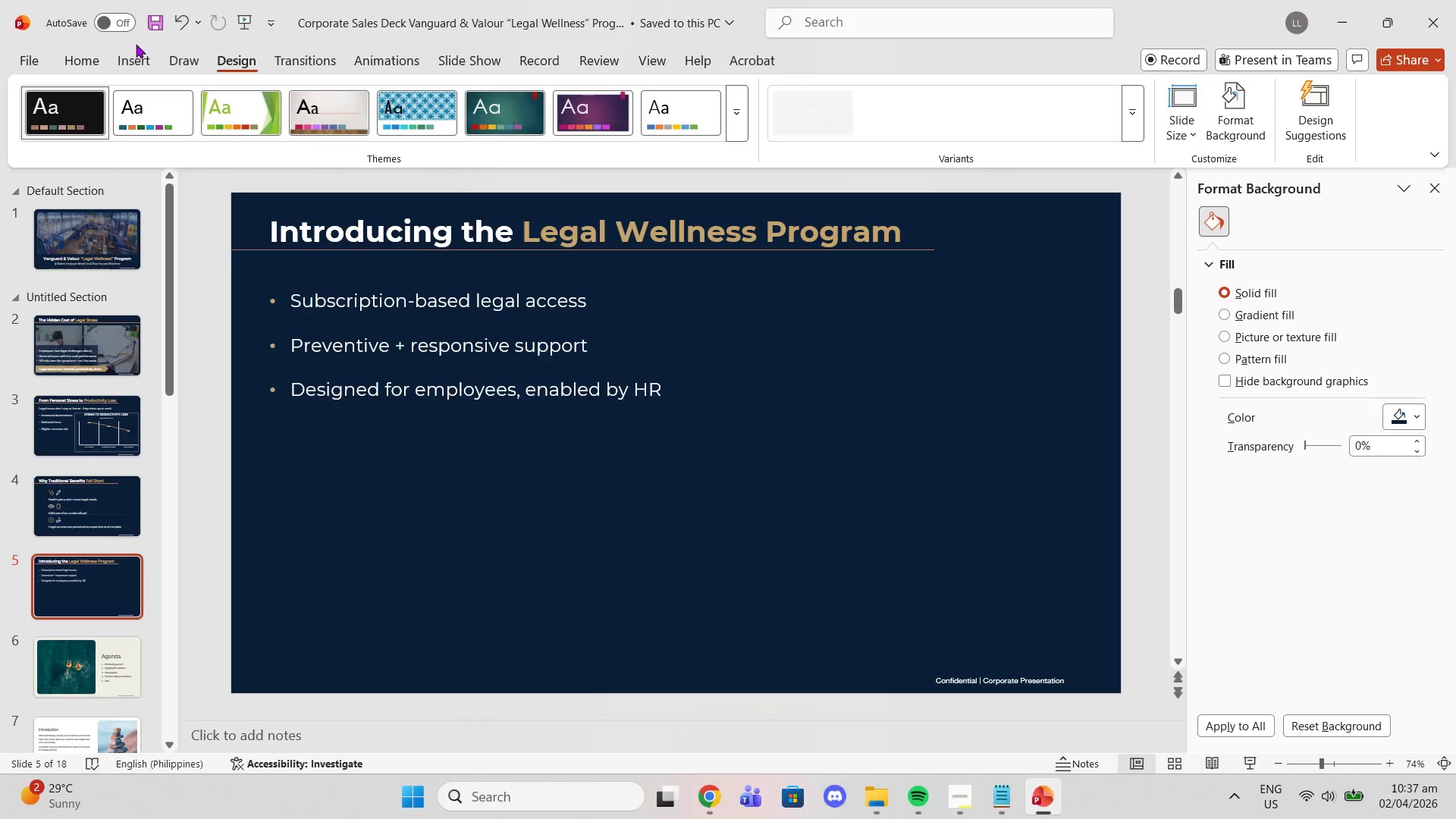 
left_click([136, 58])
 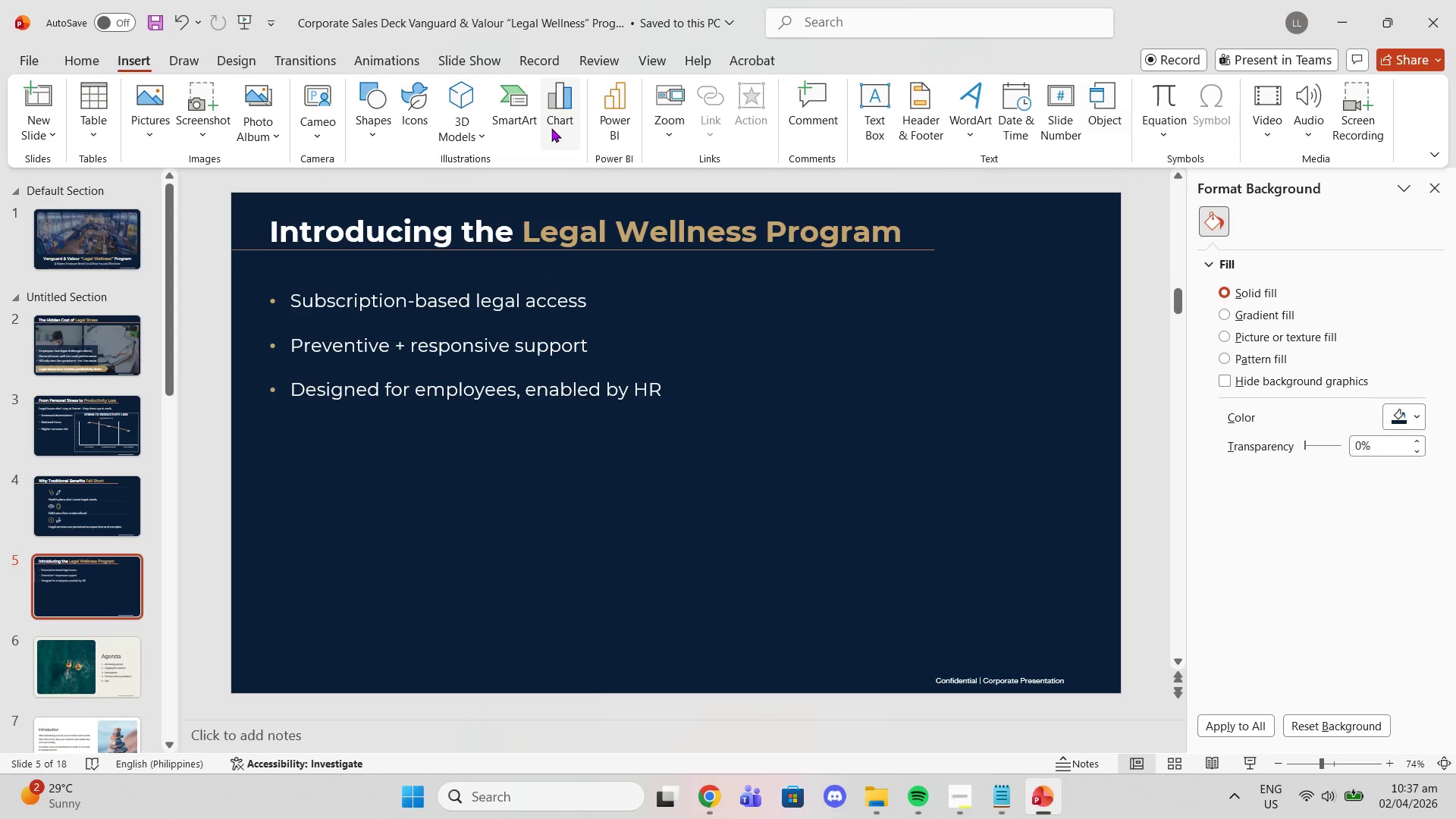 
left_click([551, 128])
 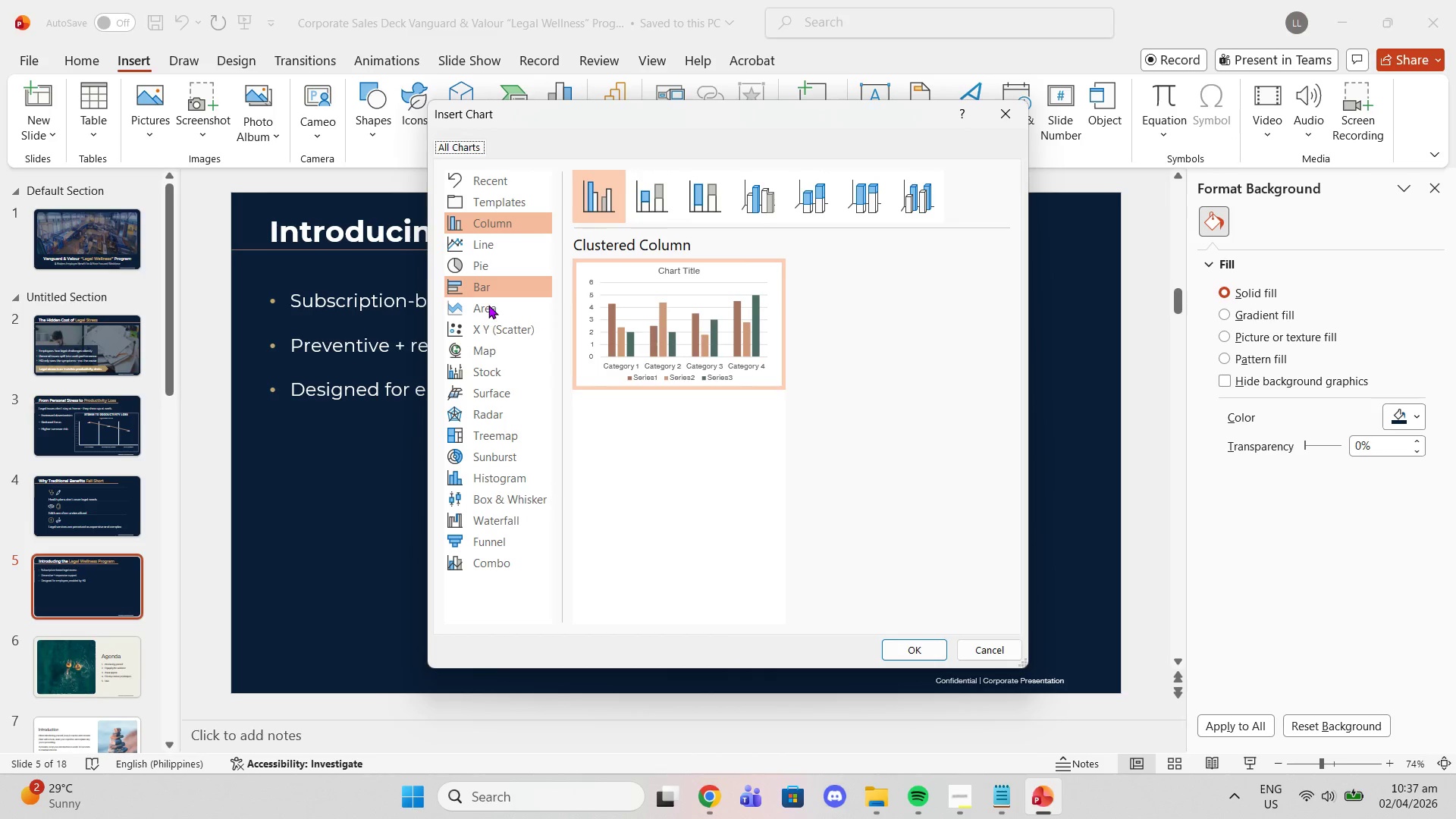 
left_click([487, 452])
 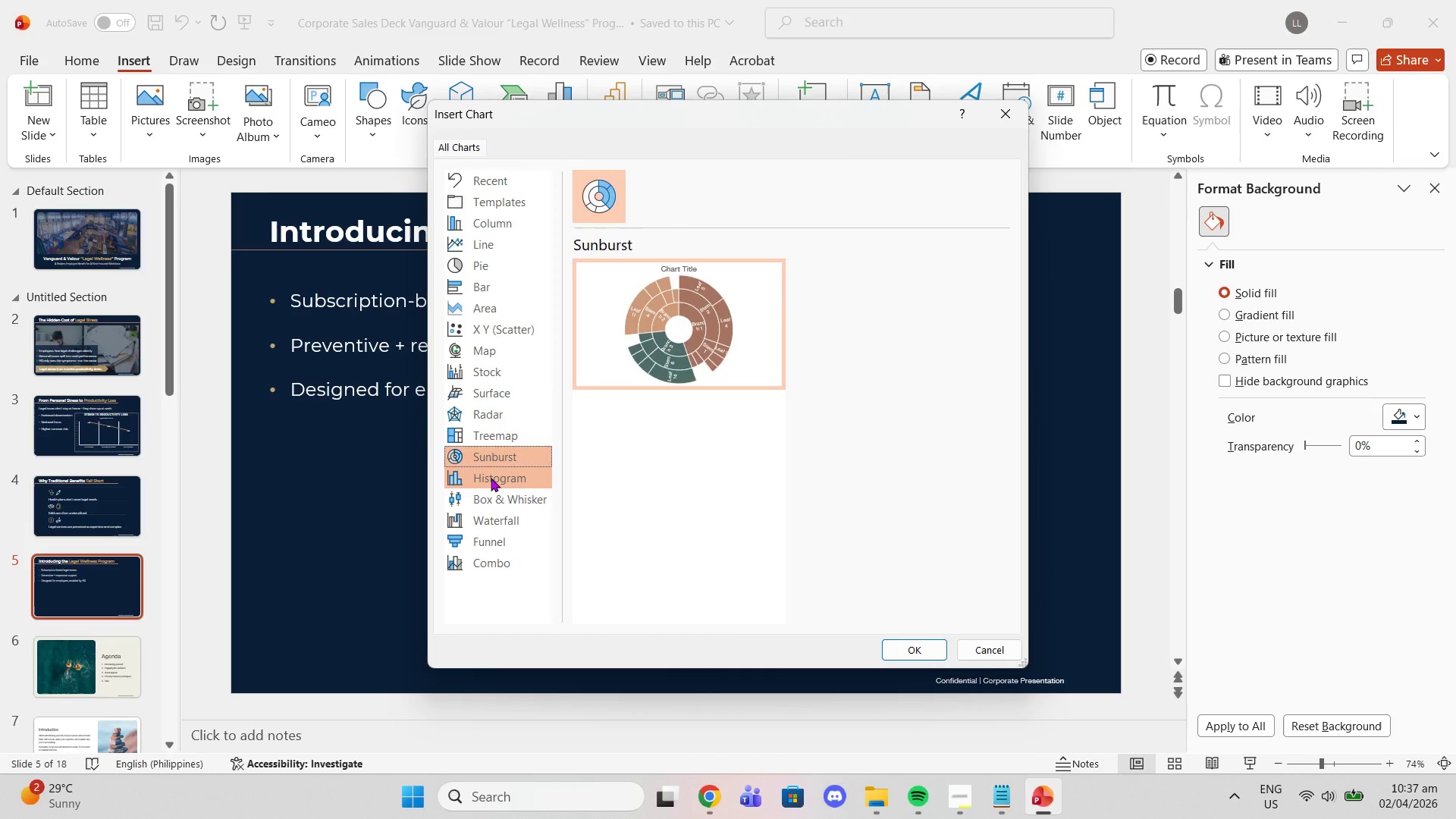 
left_click([491, 478])
 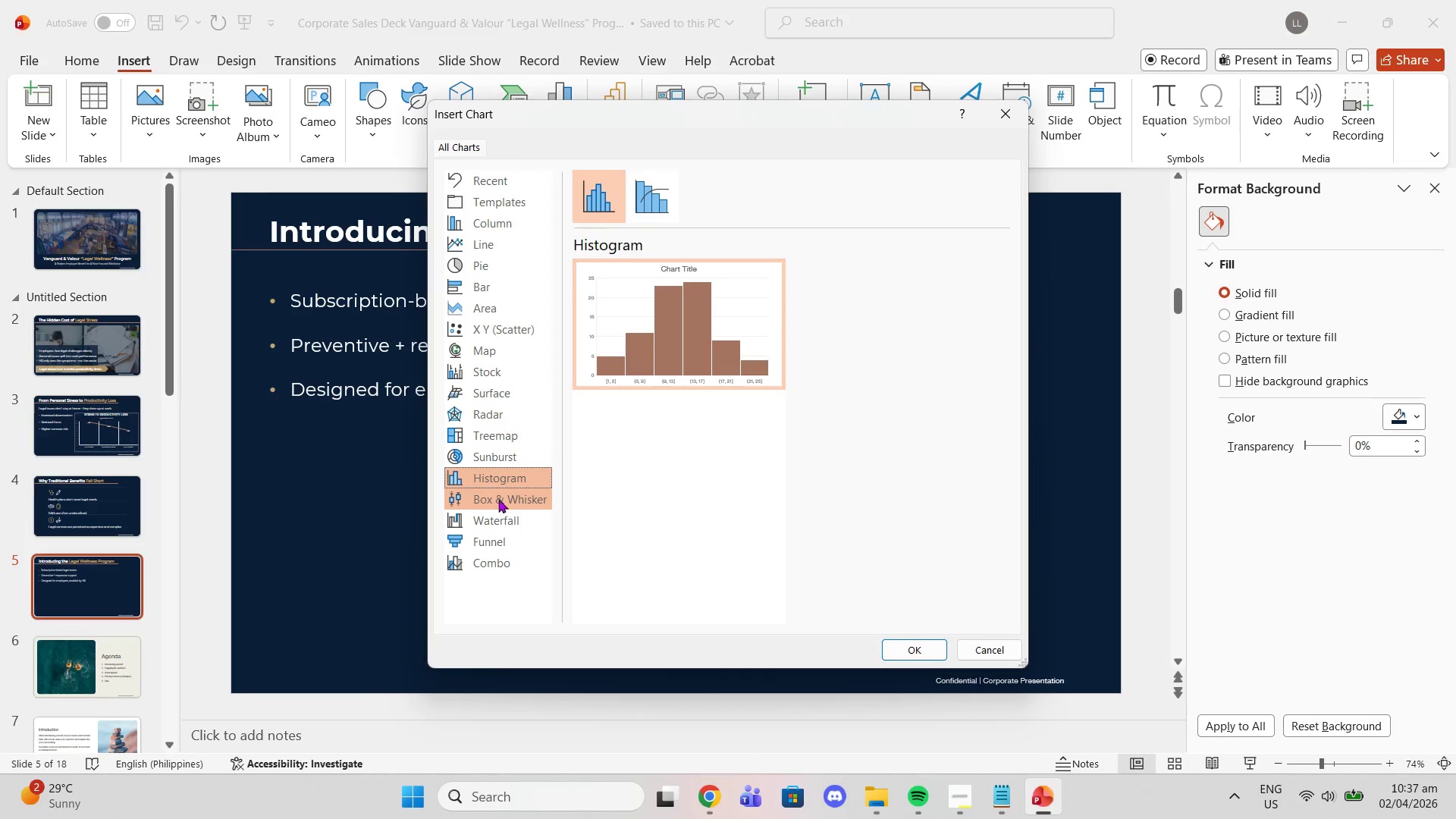 
left_click([498, 499])
 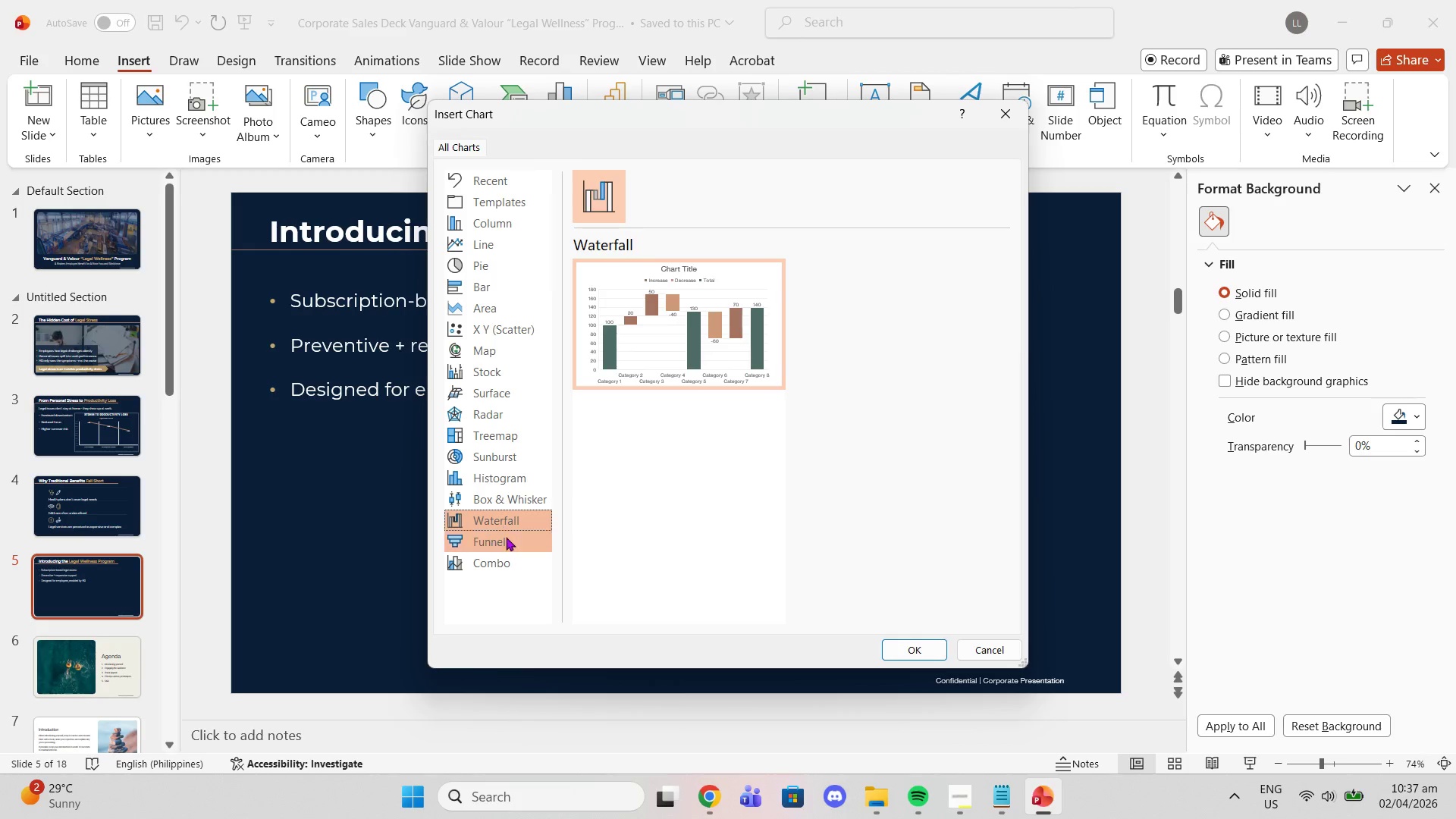 
double_click([508, 541])
 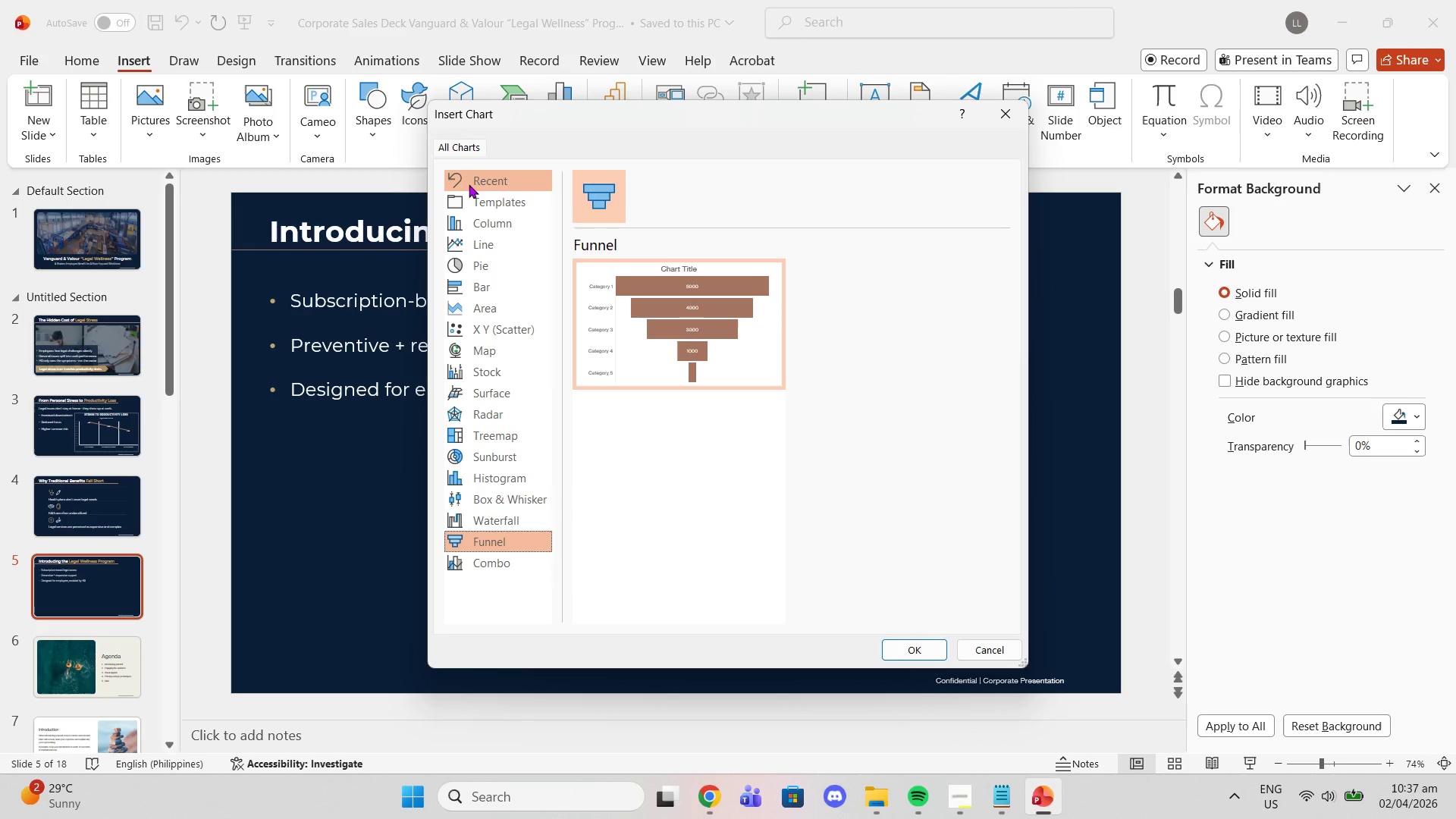 
left_click([473, 201])
 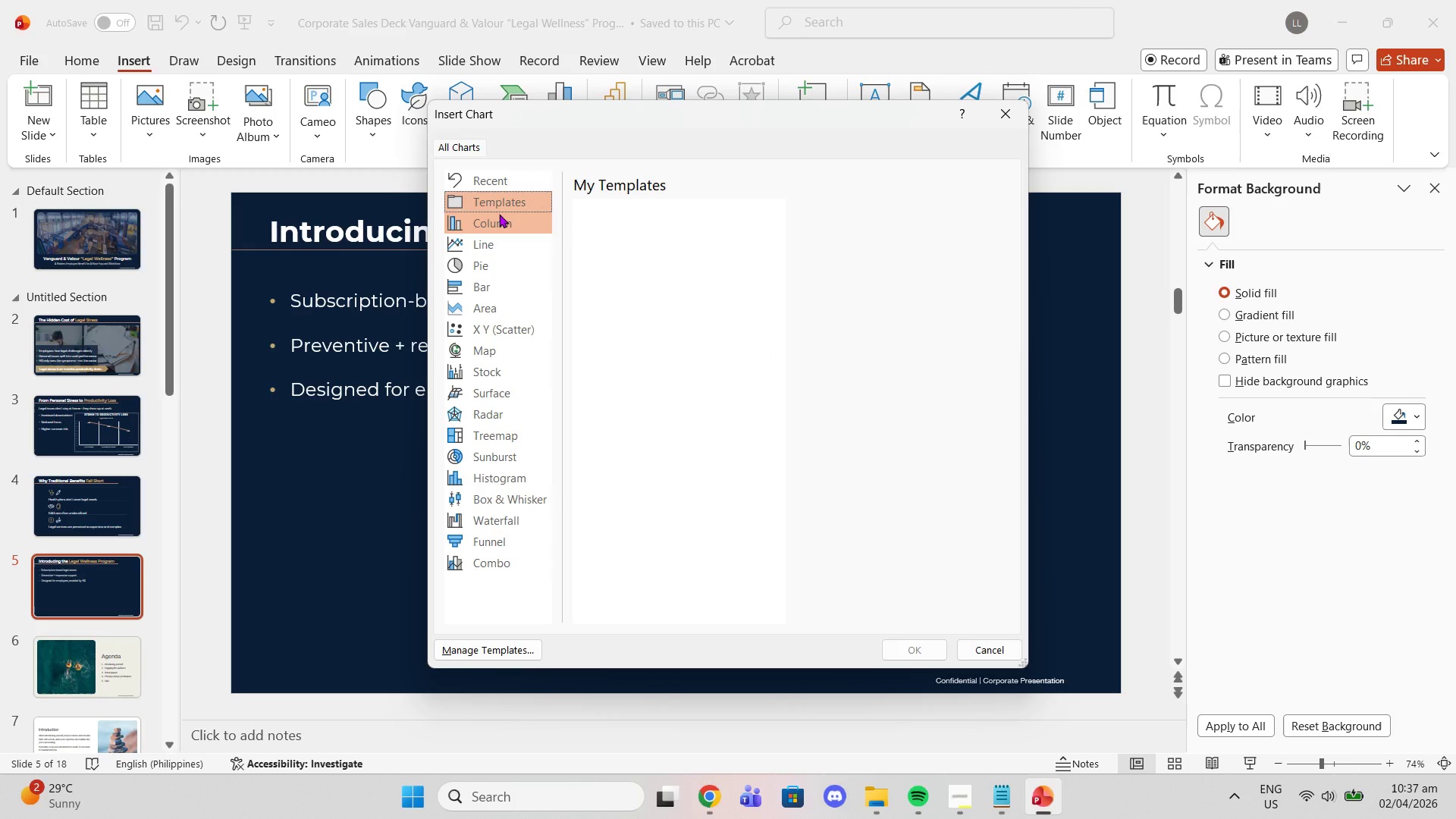 
left_click([499, 214])
 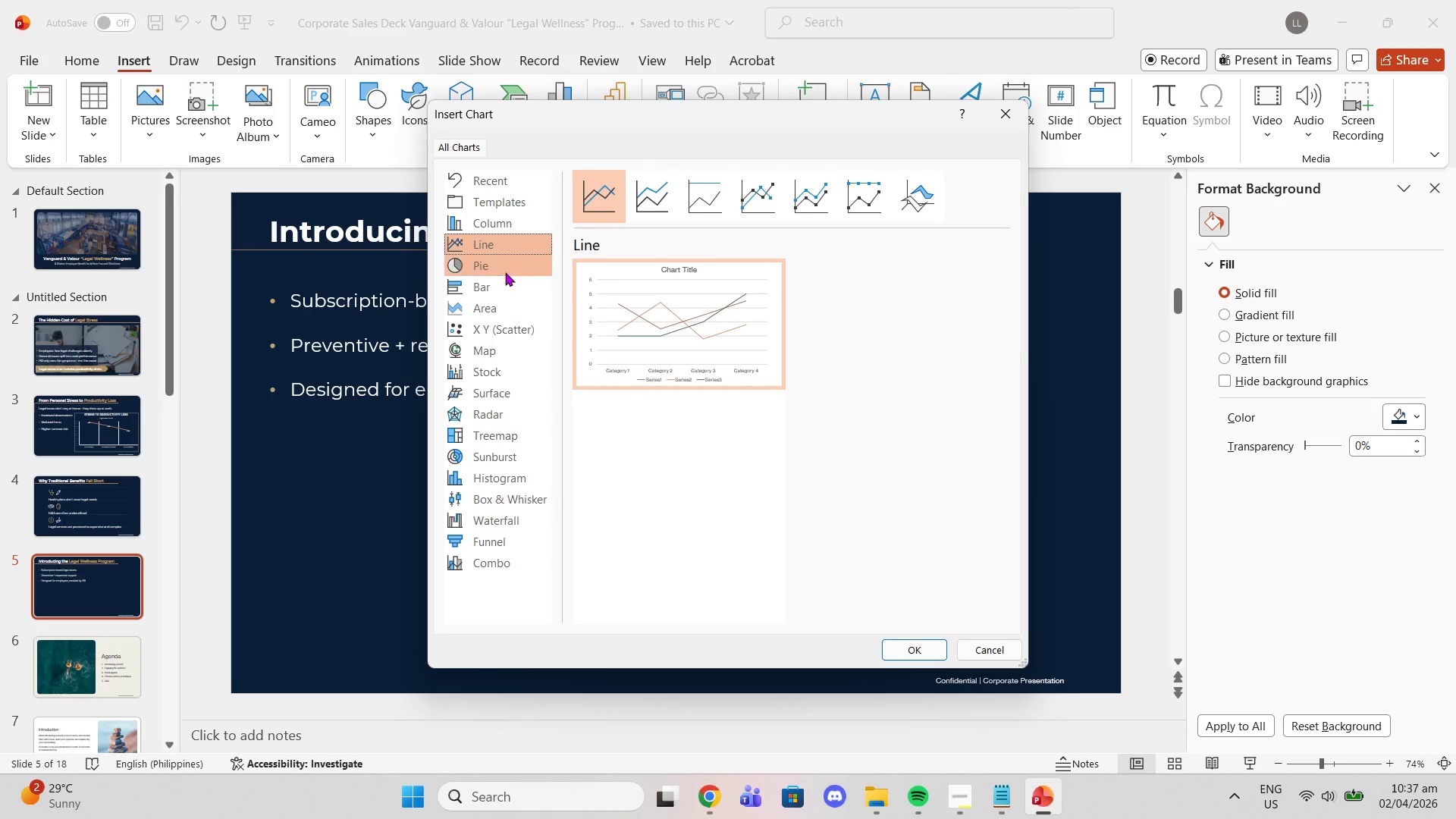 
double_click([505, 278])
 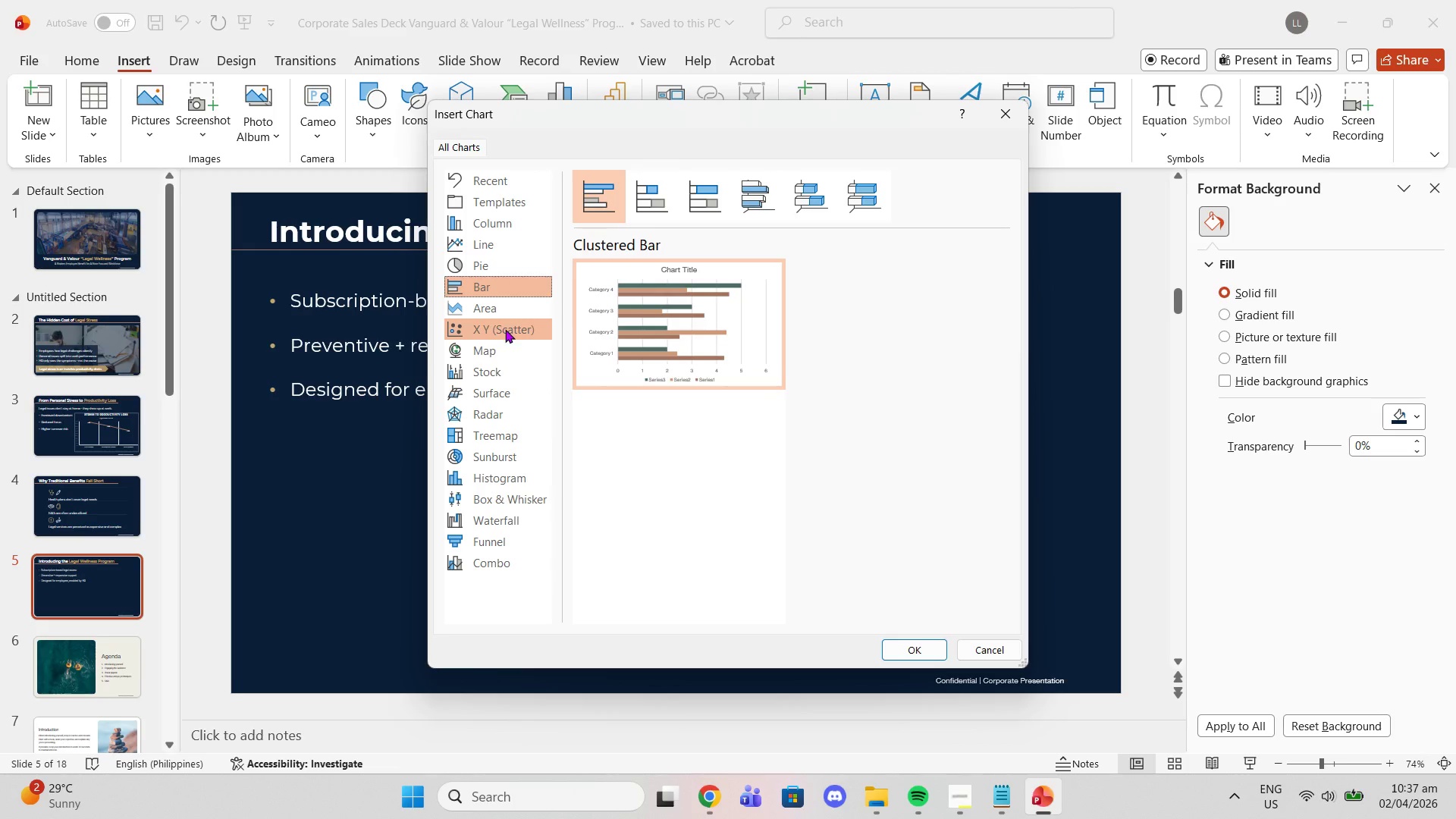 
left_click([505, 329])
 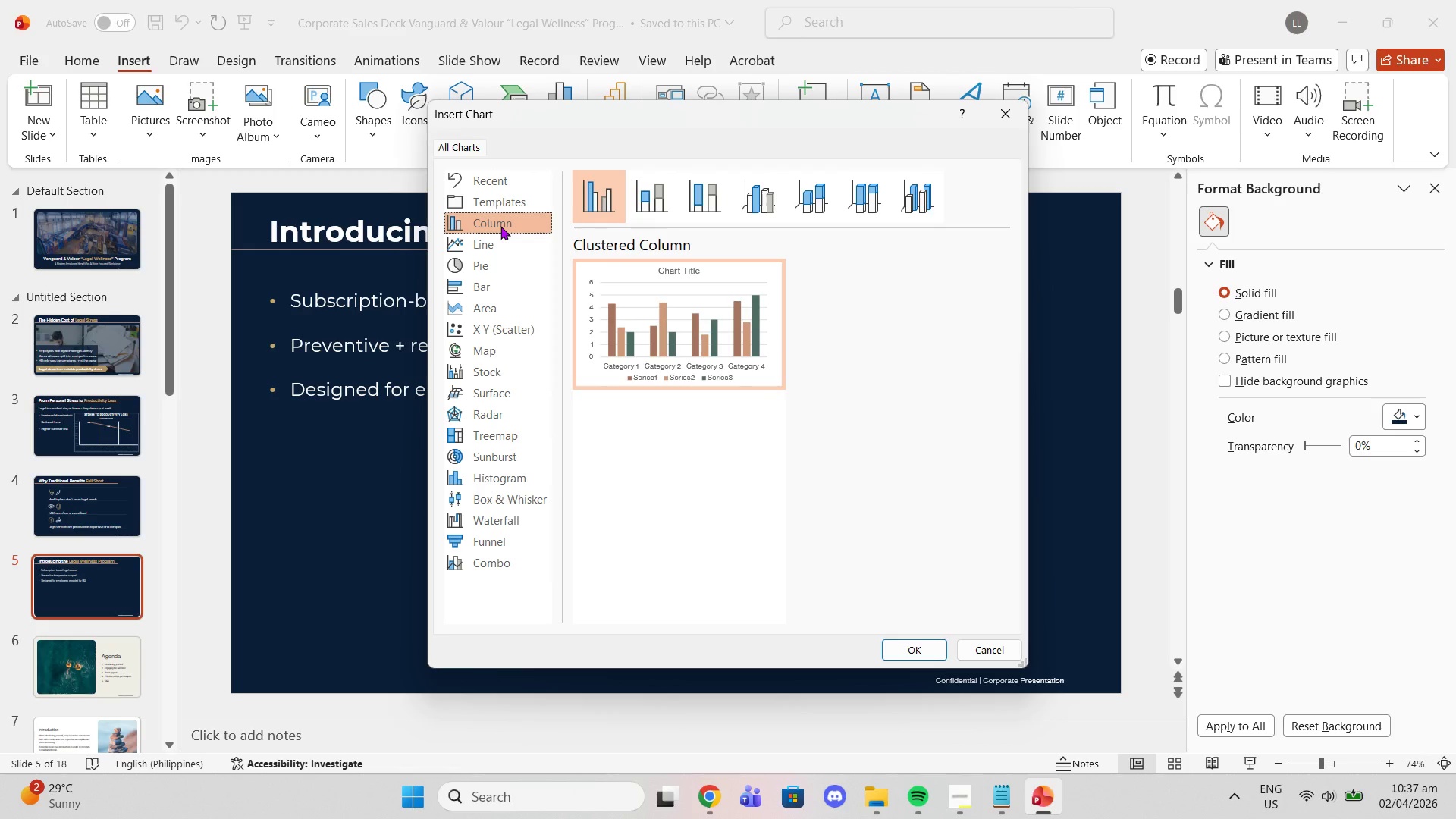 
double_click([506, 239])
 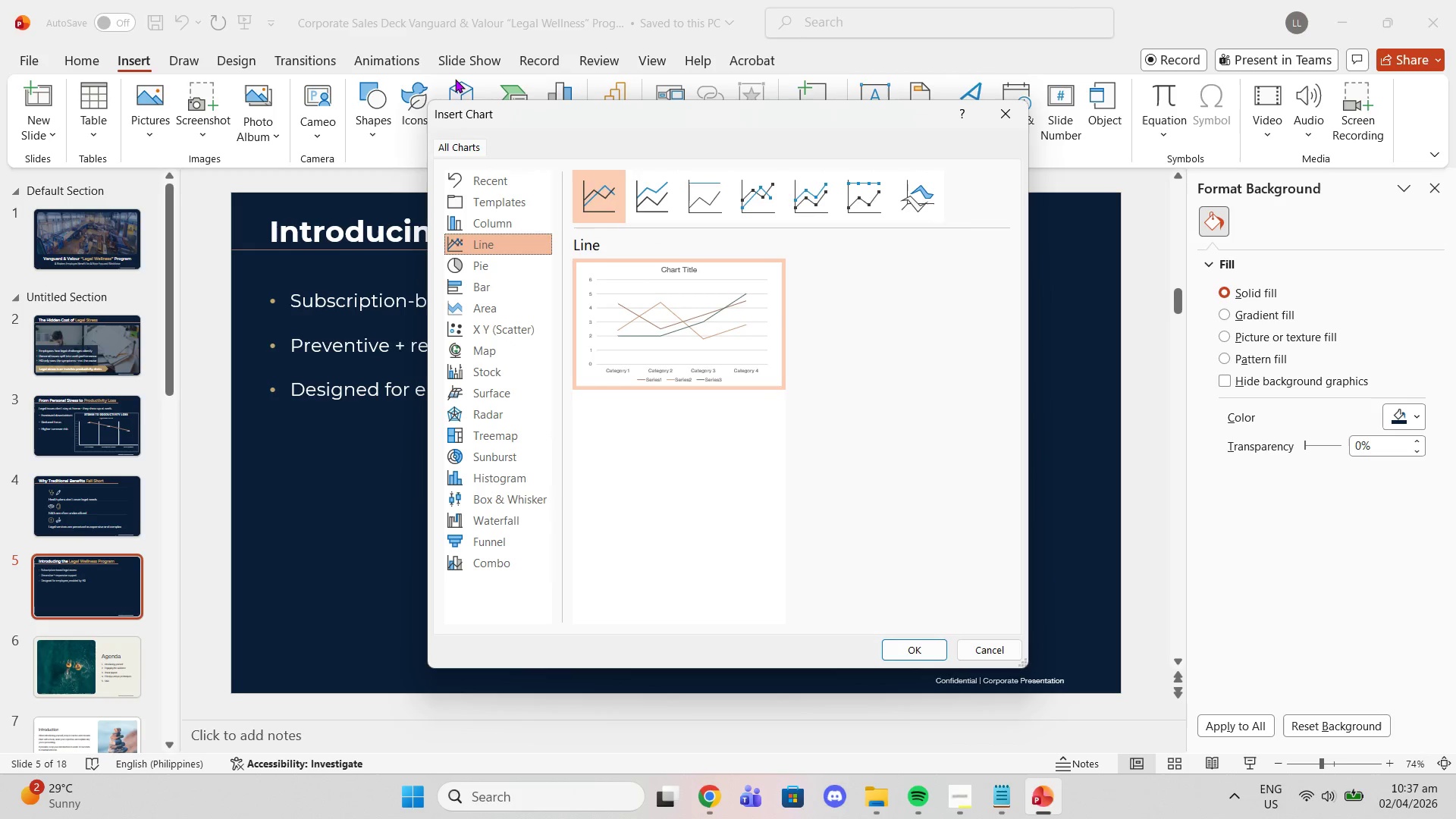 
left_click([449, 63])
 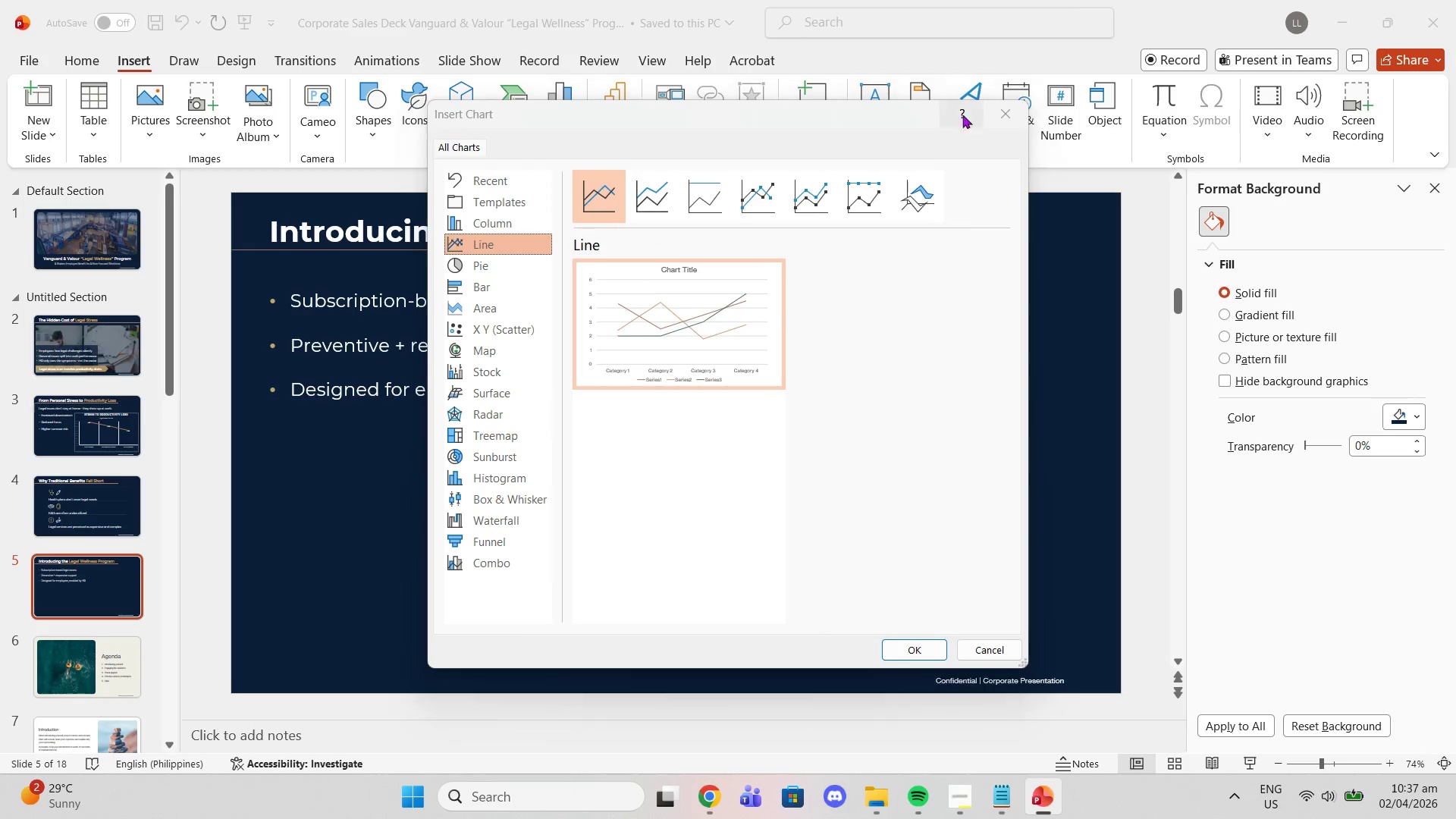 
left_click([1002, 106])
 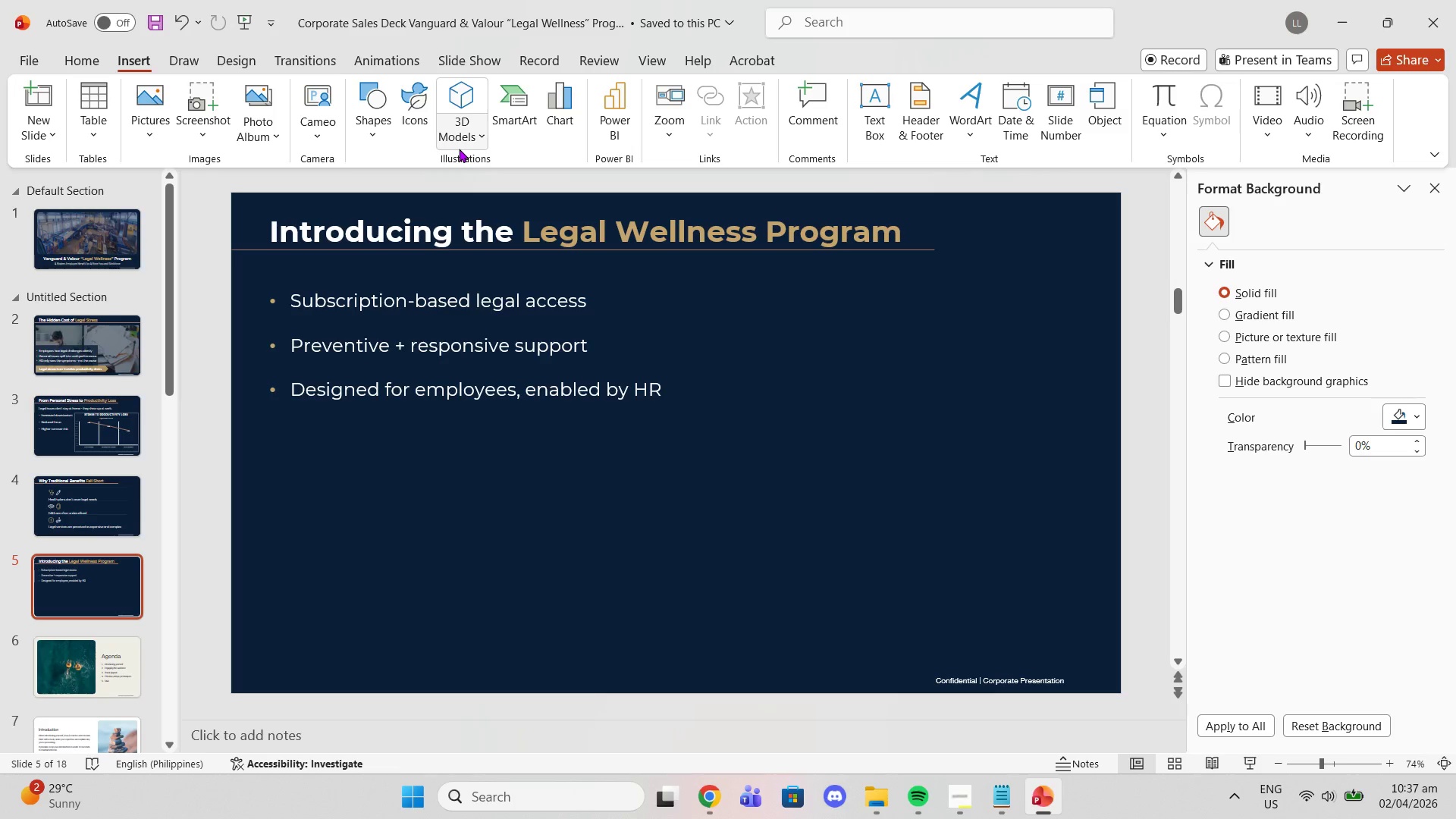 
left_click([453, 127])
 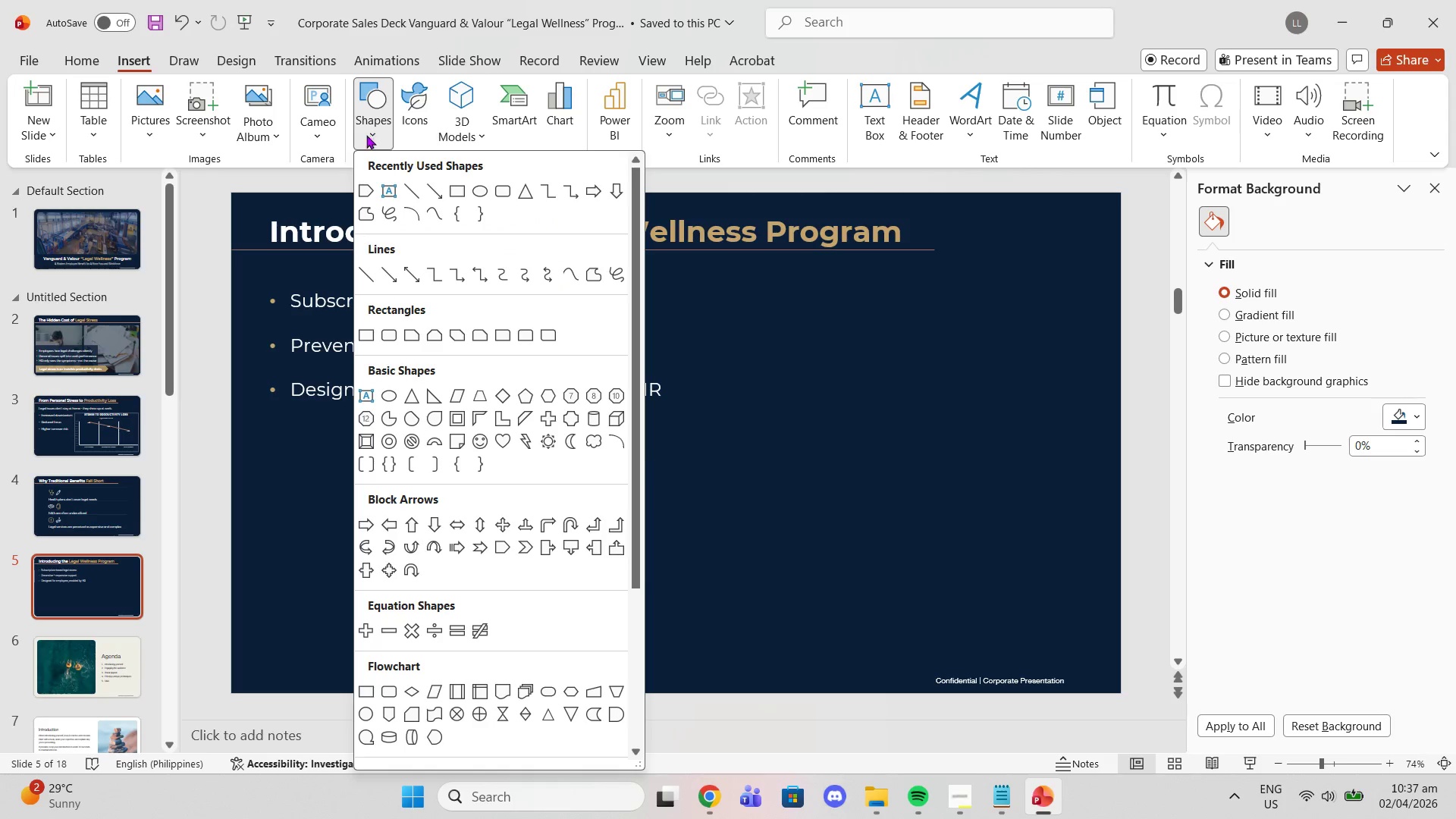 
scroll: coordinate [529, 463], scroll_direction: down, amount: 5.0
 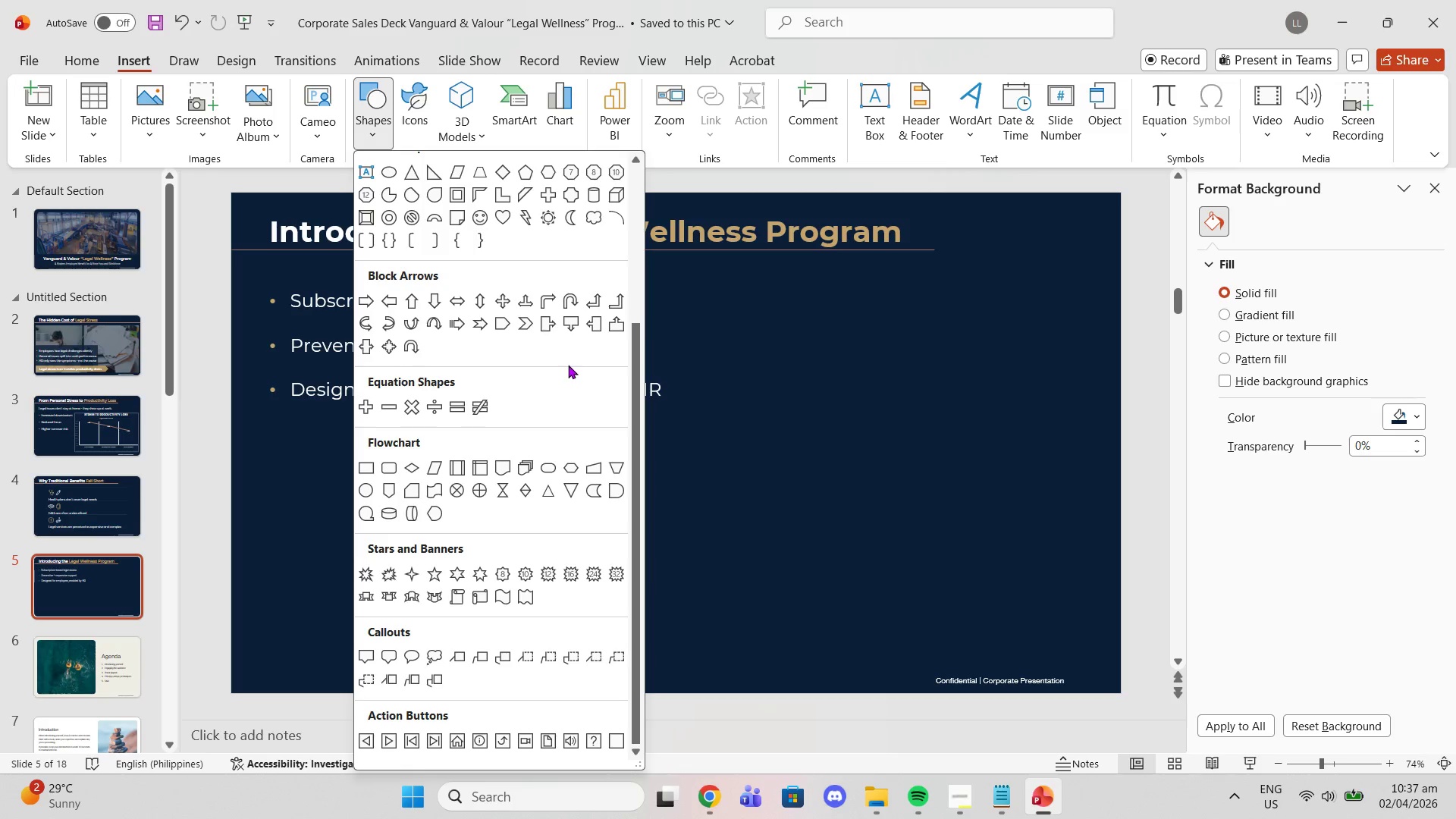 
wait(5.62)
 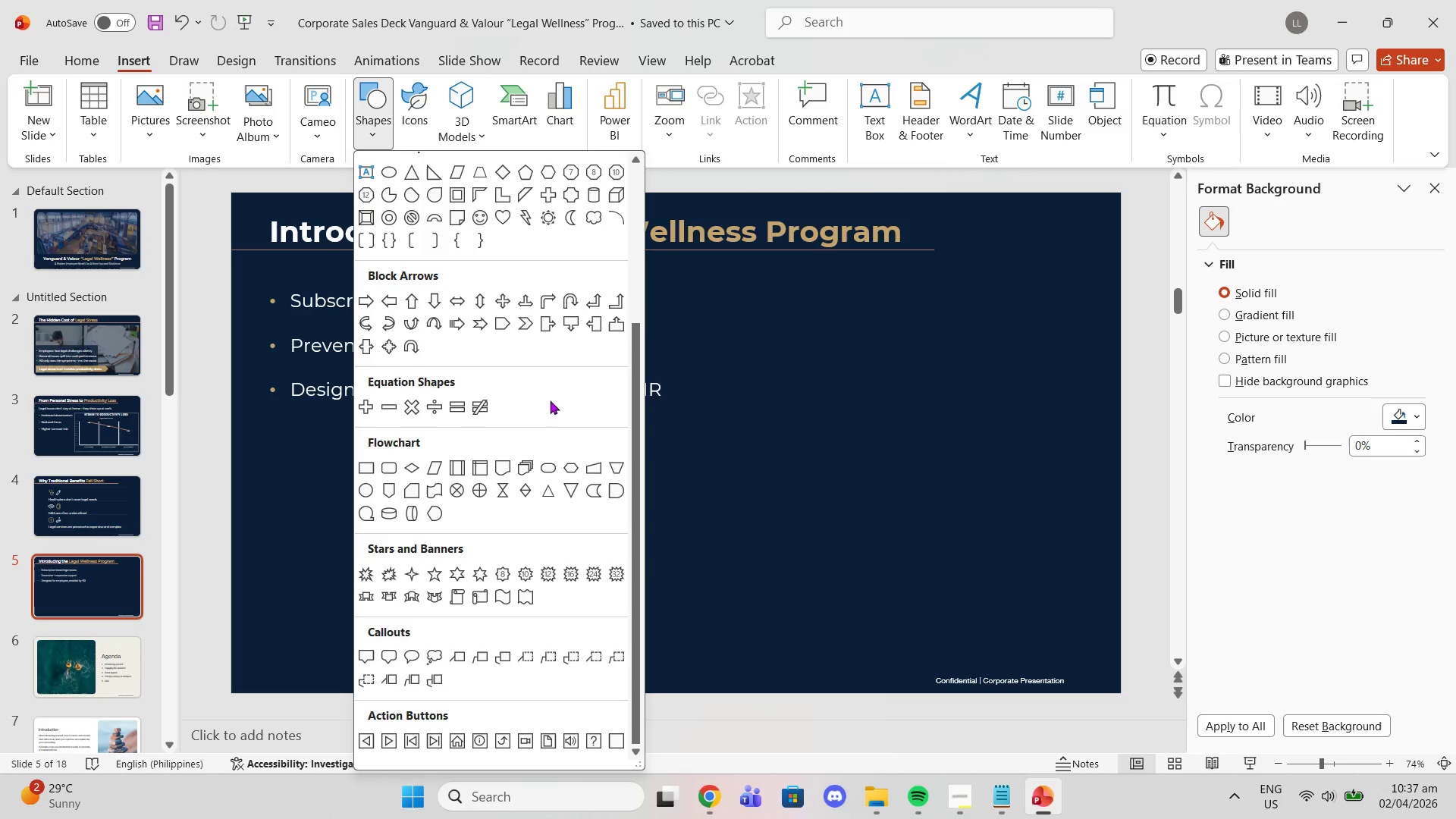 
scroll: coordinate [560, 491], scroll_direction: up, amount: 5.0
 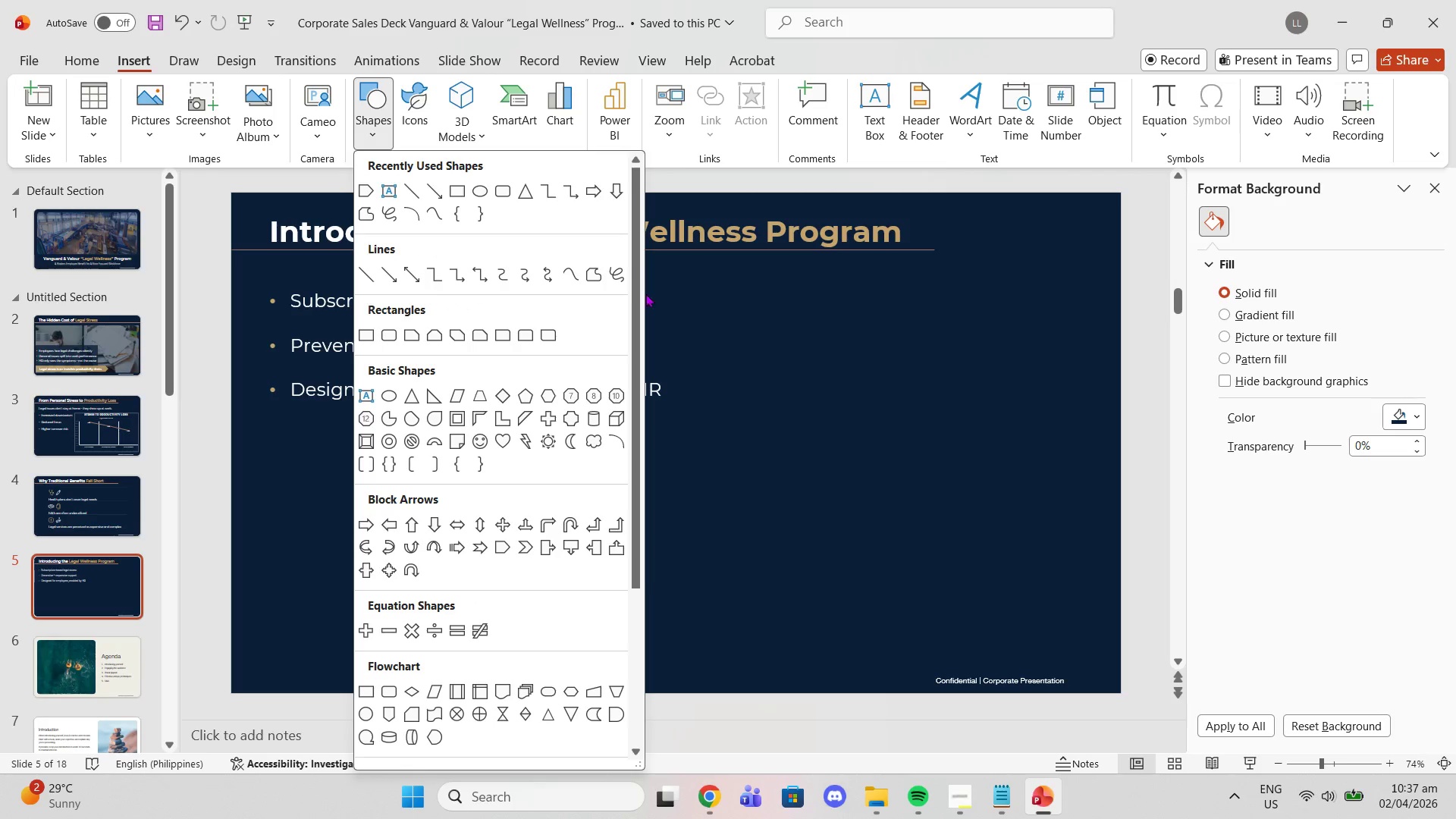 
left_click([398, 108])
 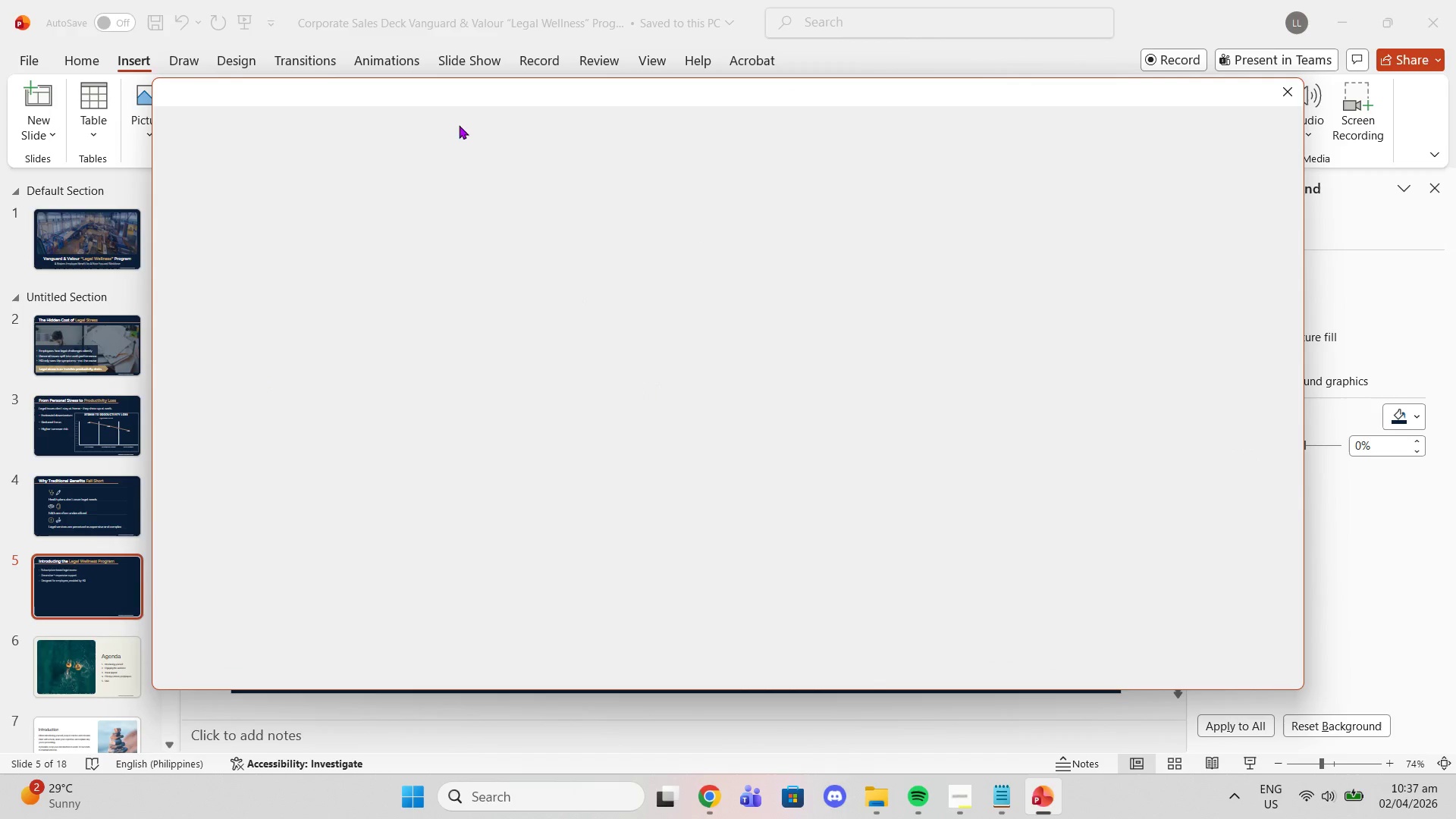 
mouse_move([353, 195])
 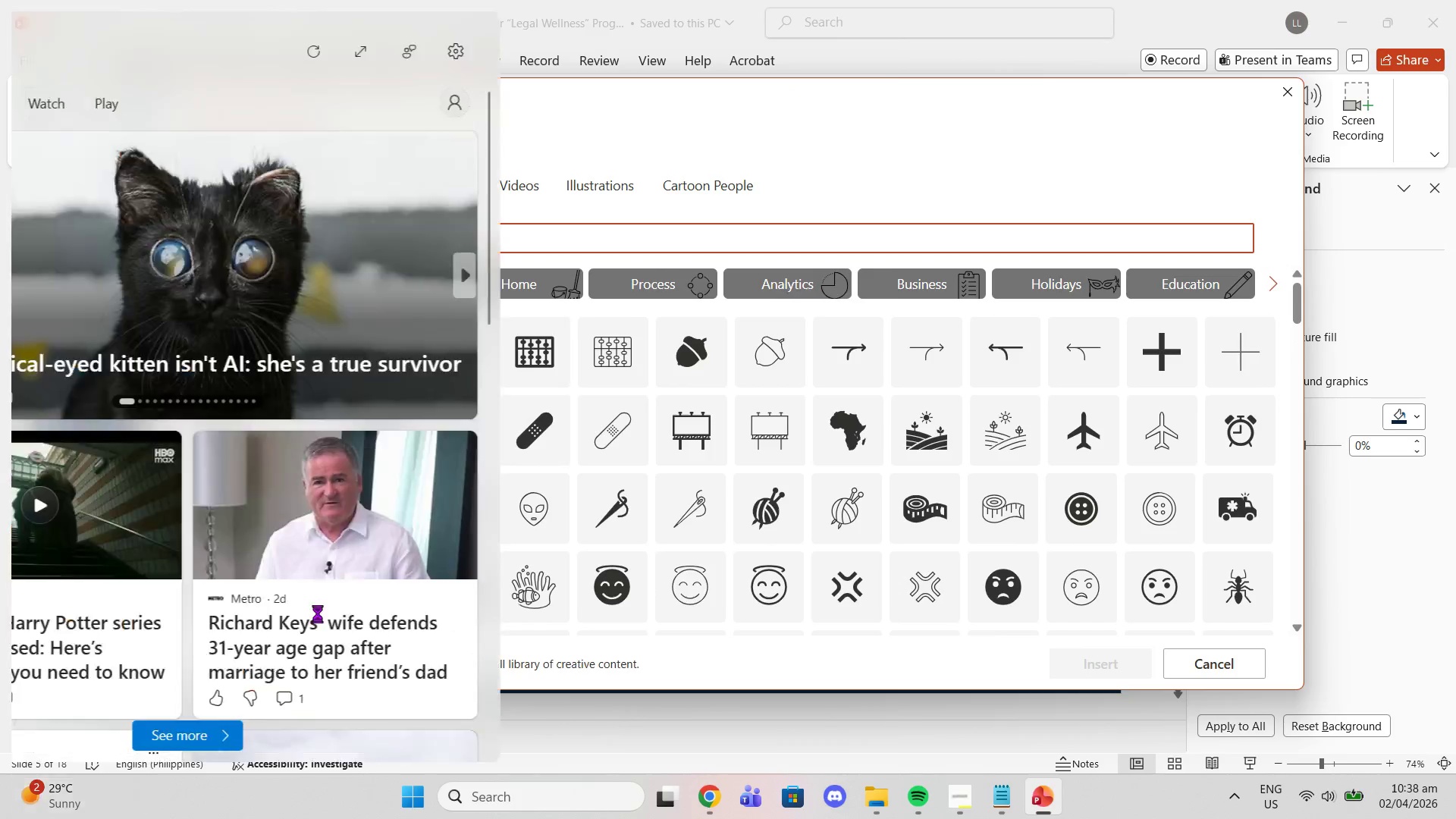 
scroll: coordinate [420, 615], scroll_direction: down, amount: 1.0
 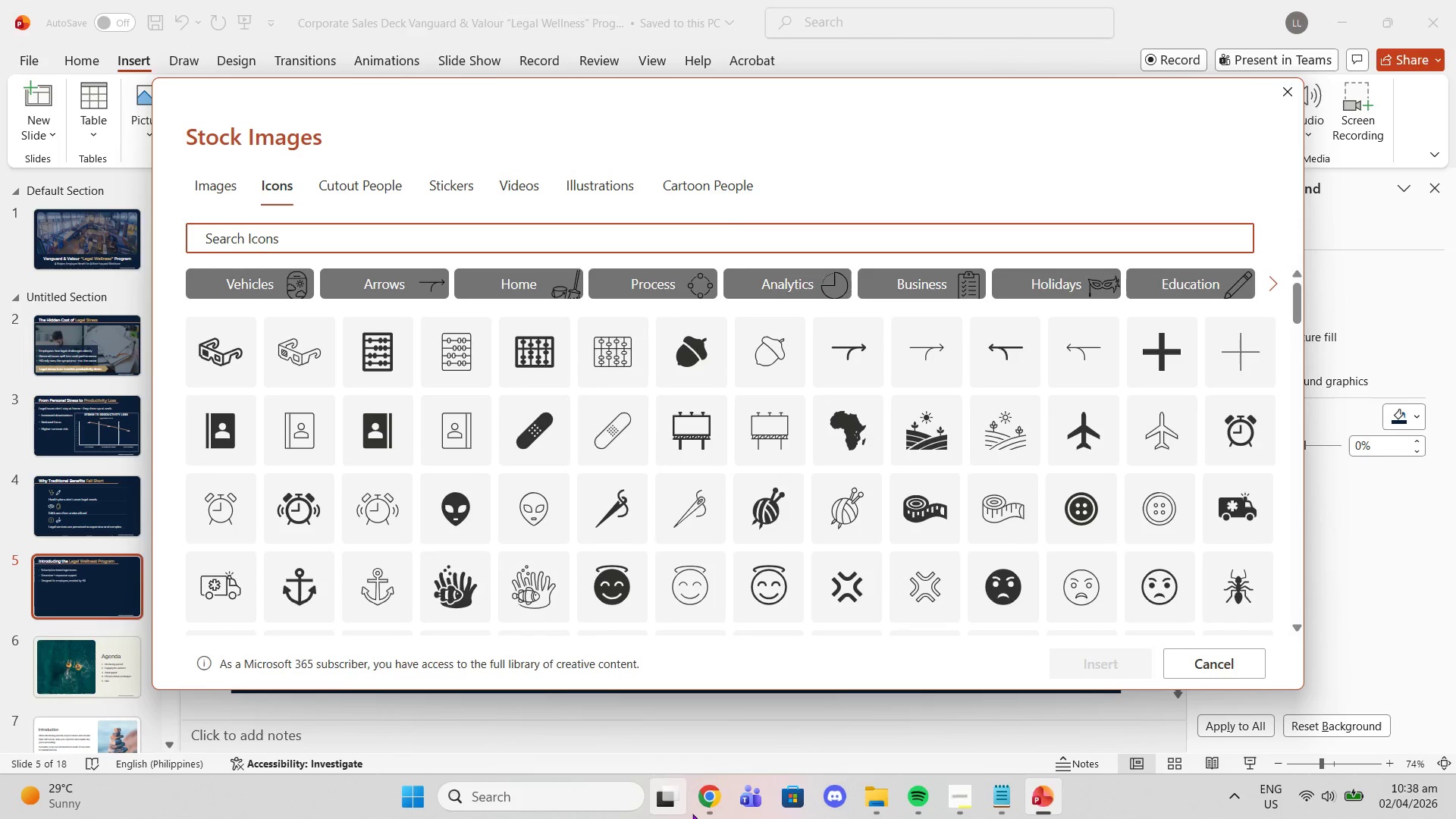 
left_click([696, 812])
 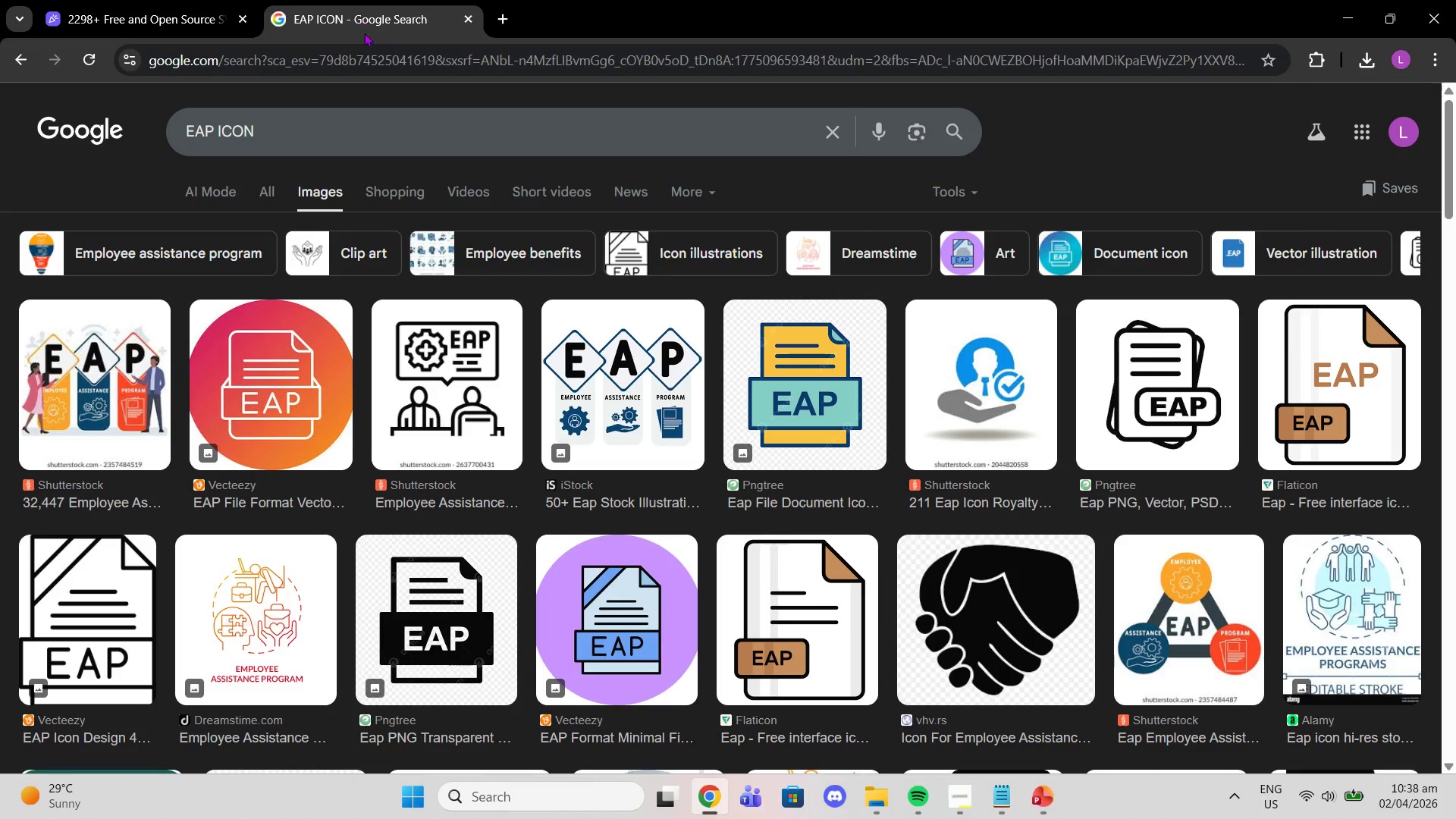 
left_click([374, 61])
 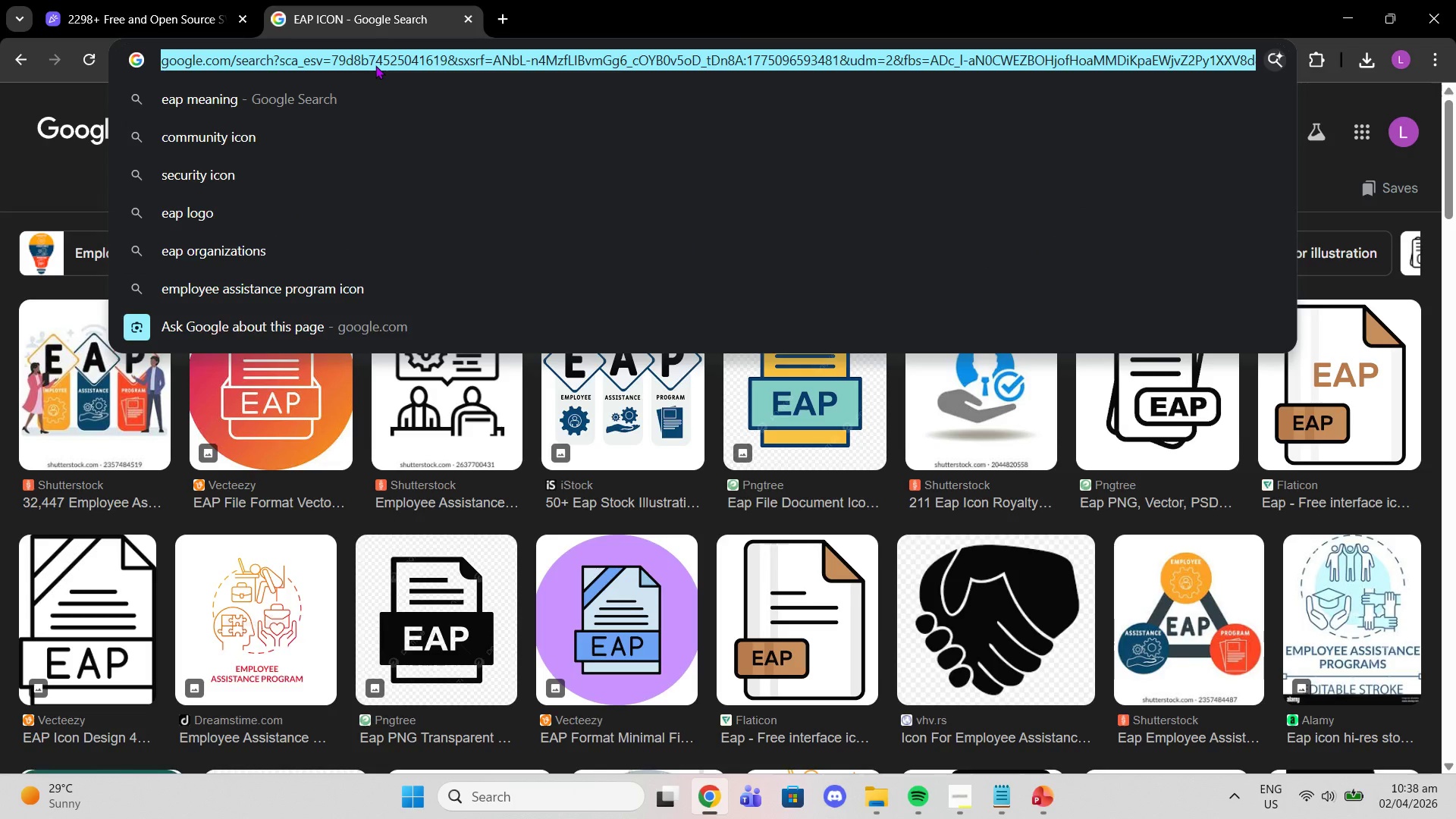 
type(CIRCULKAR )
key(Backspace)
key(Backspace)
key(Backspace)
type(R DU)
key(Backspace)
type(IAGRAM)
 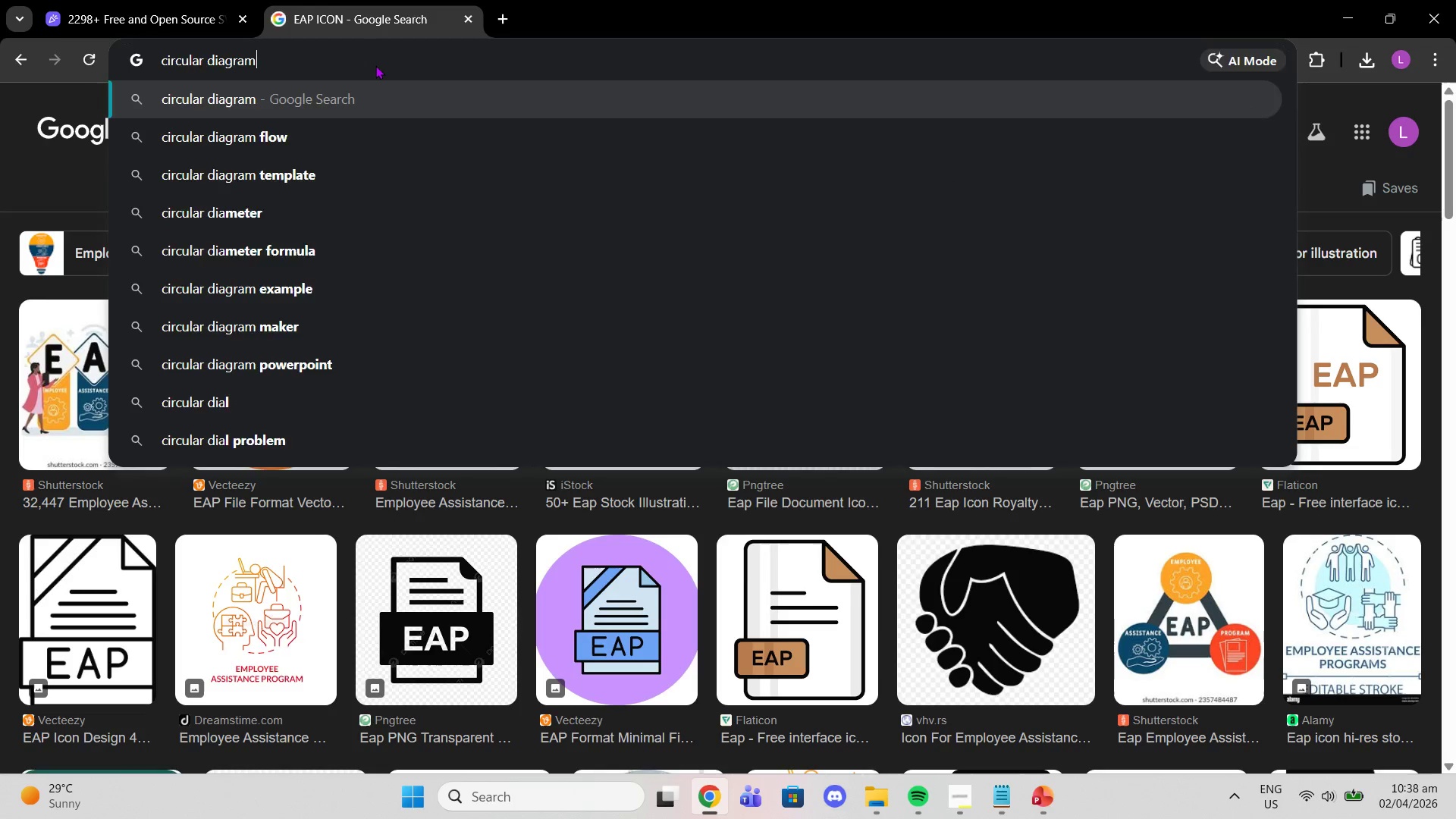 
key(Enter)
 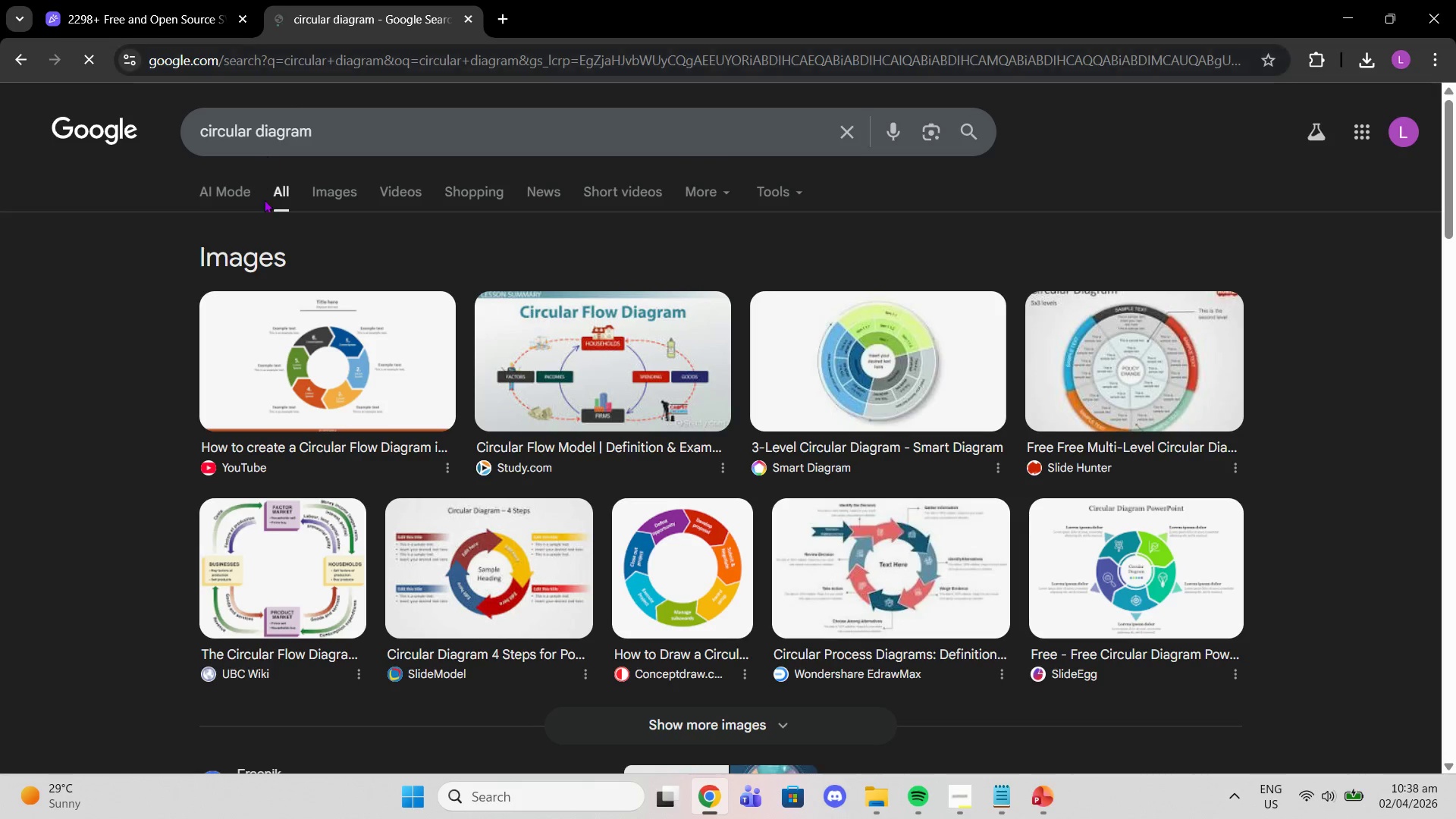 
left_click([317, 199])
 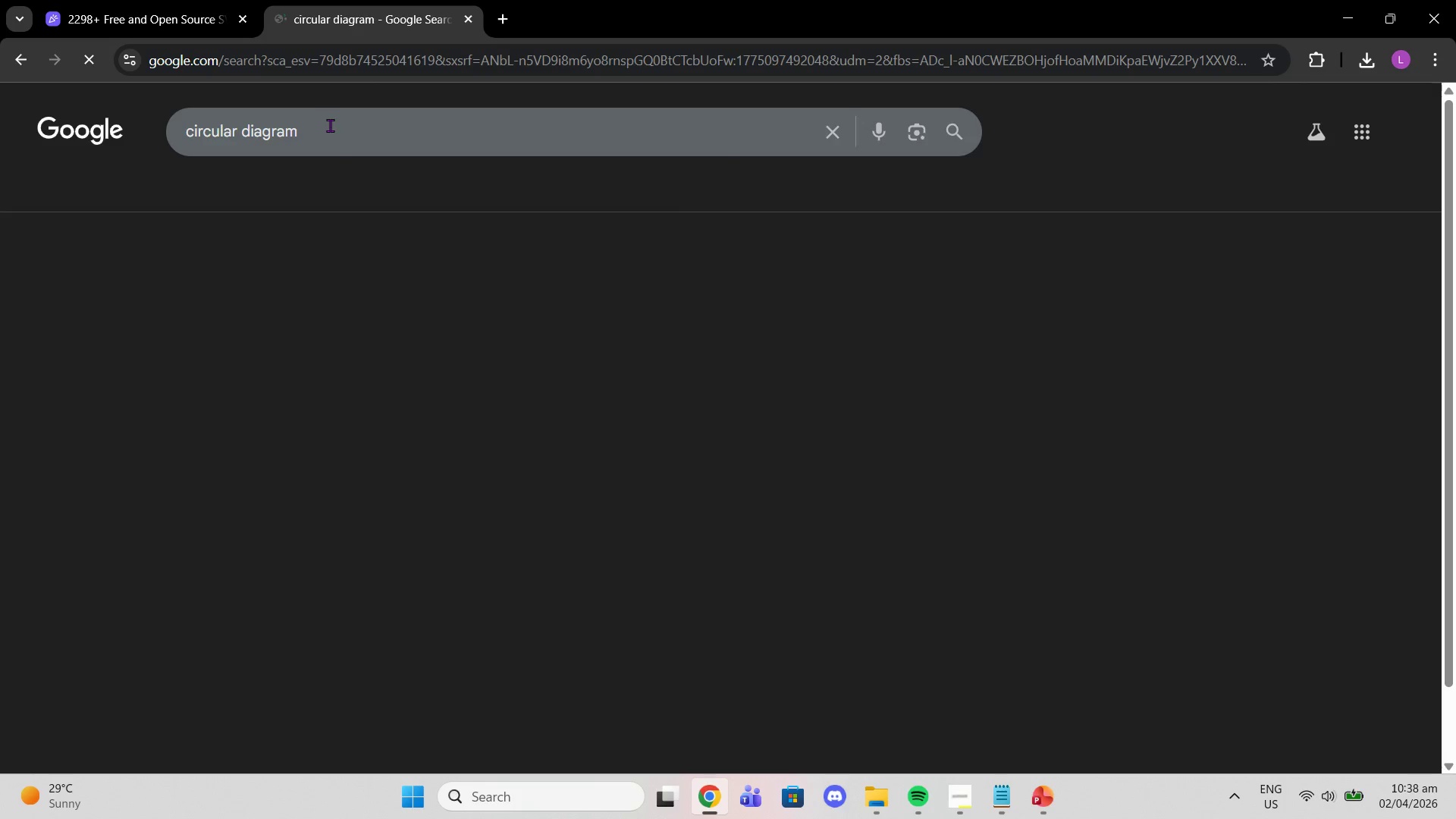 
left_click([330, 121])
 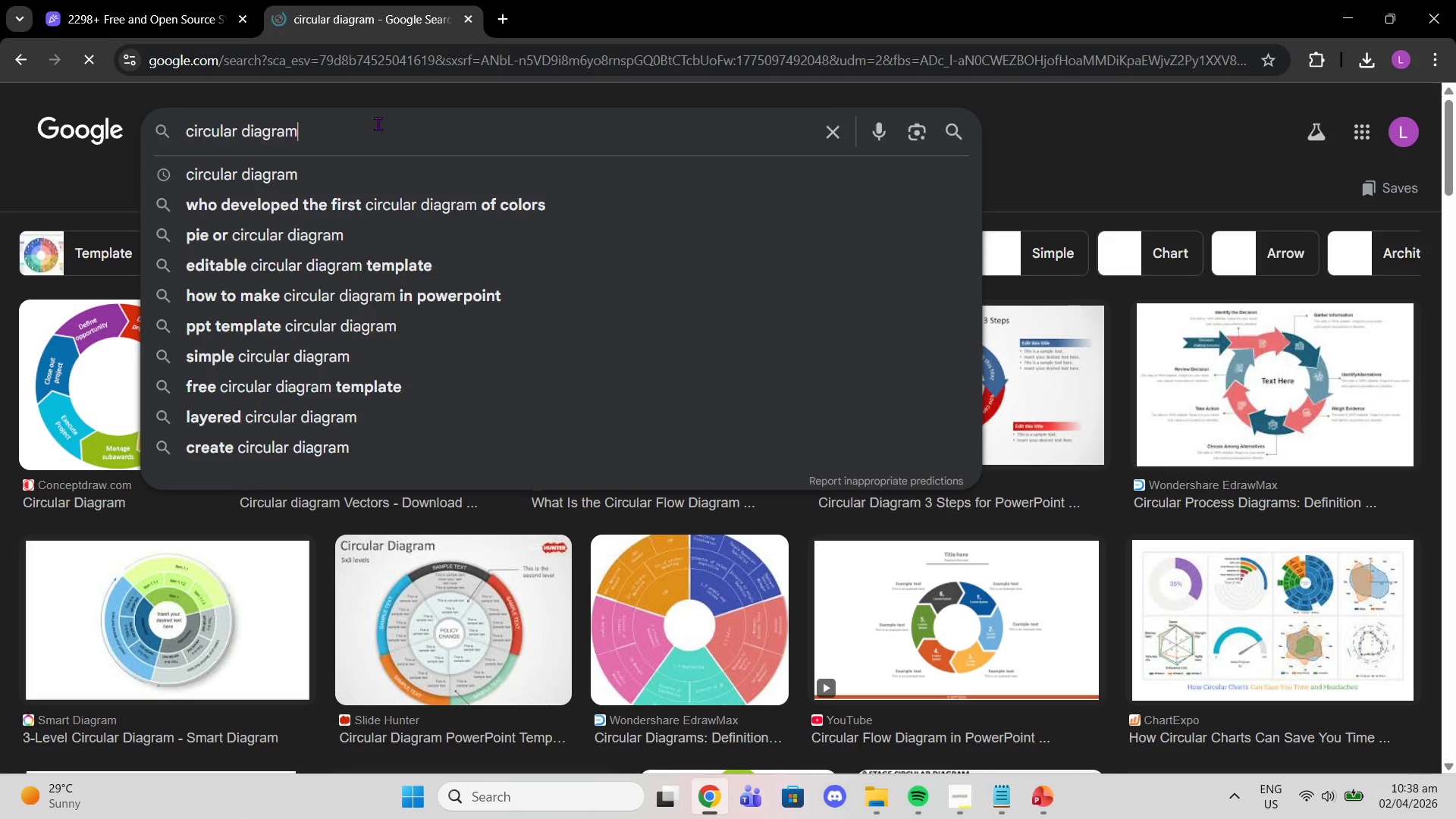 
type( MICOSOFT POWERPOINT)
 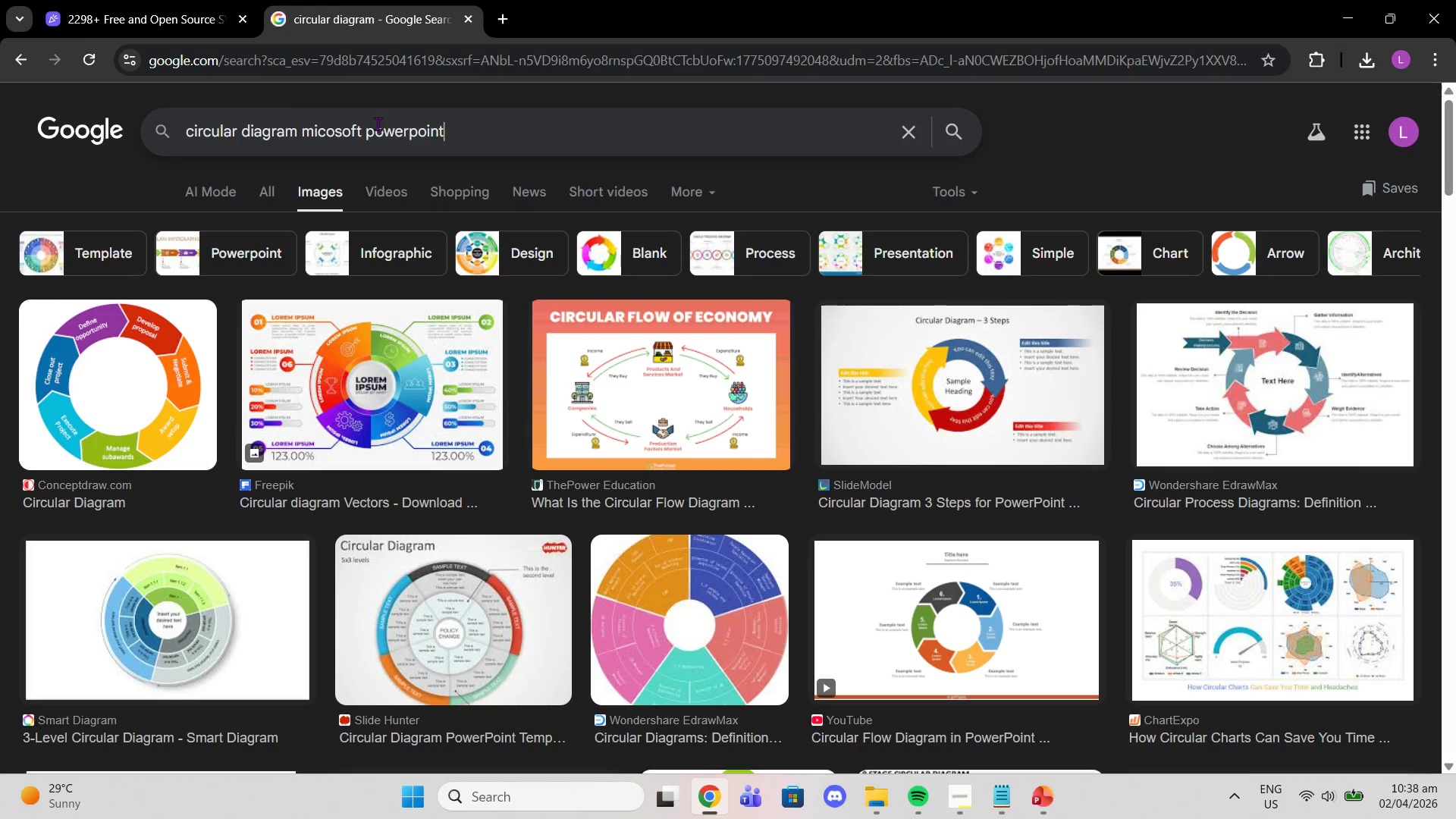 
key(Enter)
 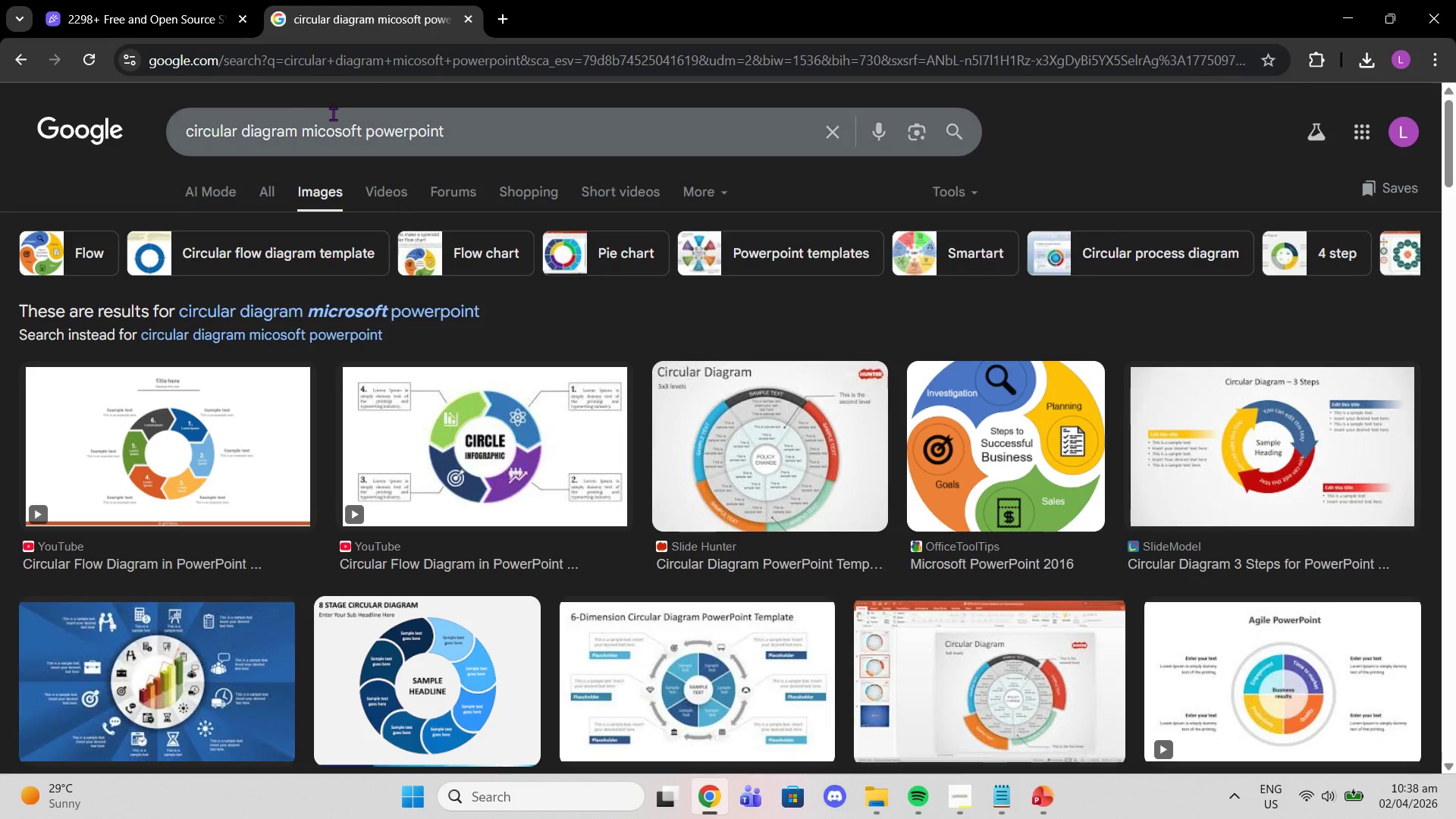 
left_click([268, 183])
 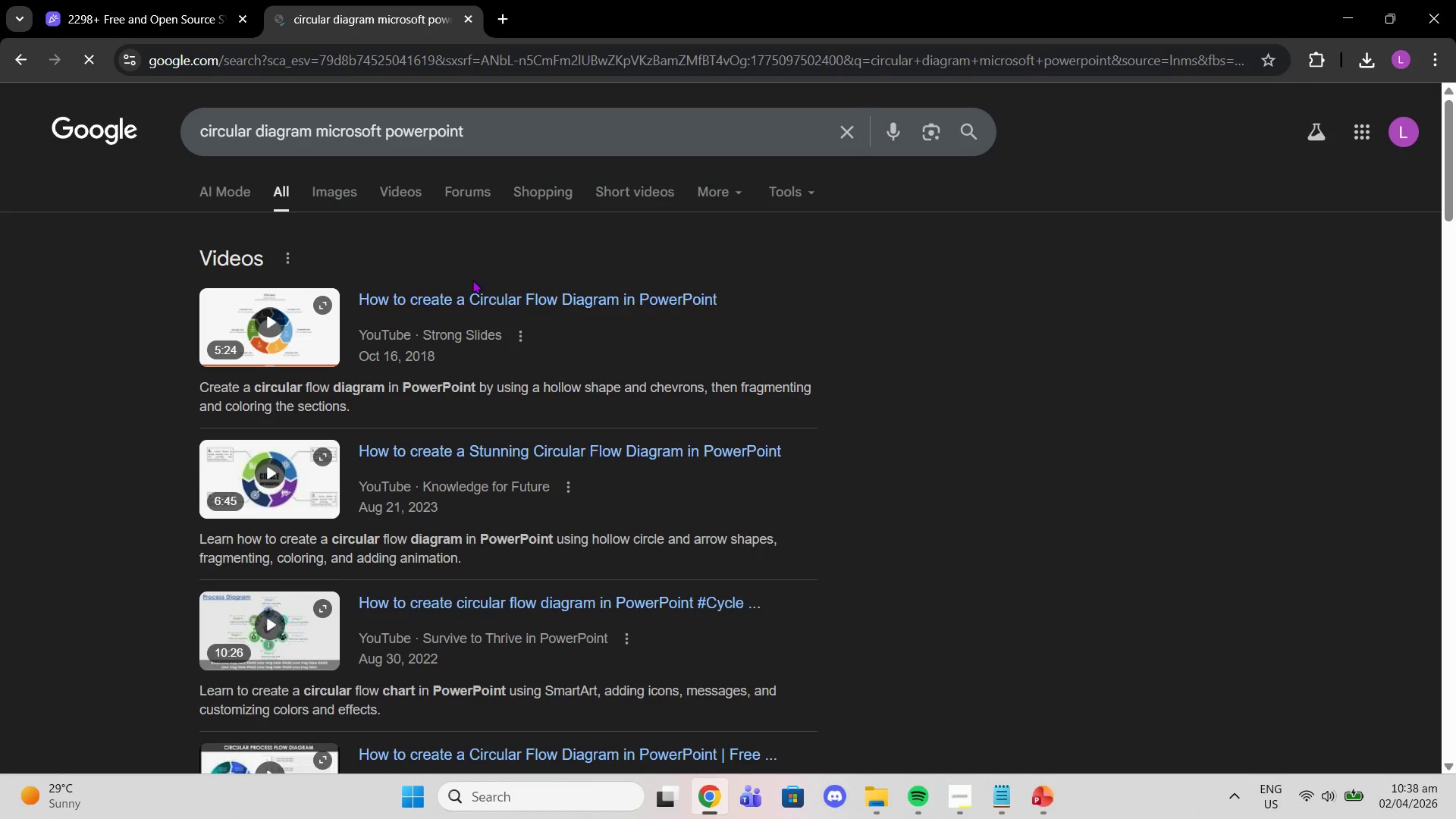 
scroll: coordinate [550, 389], scroll_direction: down, amount: 15.0
 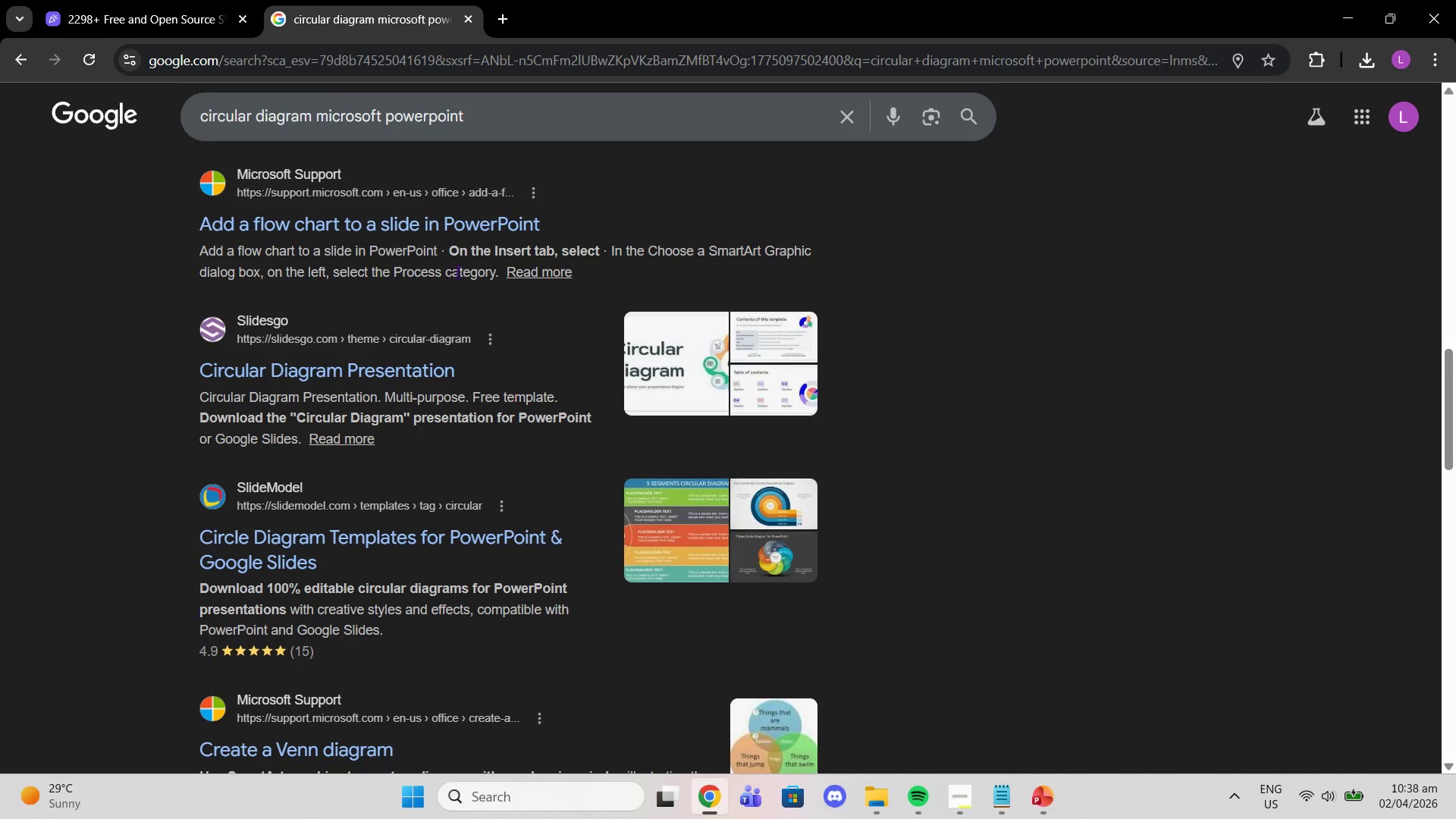 
left_click([399, 217])
 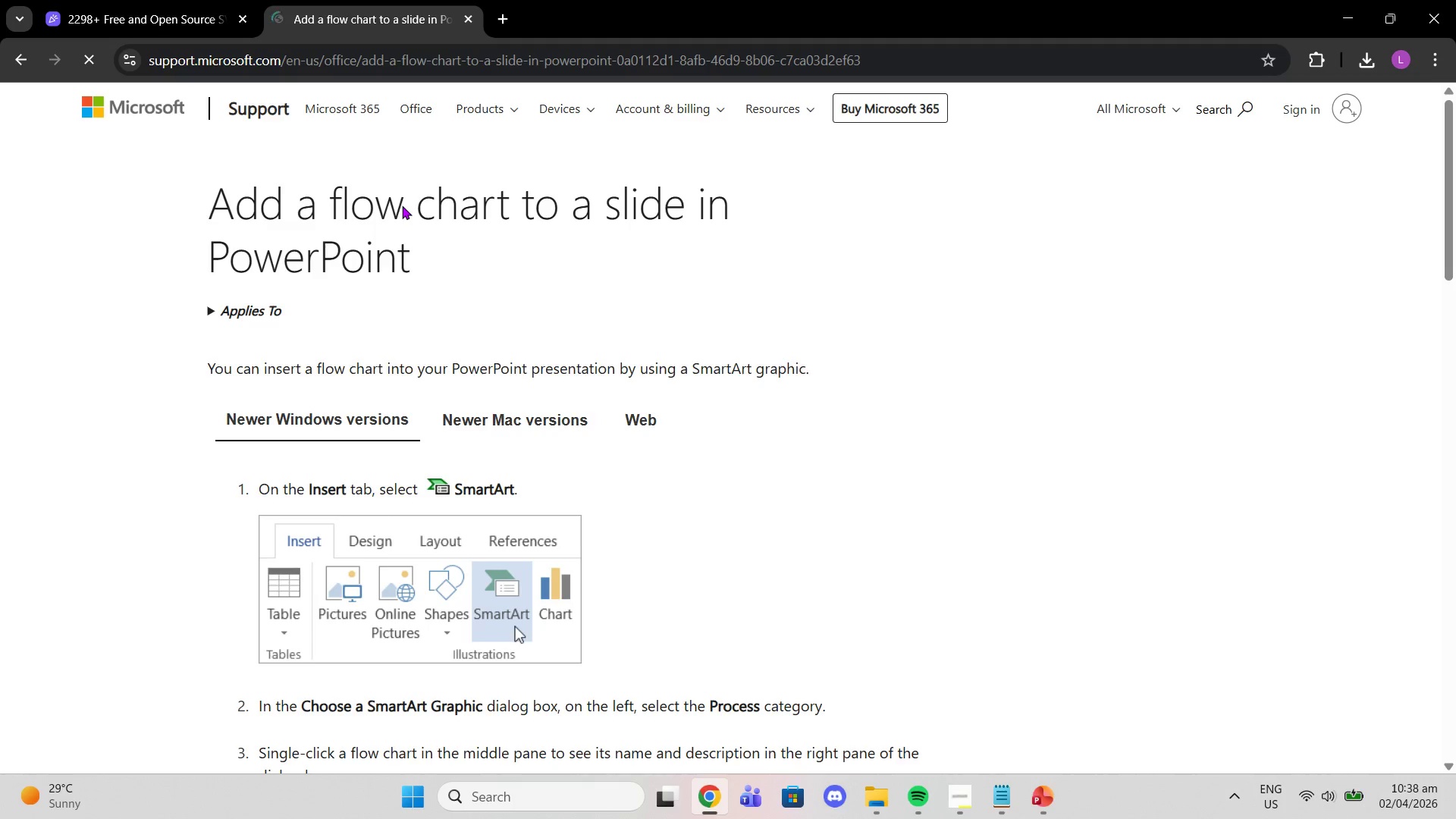 
scroll: coordinate [475, 434], scroll_direction: down, amount: 7.0
 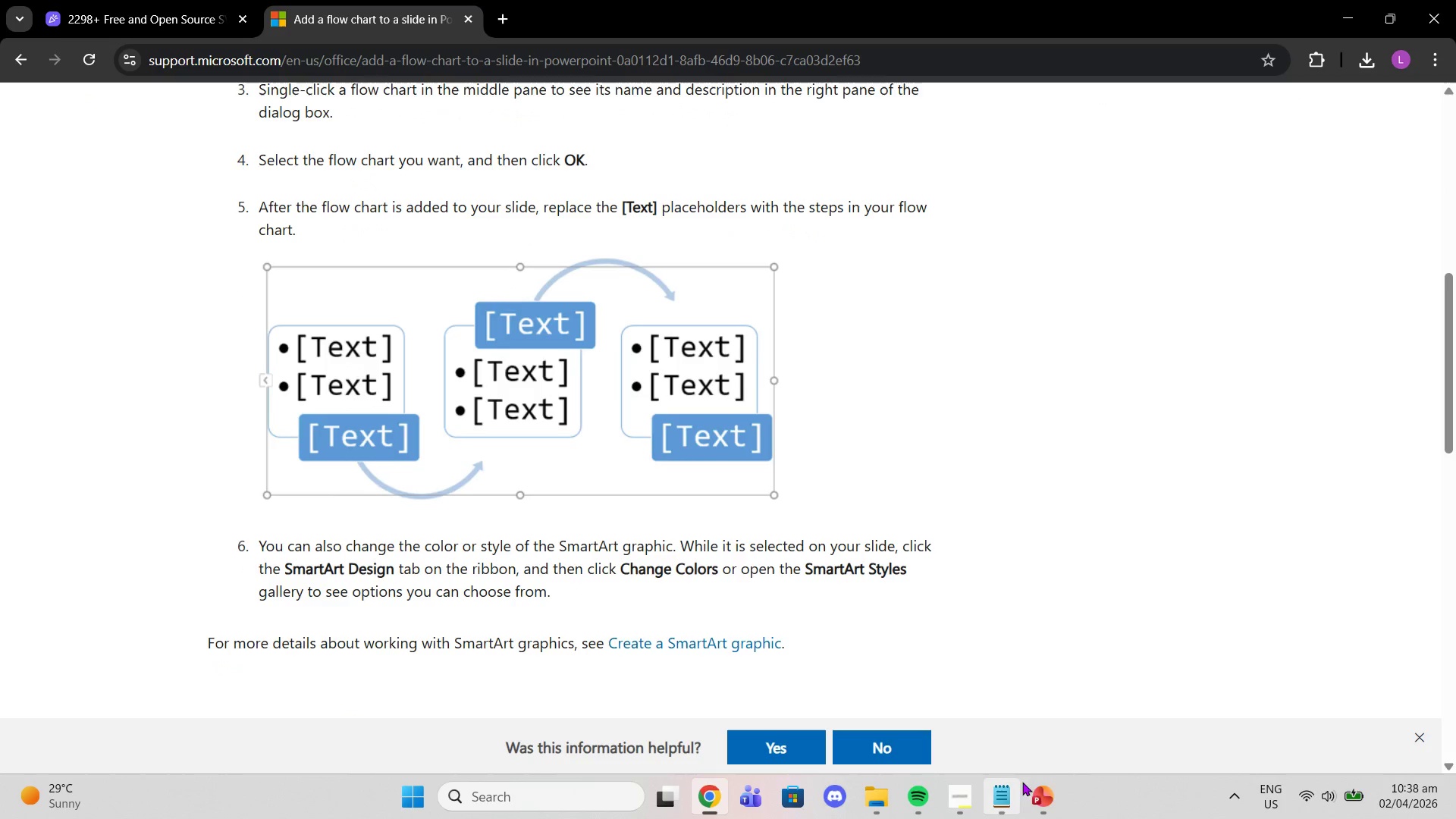 
left_click([1049, 790])
 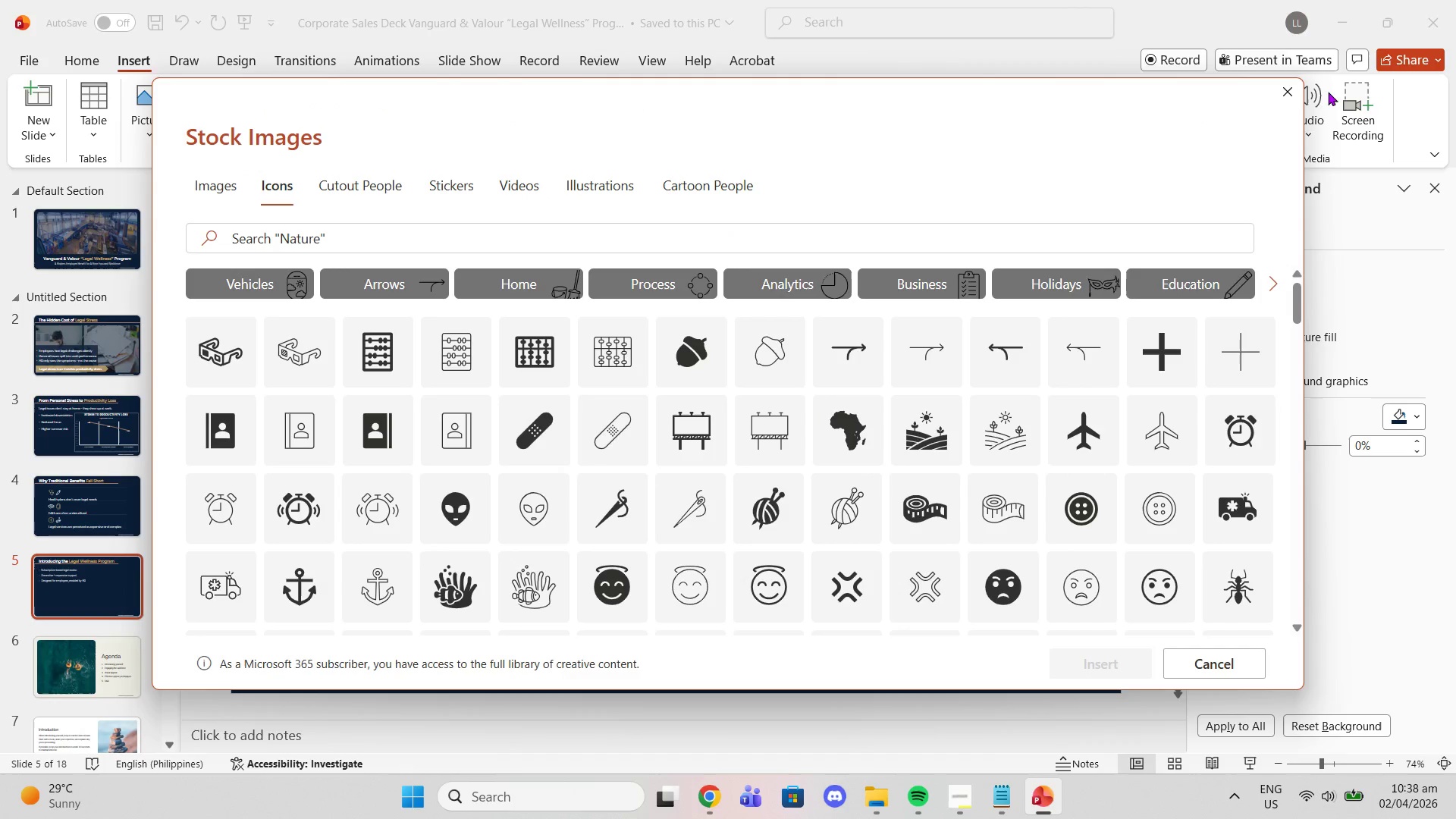 
left_click([1295, 93])
 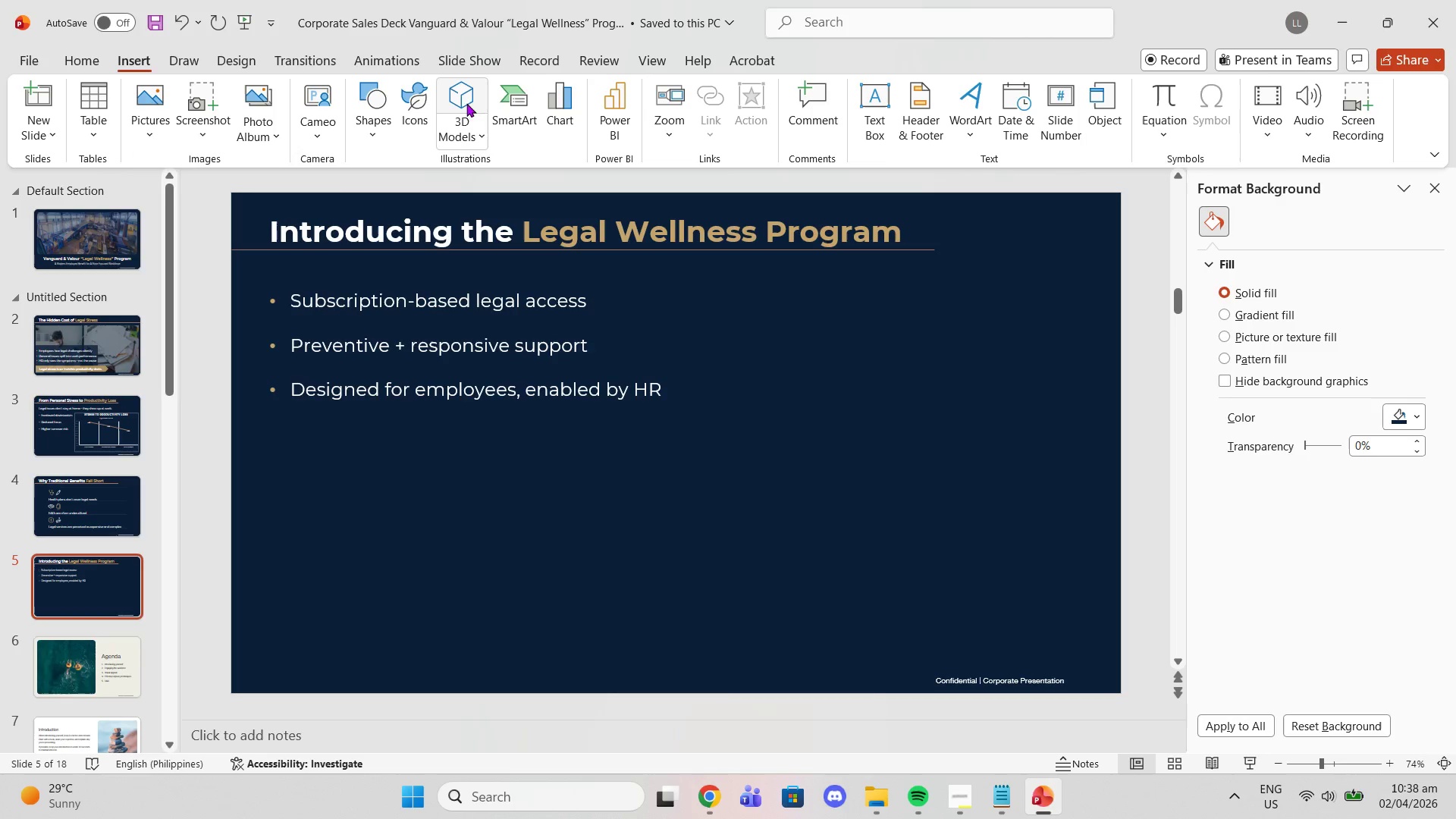 
left_click([503, 109])
 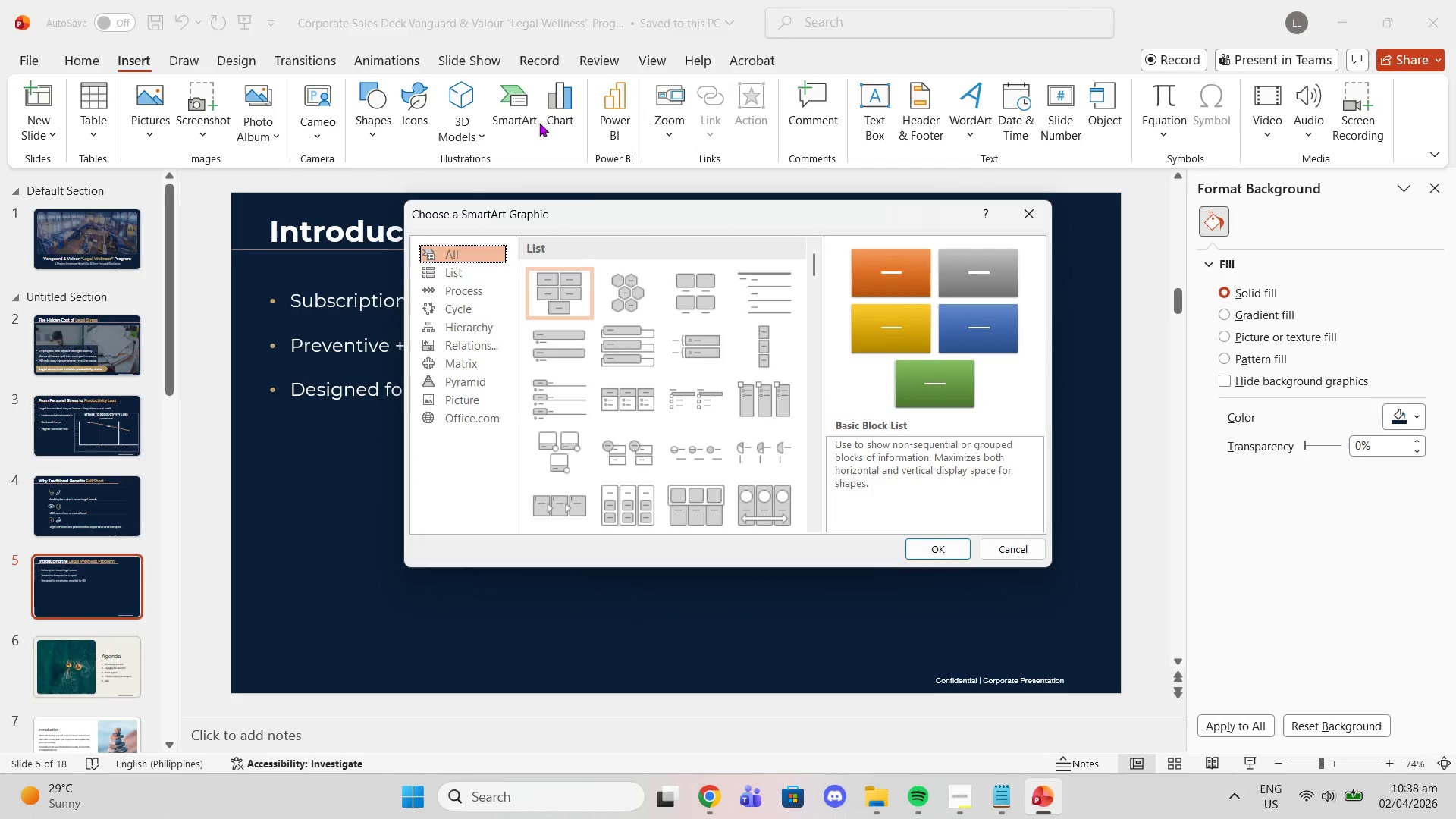 
left_click([631, 306])
 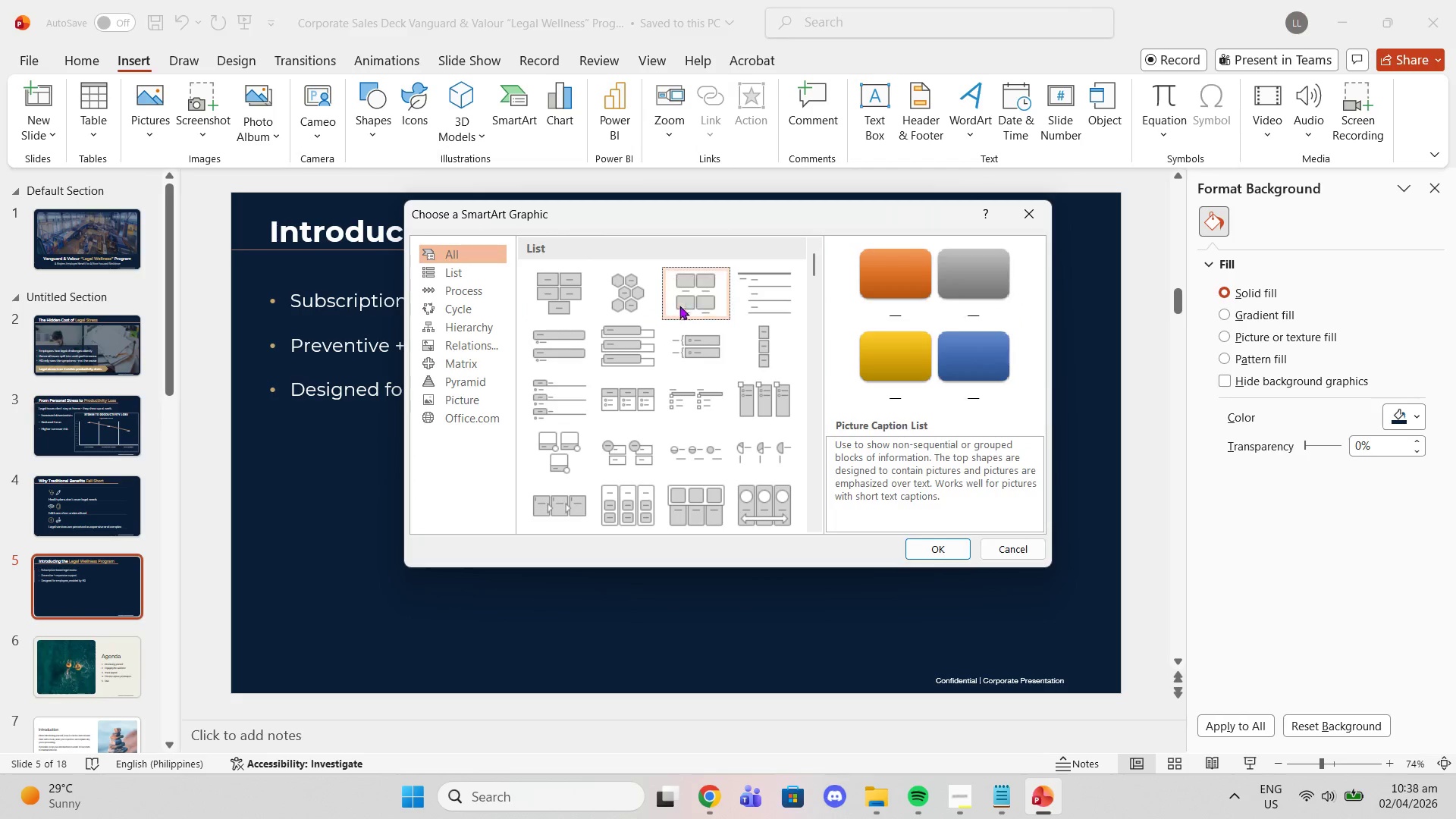 
double_click([709, 306])
 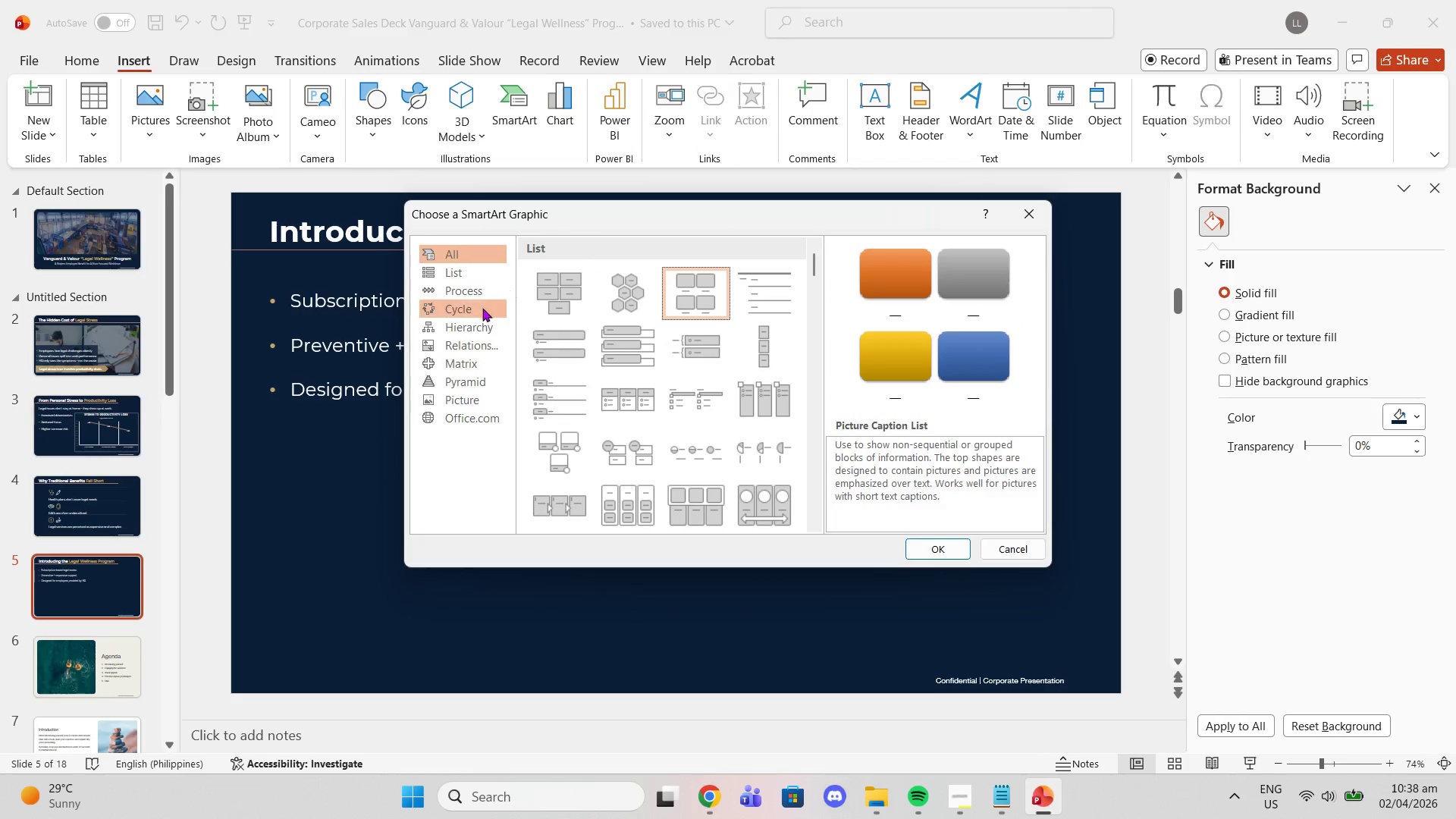 
left_click([482, 308])
 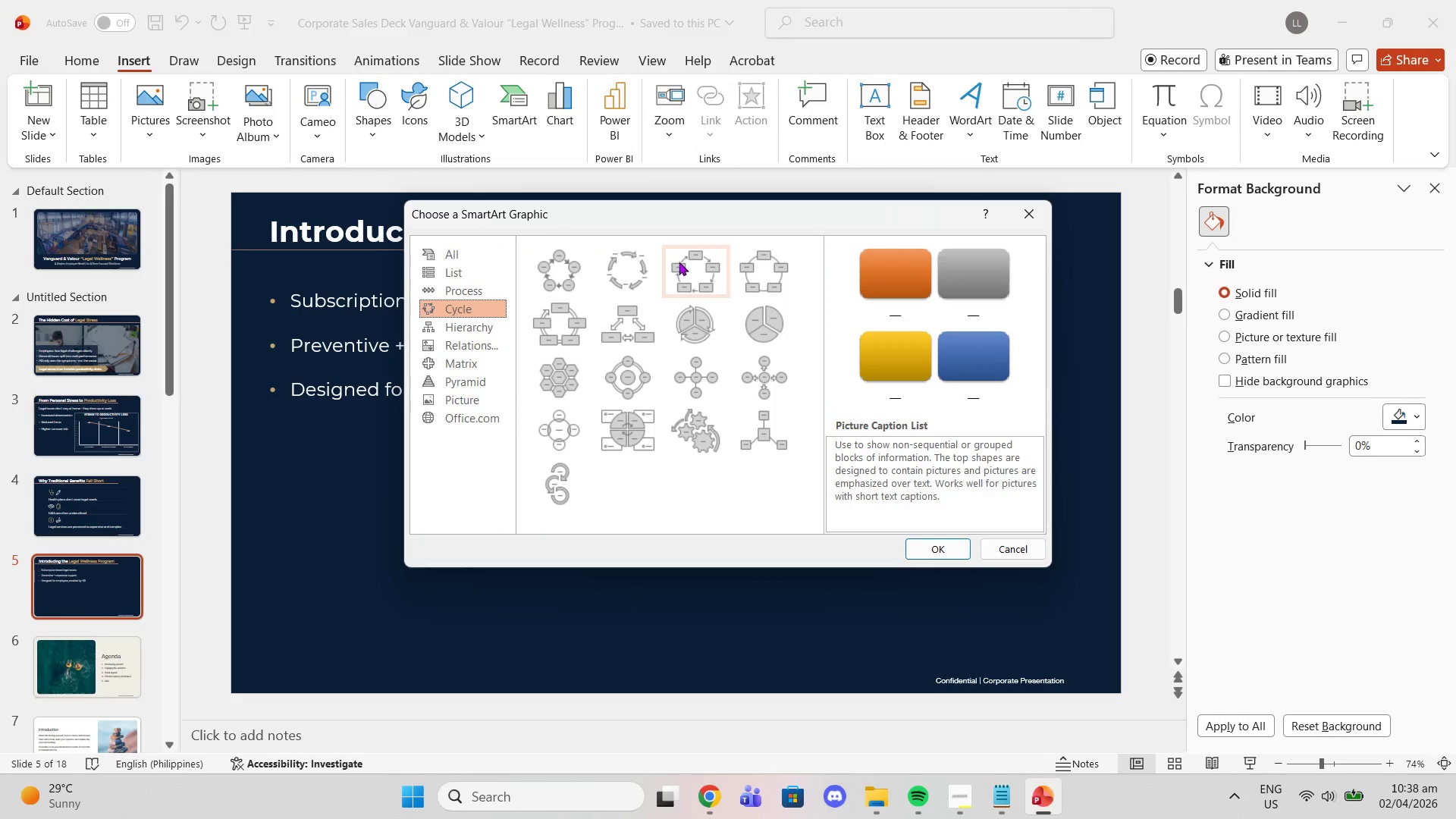 
mouse_move([609, 281])
 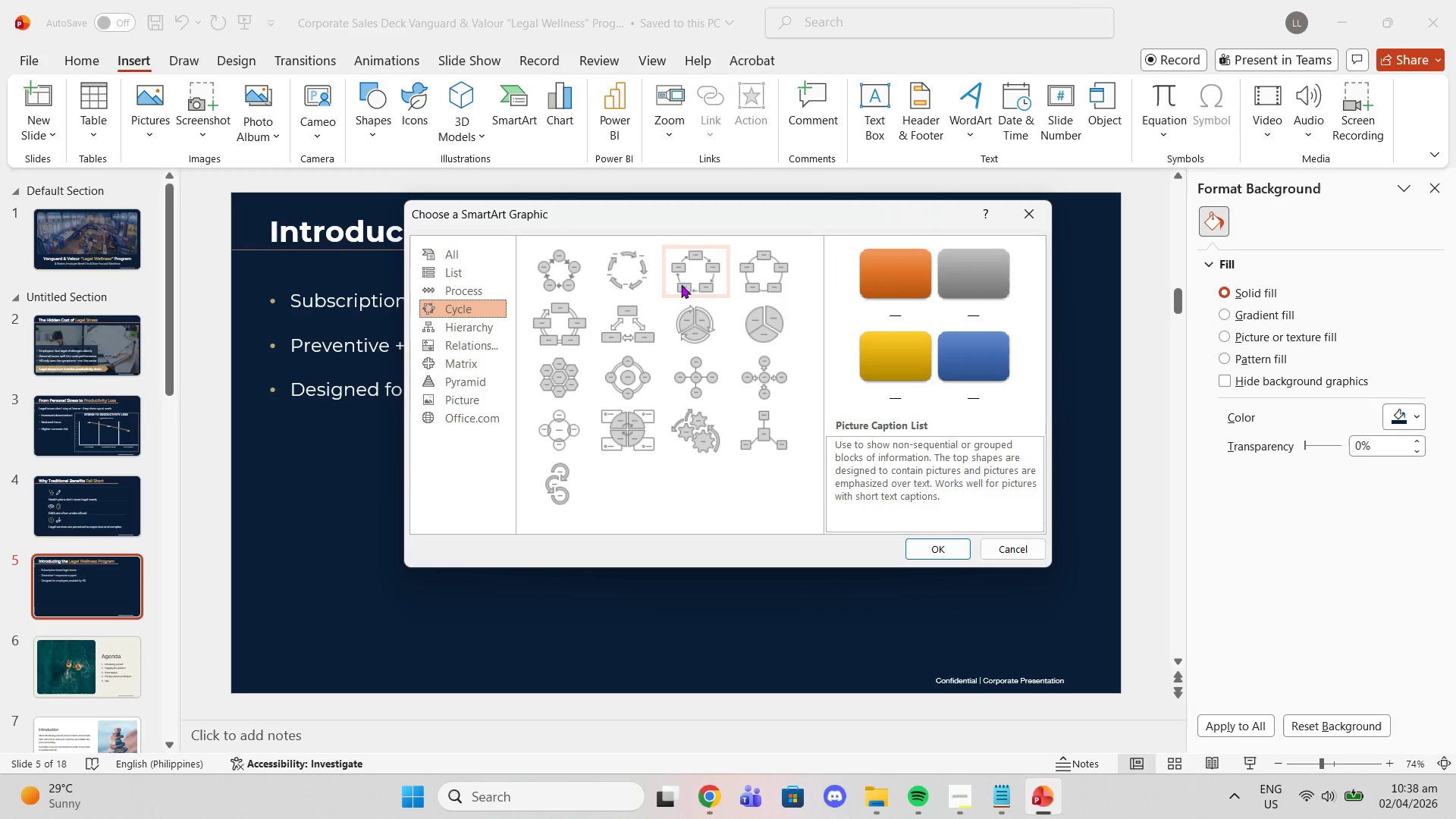 
wait(5.28)
 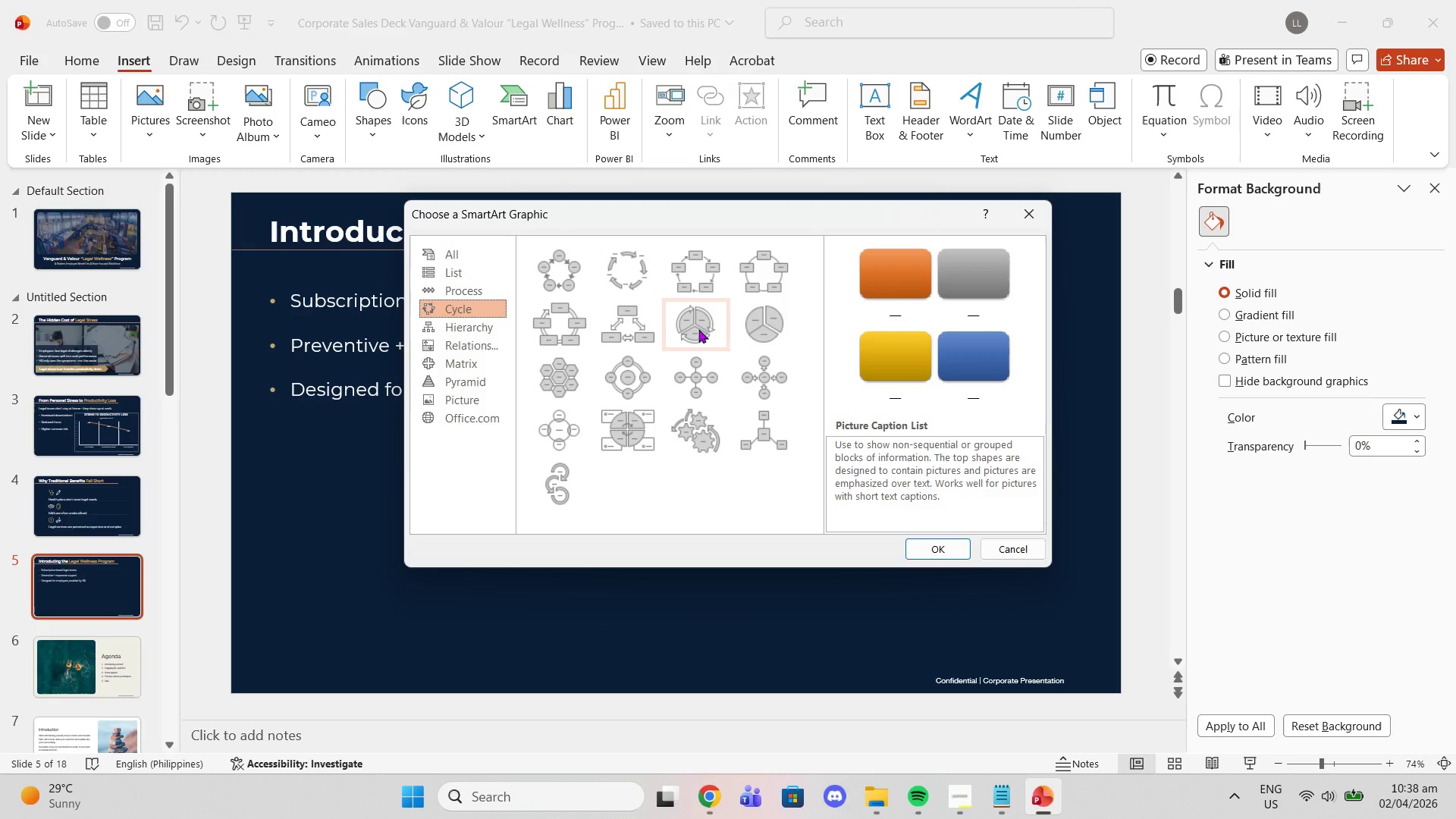 
mouse_move([648, 287])
 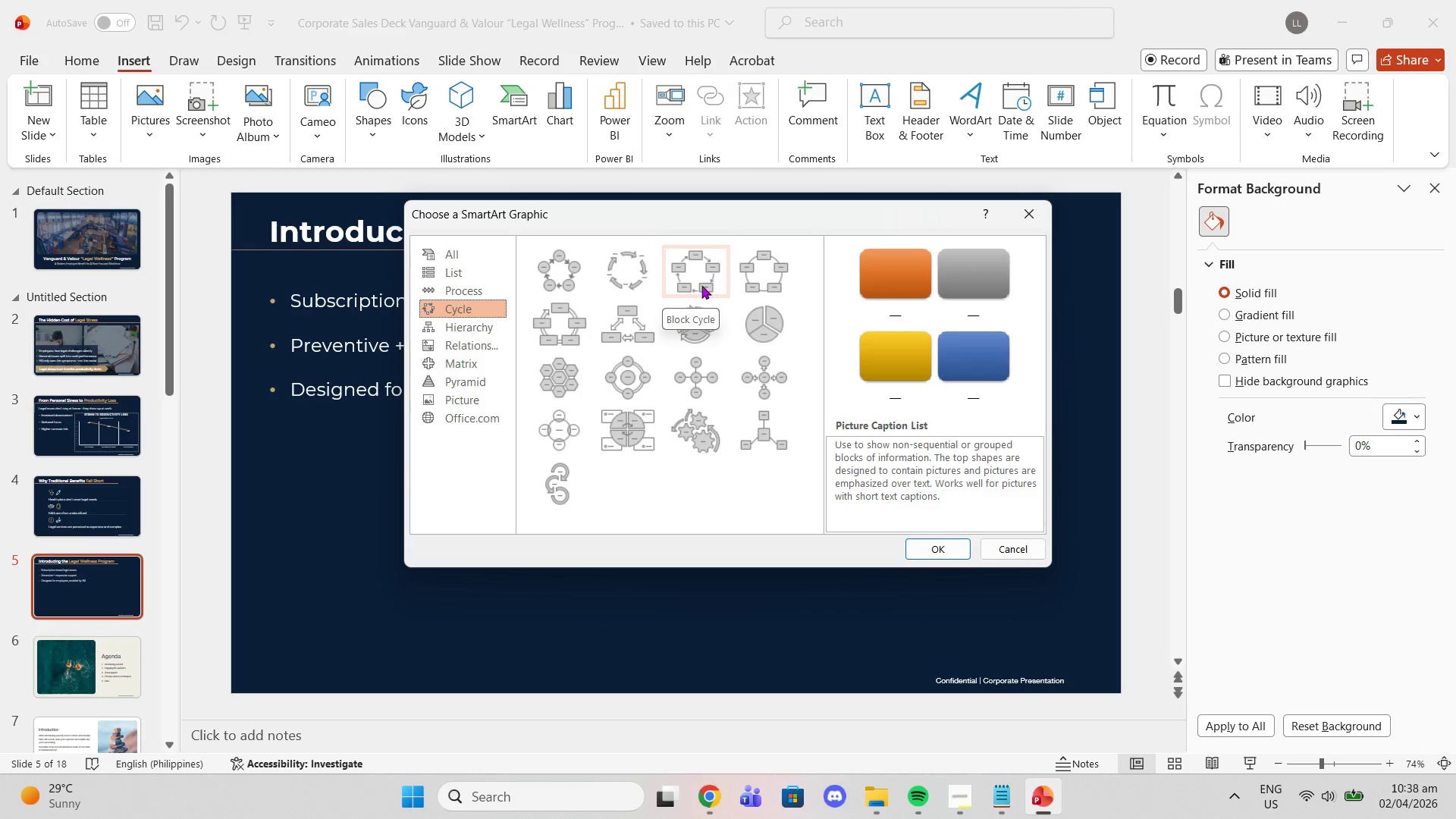 
left_click_drag(start_coordinate=[701, 285], to_coordinate=[689, 285])
 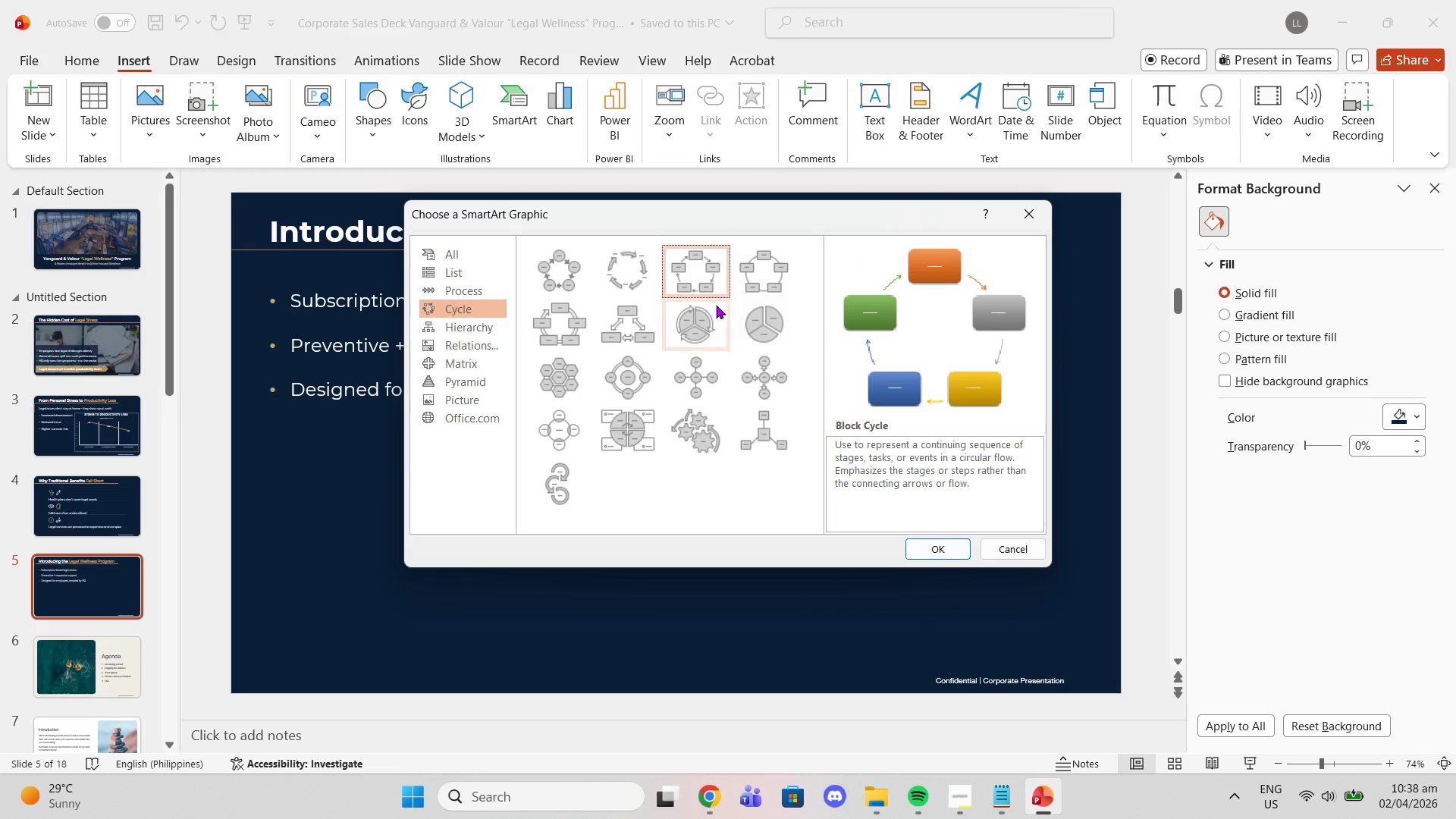 
left_click([764, 278])
 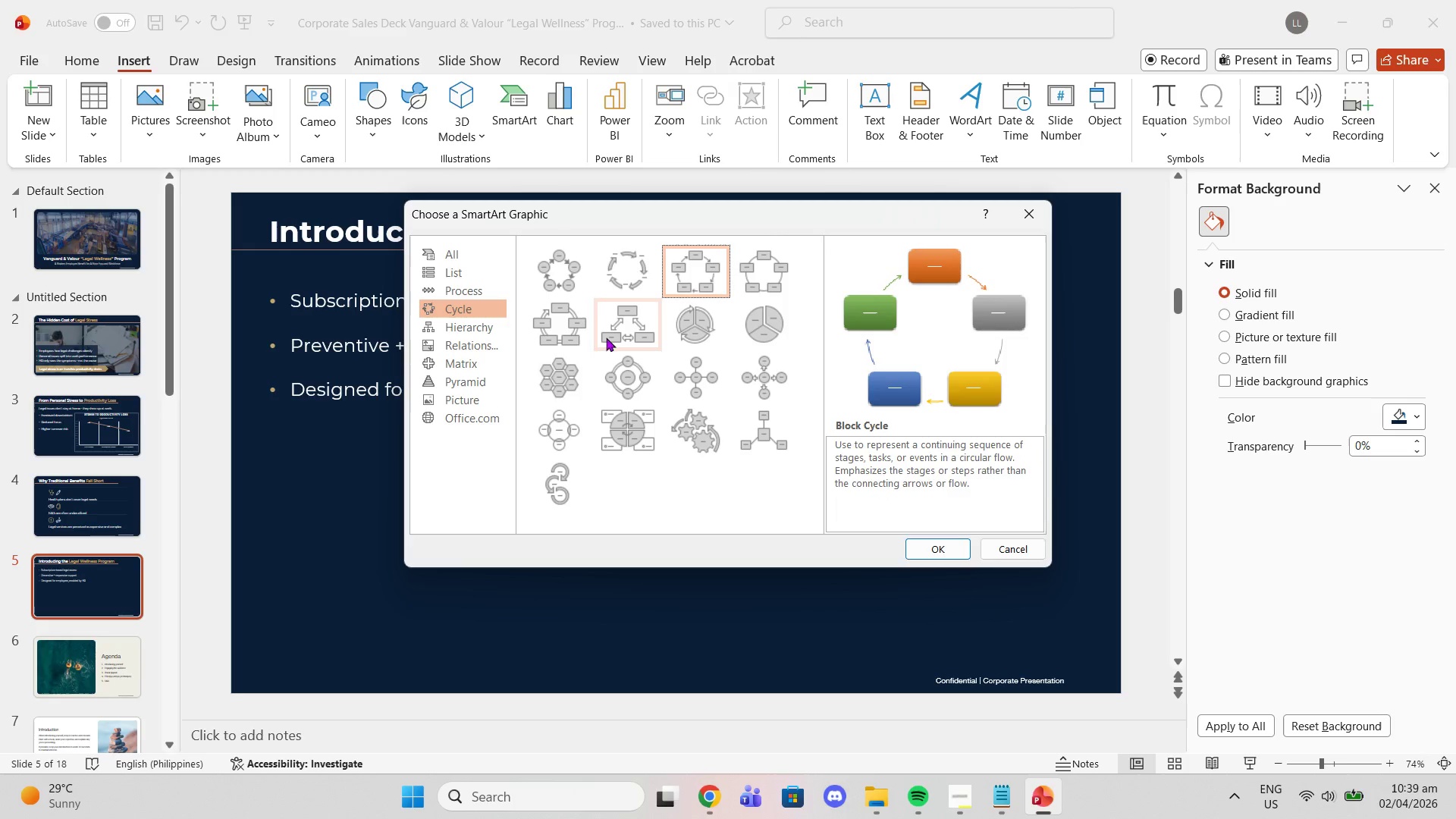 
left_click([584, 334])
 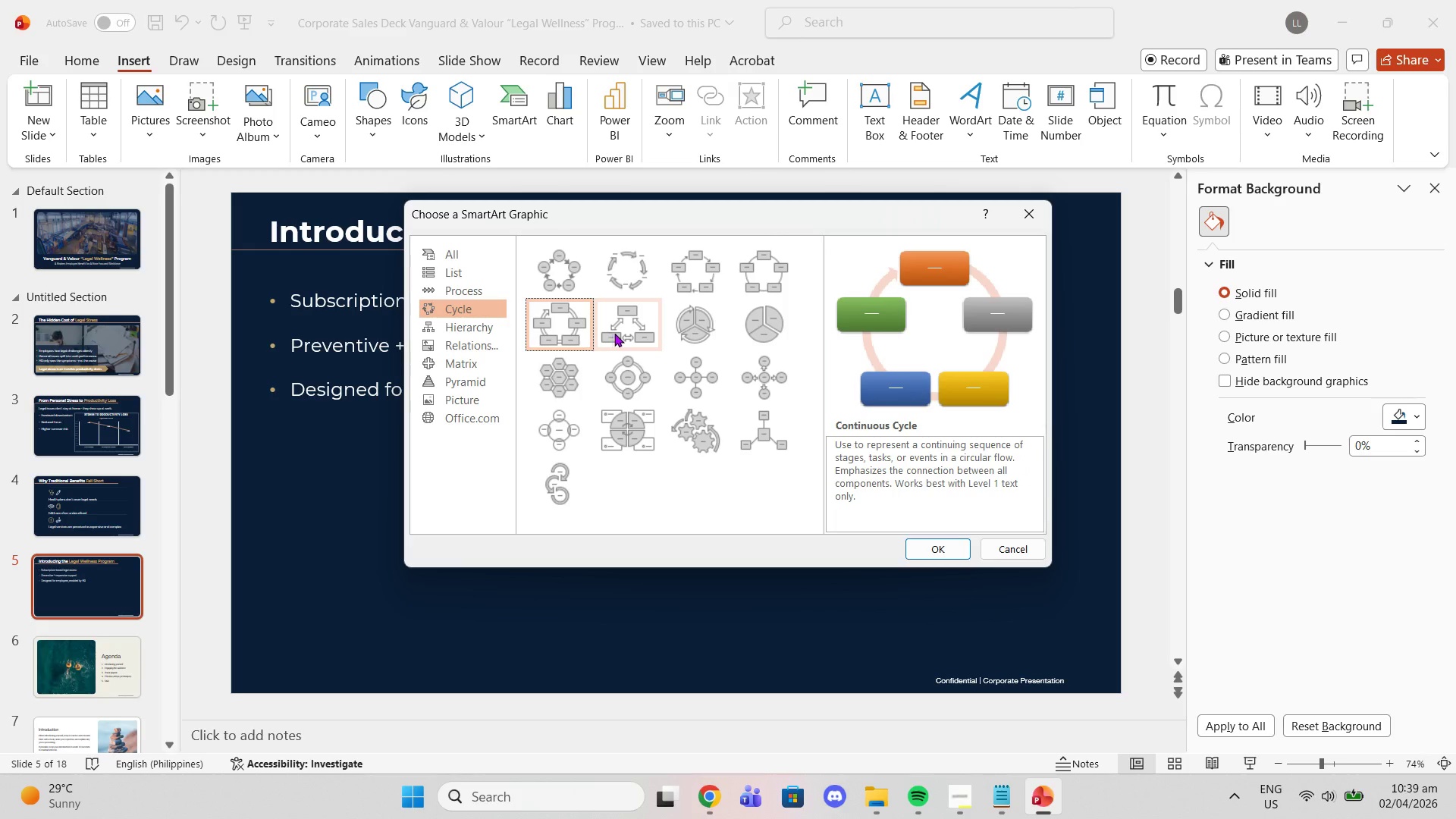 
left_click([620, 333])
 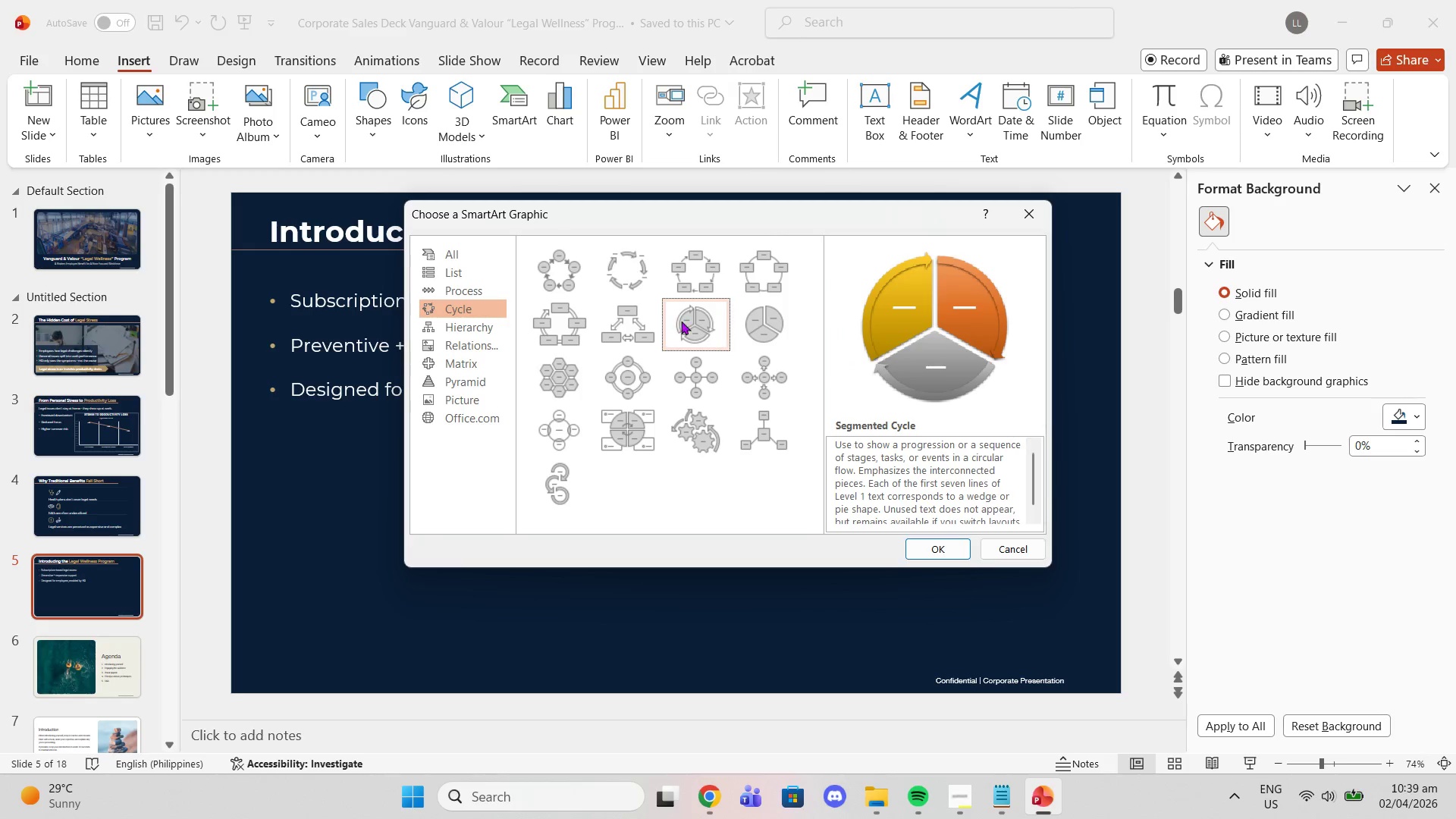 
double_click([727, 315])
 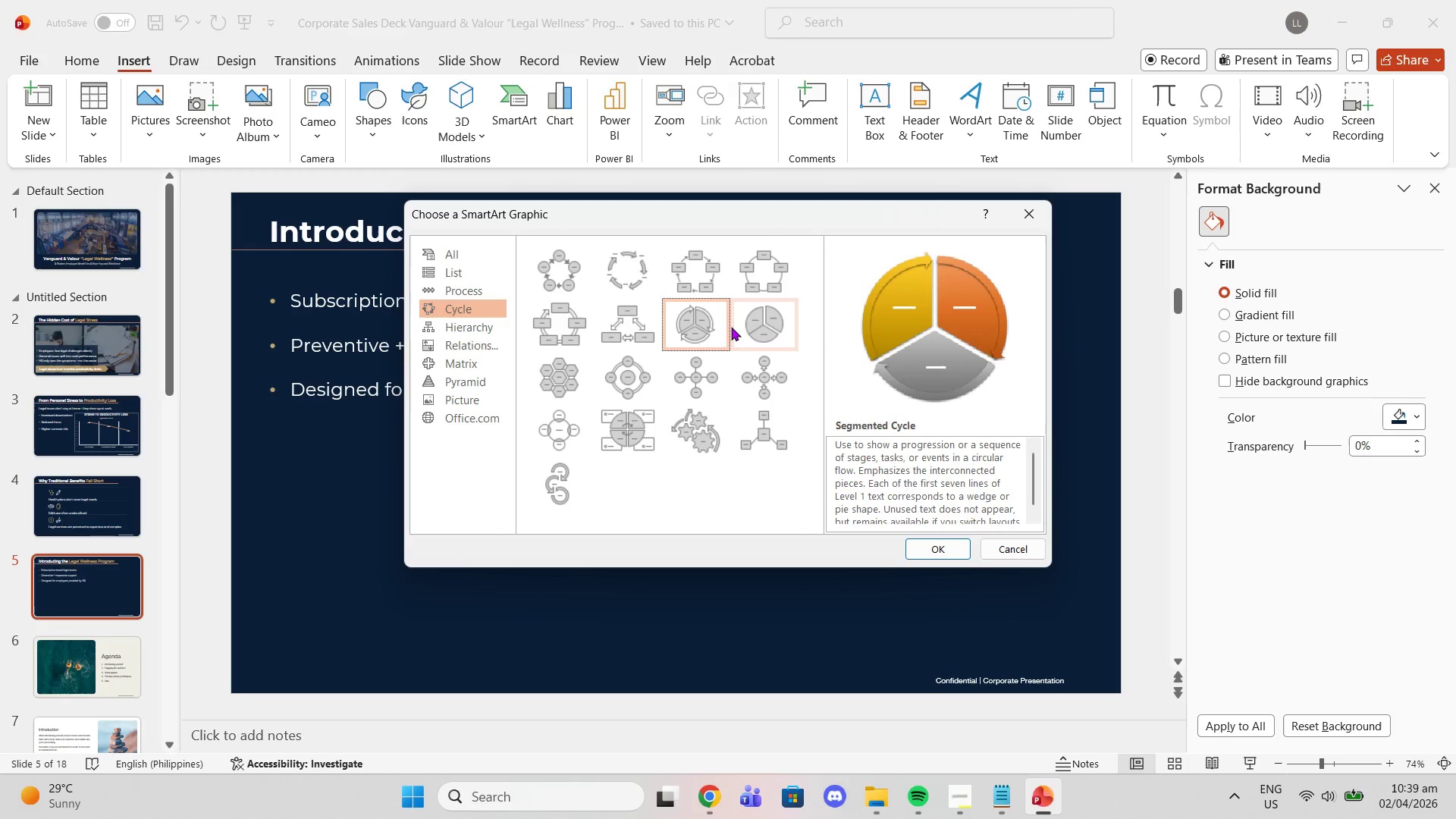 
left_click([731, 327])
 